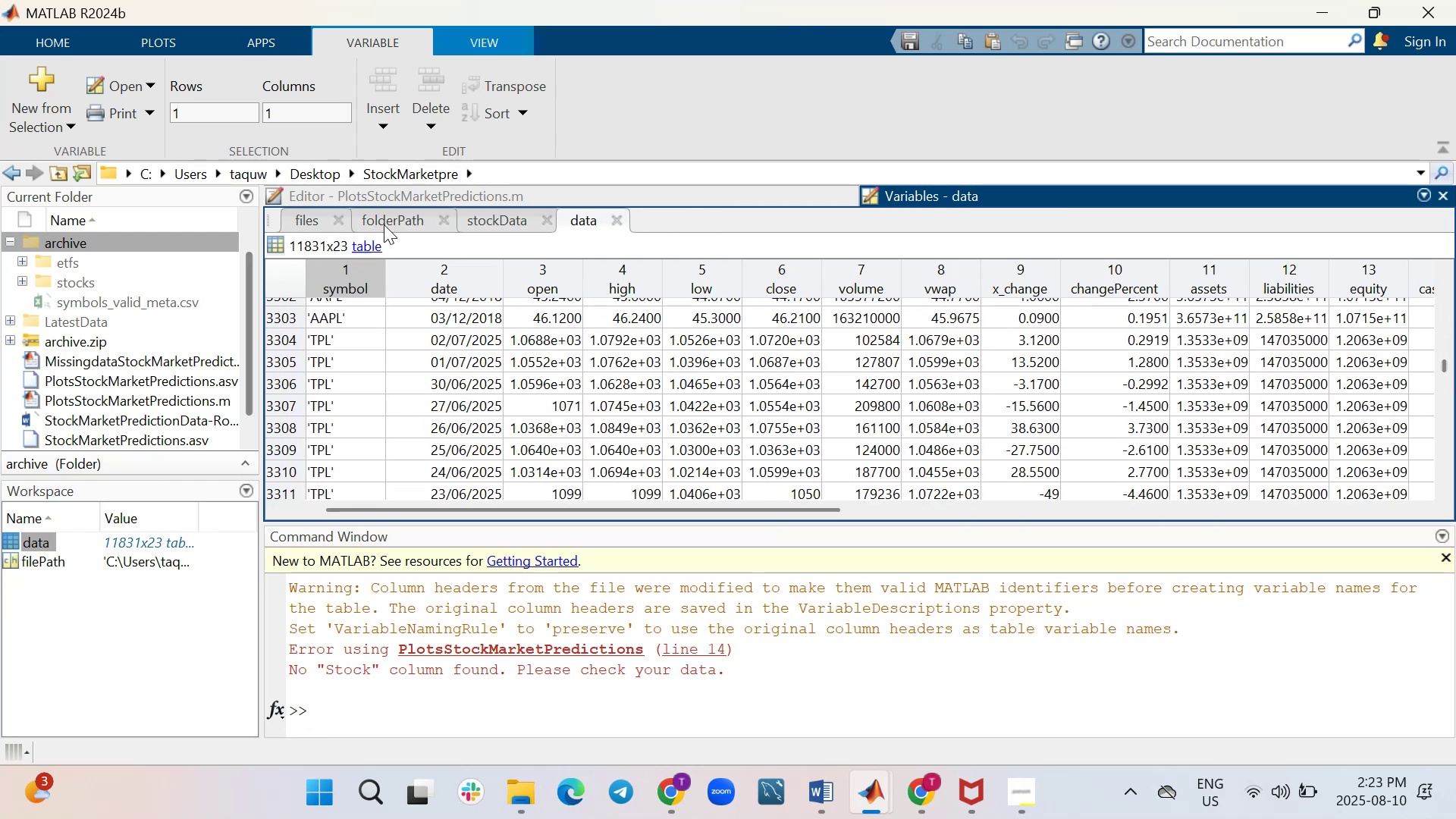 
key(Control+F)
 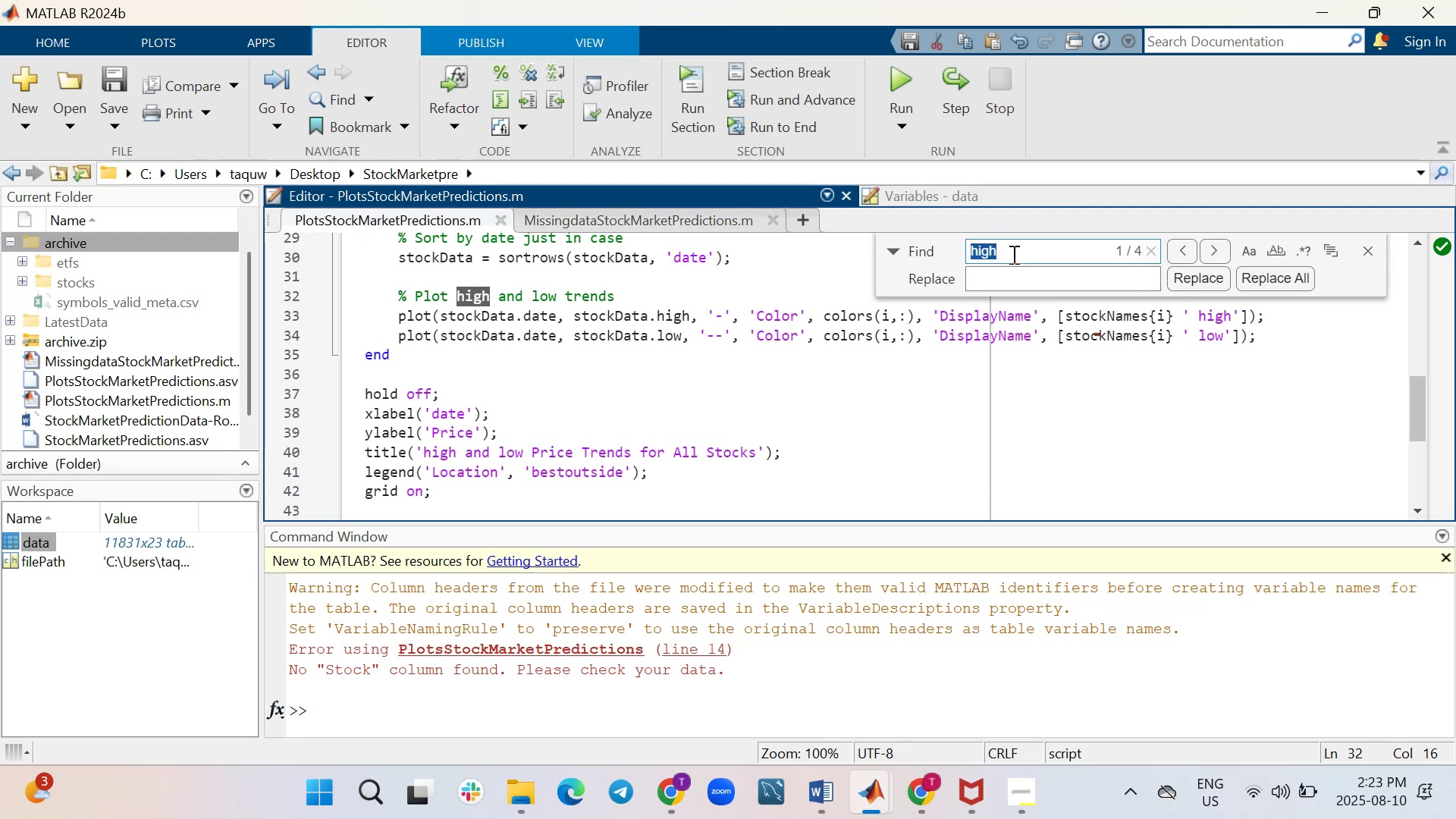 
type(Stocksymbol)
 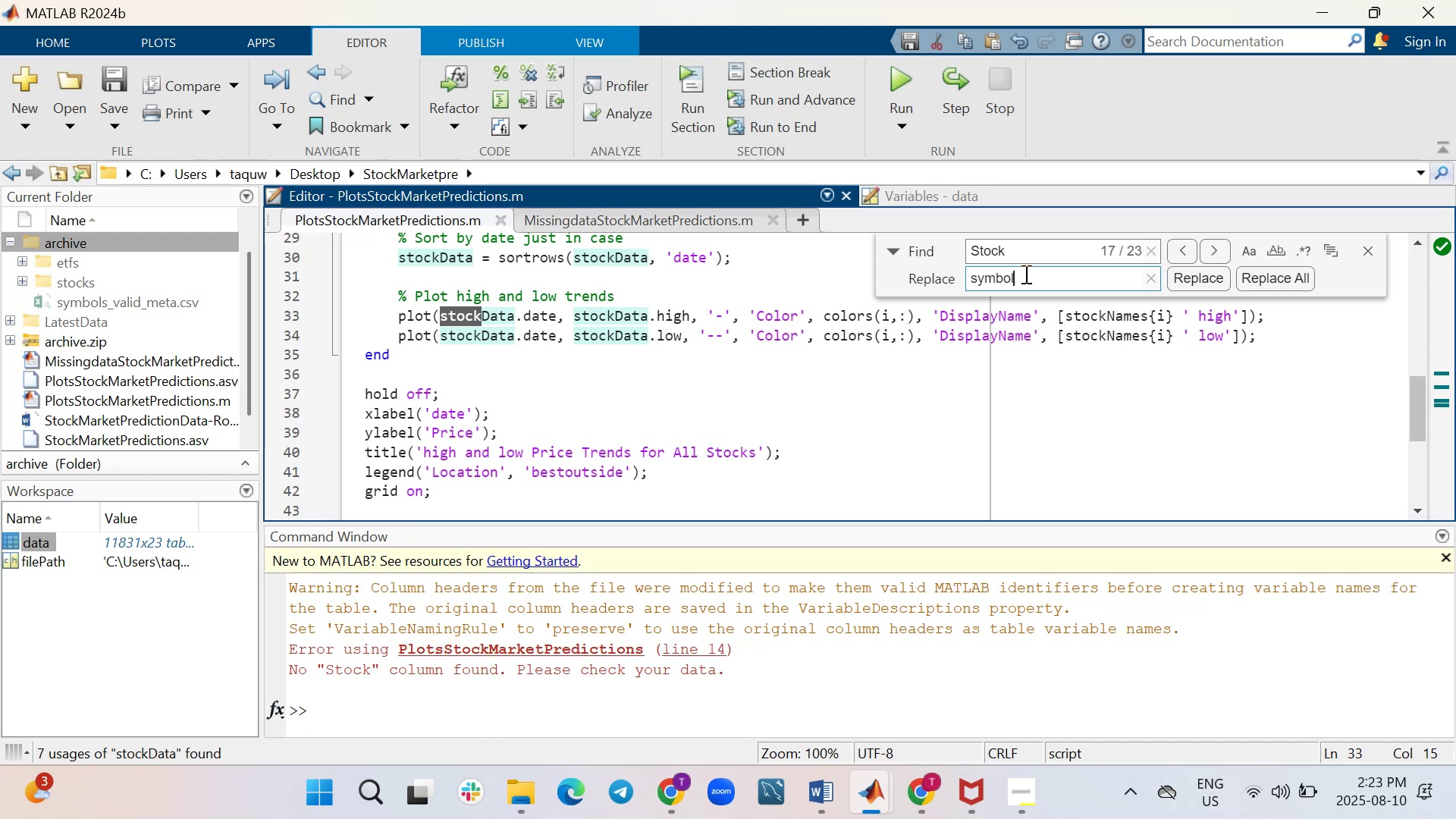 
left_click_drag(start_coordinate=[1021, 274], to_coordinate=[1025, 275])
 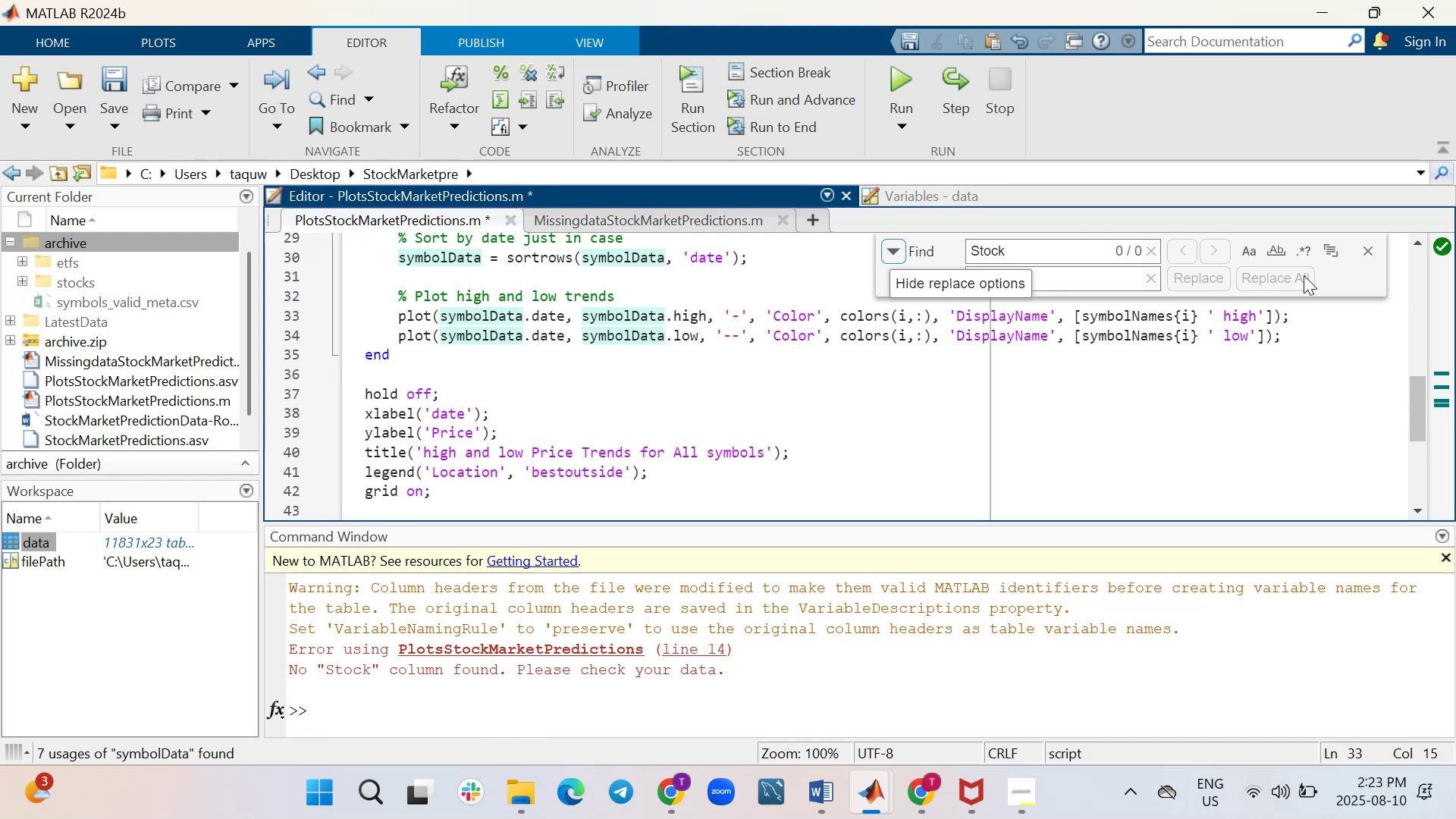 
wait(15.08)
 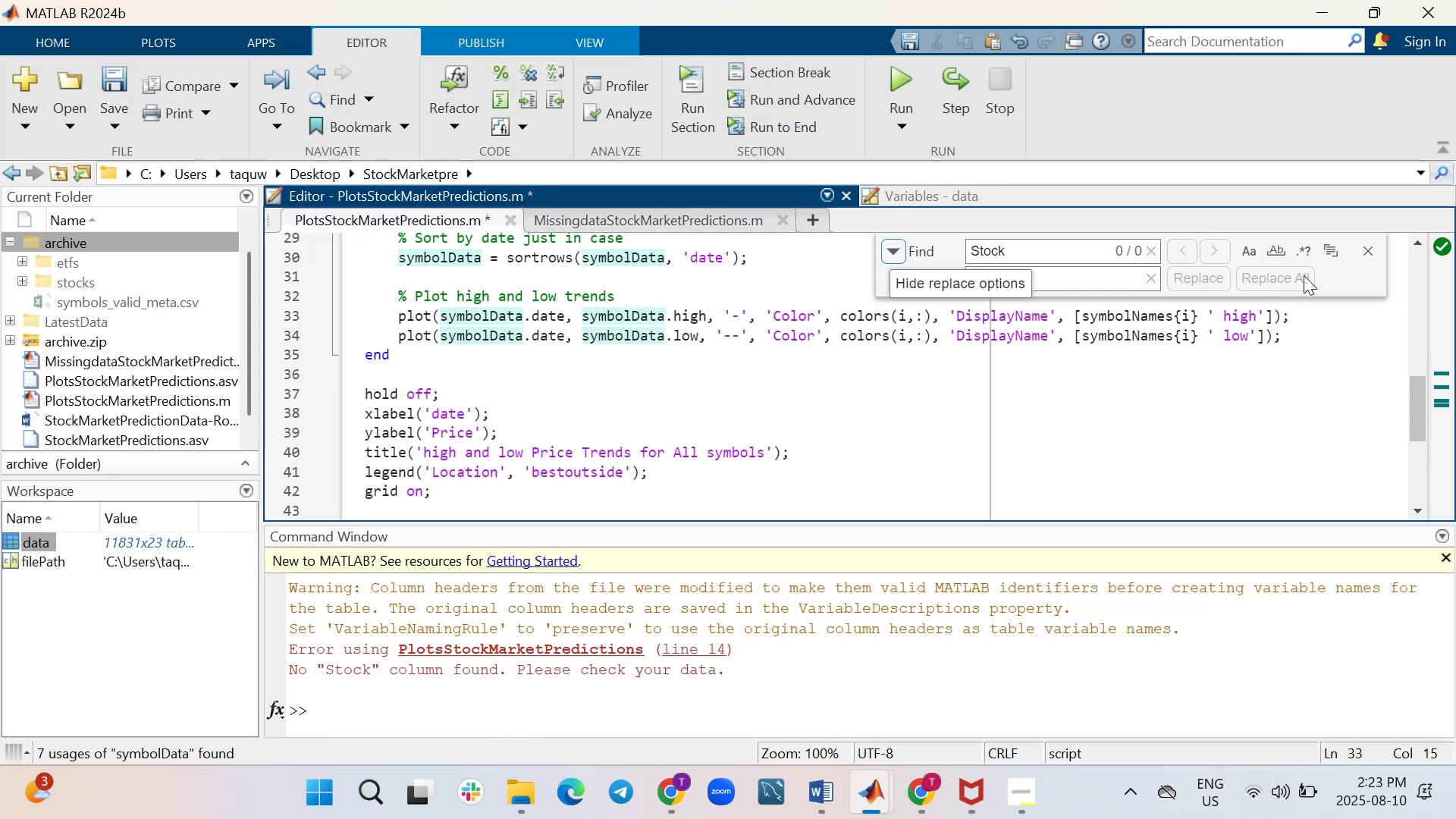 
left_click([905, 83])
 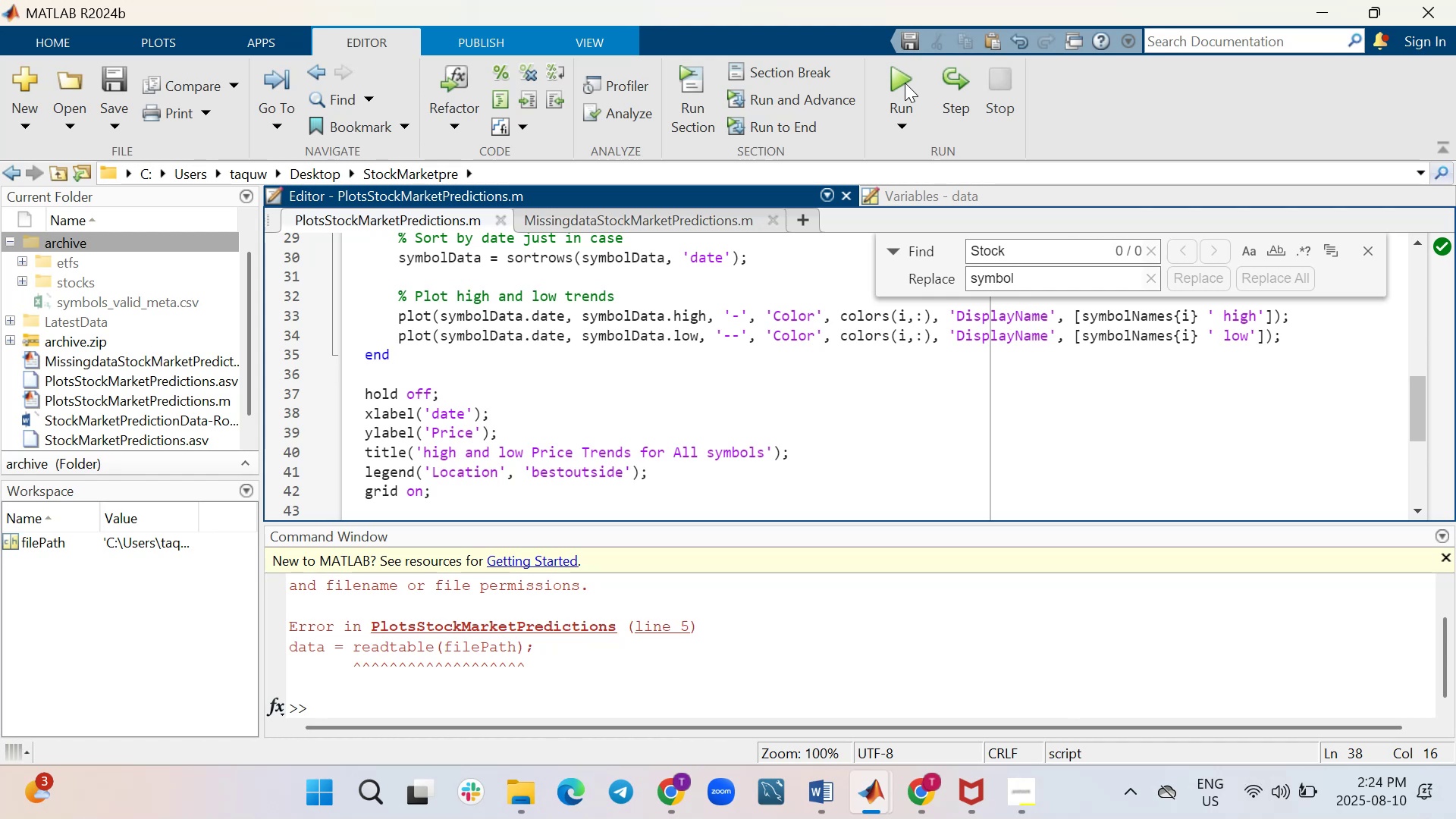 
wait(12.98)
 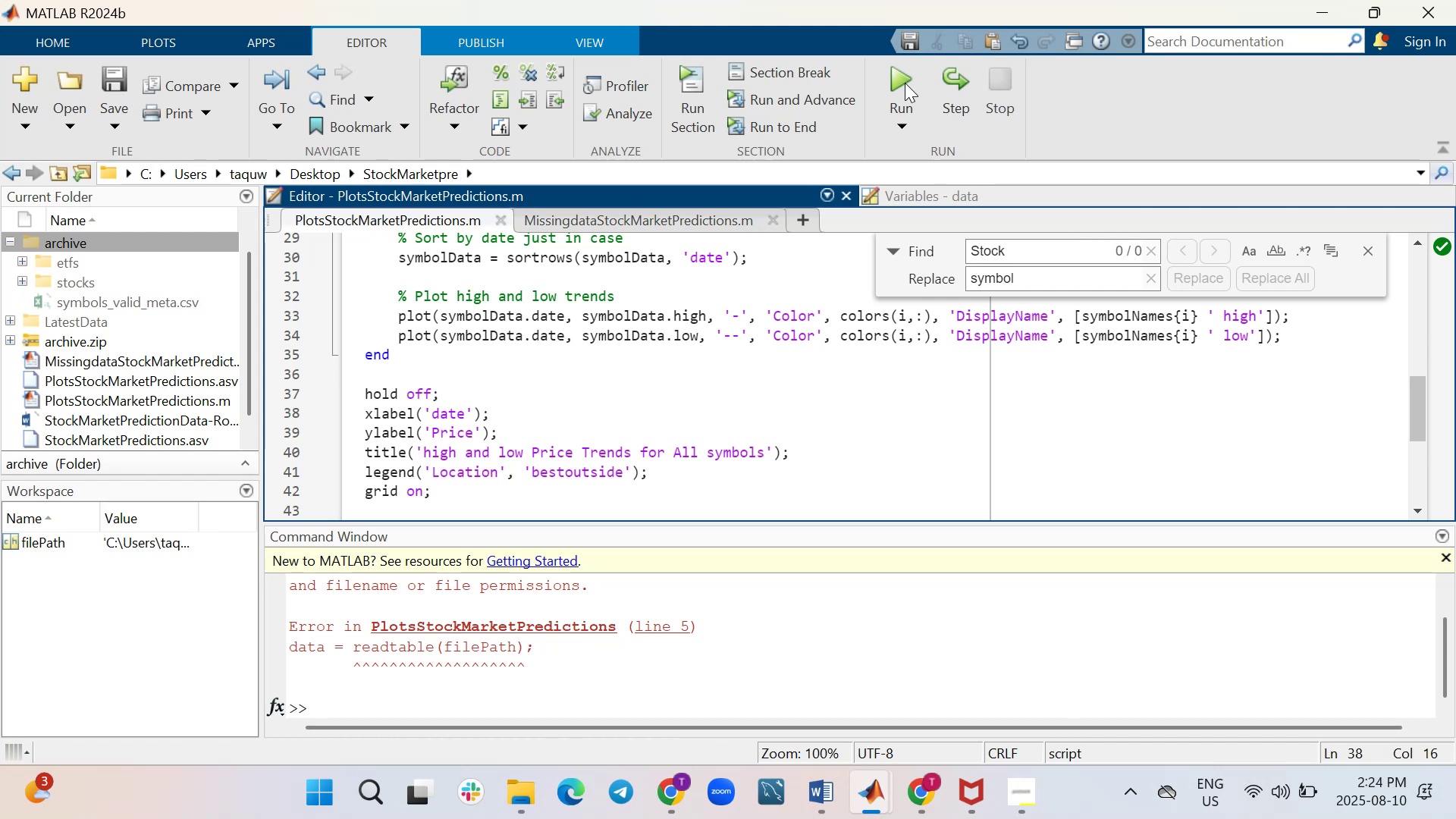 
scroll: coordinate [702, 643], scroll_direction: down, amount: 1.0
 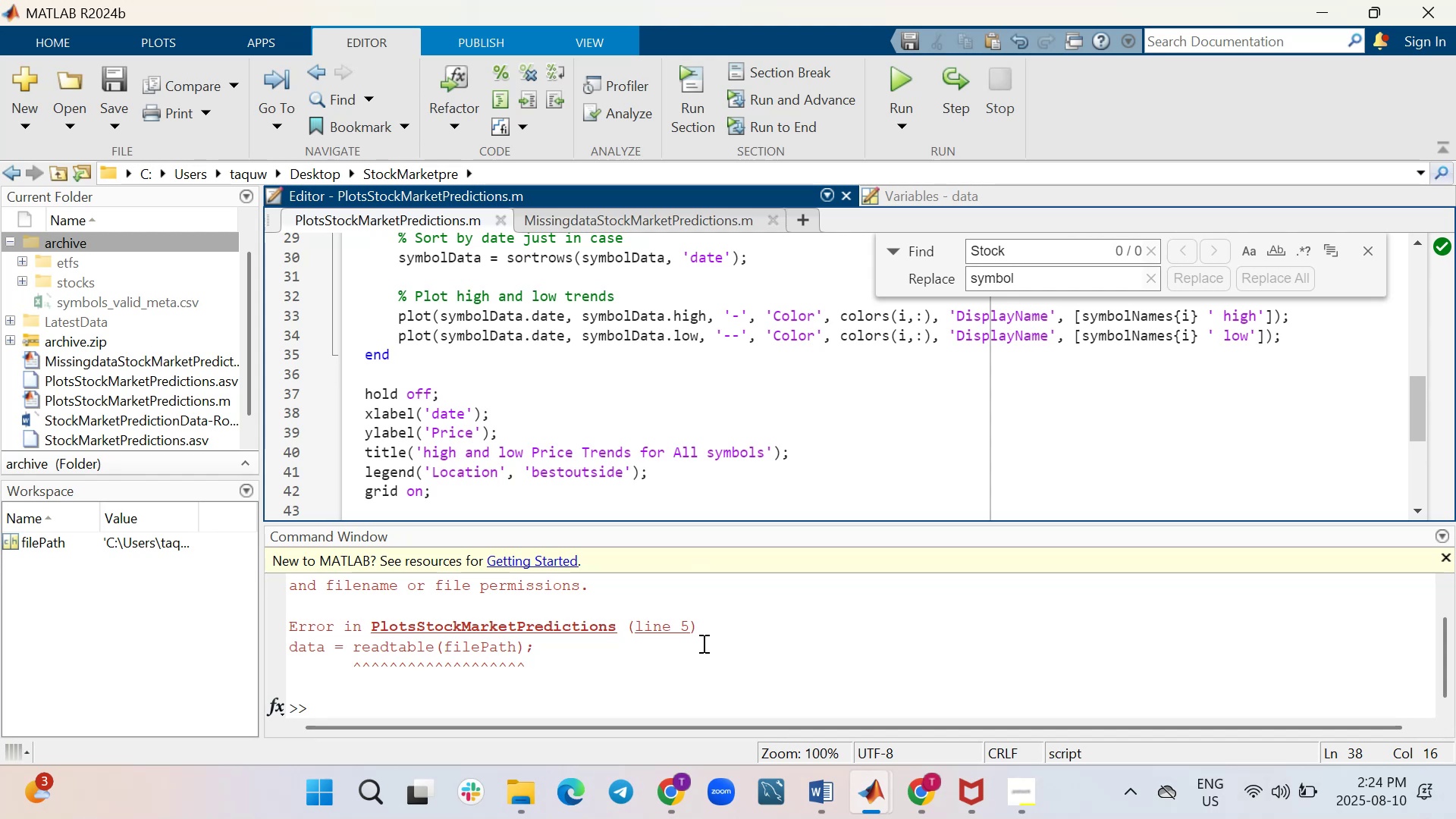 
scroll: coordinate [702, 643], scroll_direction: up, amount: 3.0
 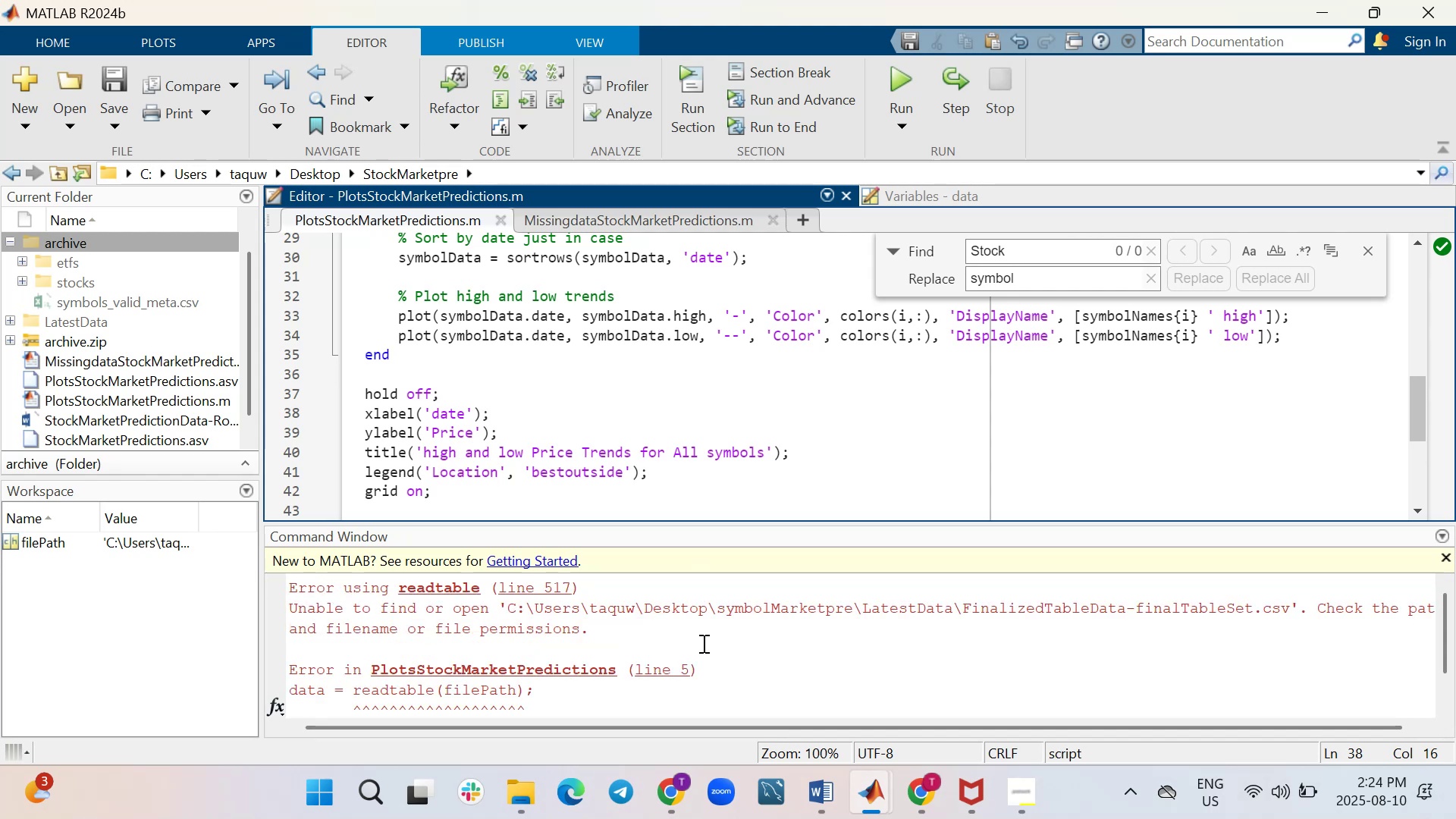 
scroll: coordinate [702, 643], scroll_direction: down, amount: 1.0
 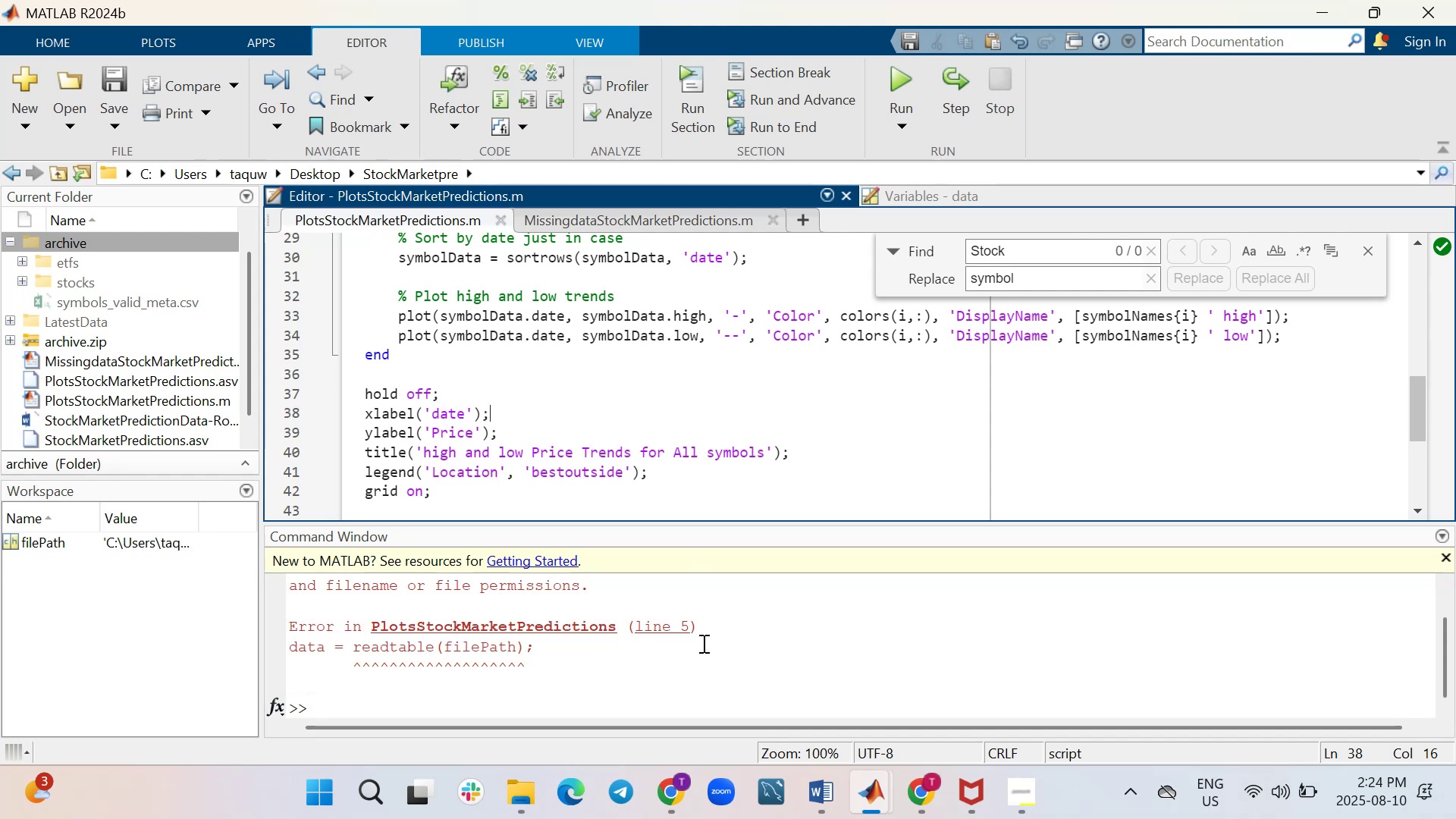 
scroll: coordinate [702, 643], scroll_direction: up, amount: 1.0
 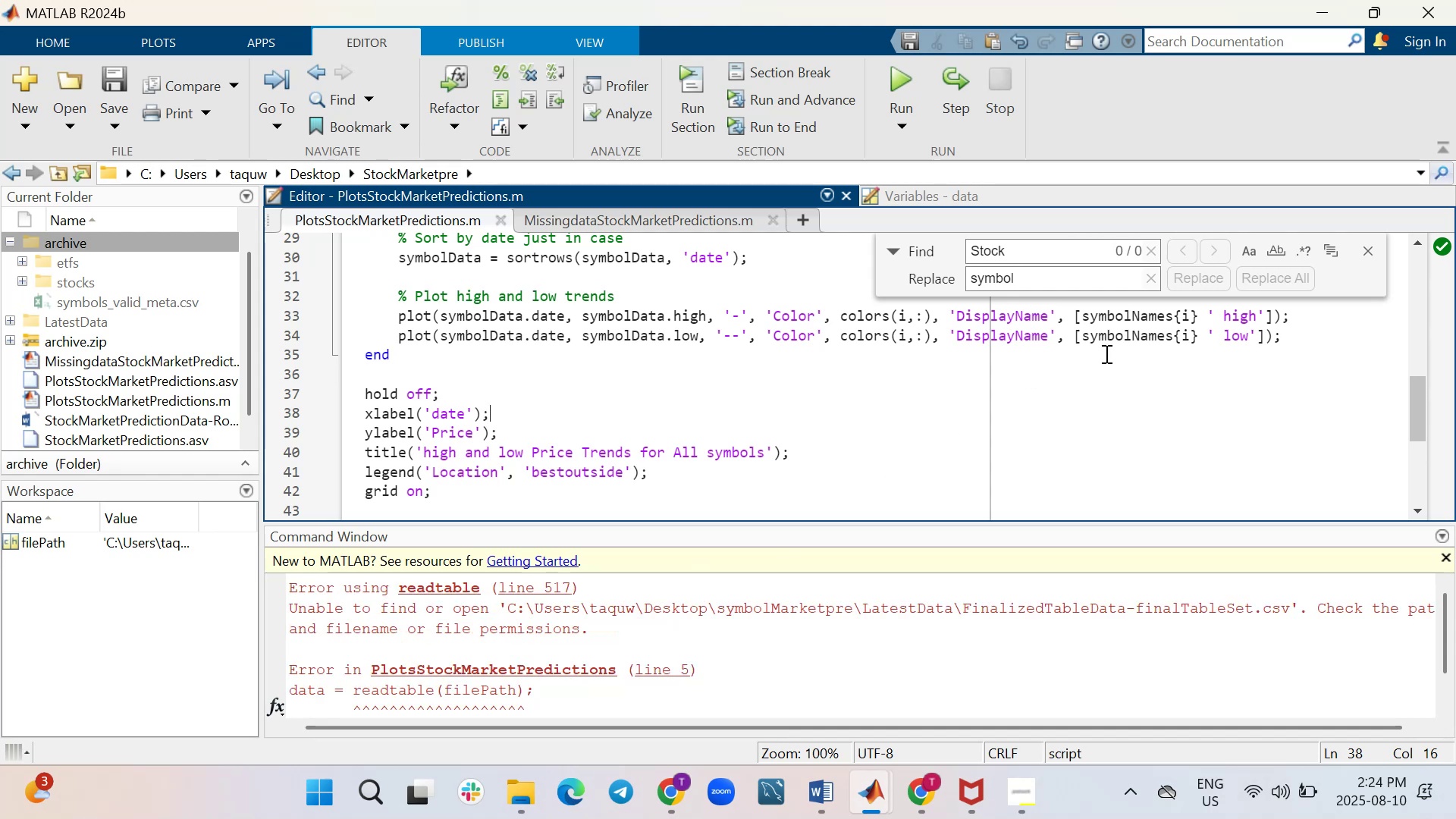 
scroll: coordinate [1388, 240], scroll_direction: down, amount: 1.0
 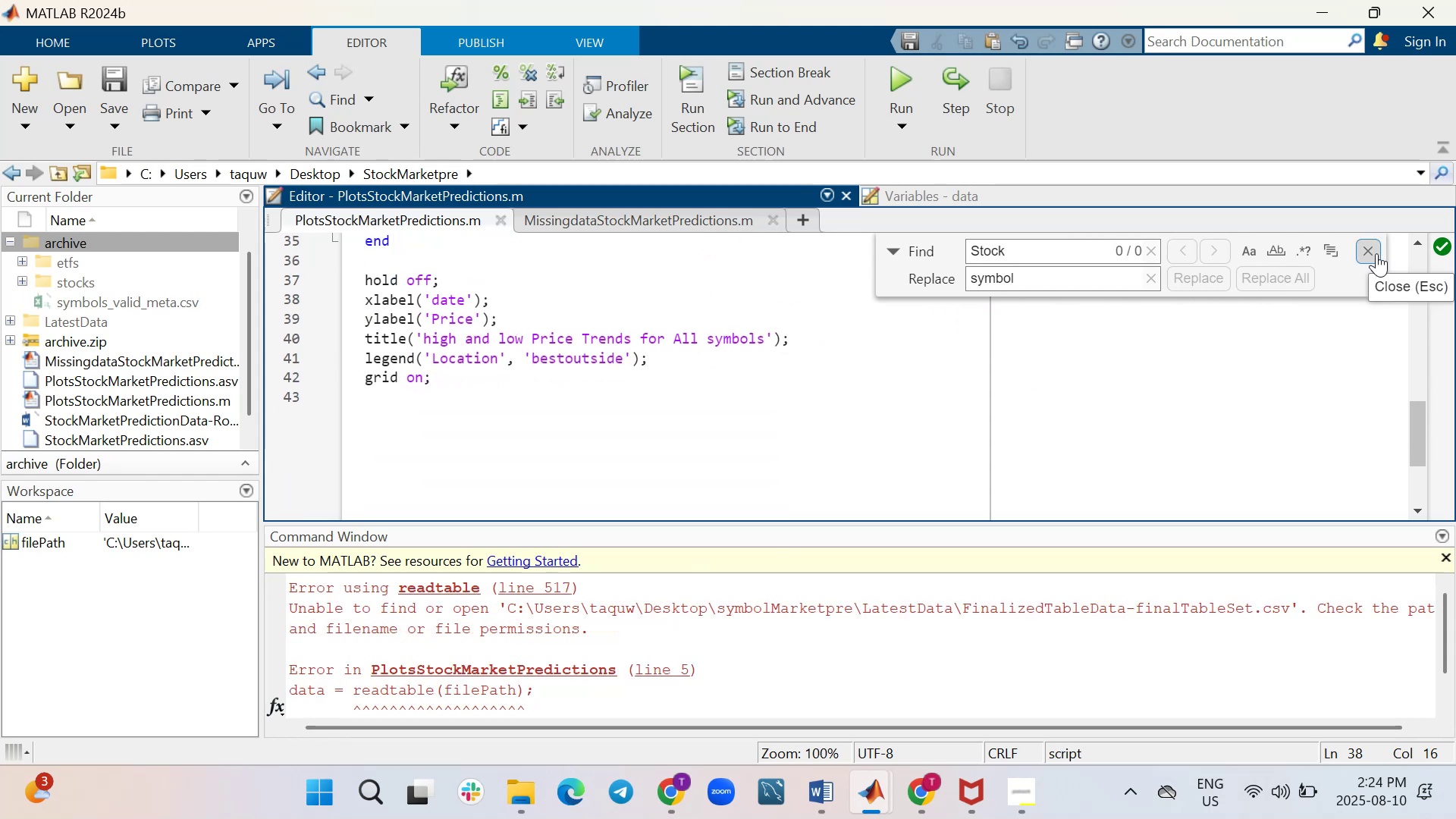 
scroll: coordinate [1127, 390], scroll_direction: up, amount: 6.0
 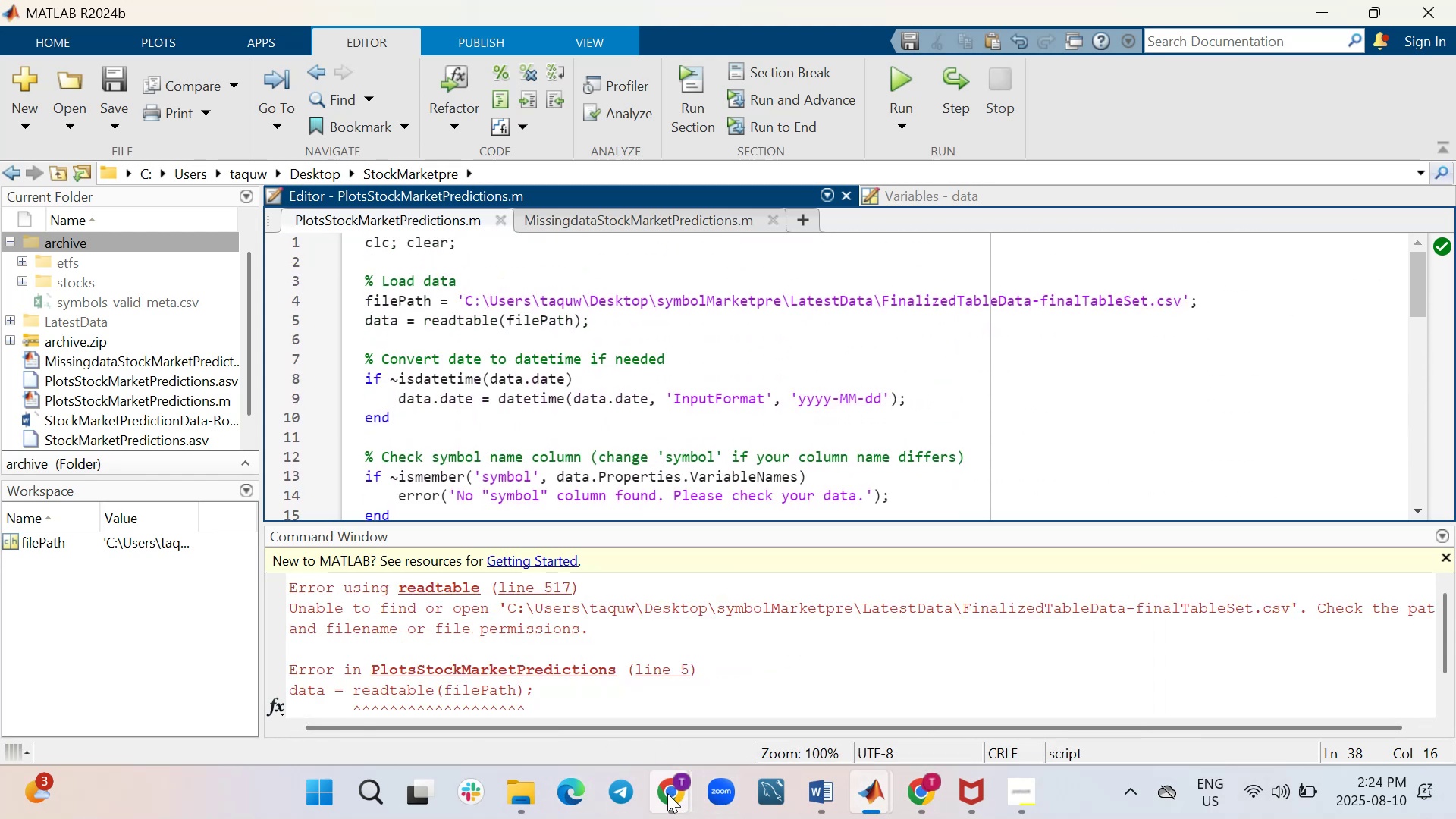 
scroll: coordinate [679, 628], scroll_direction: down, amount: 11.0
 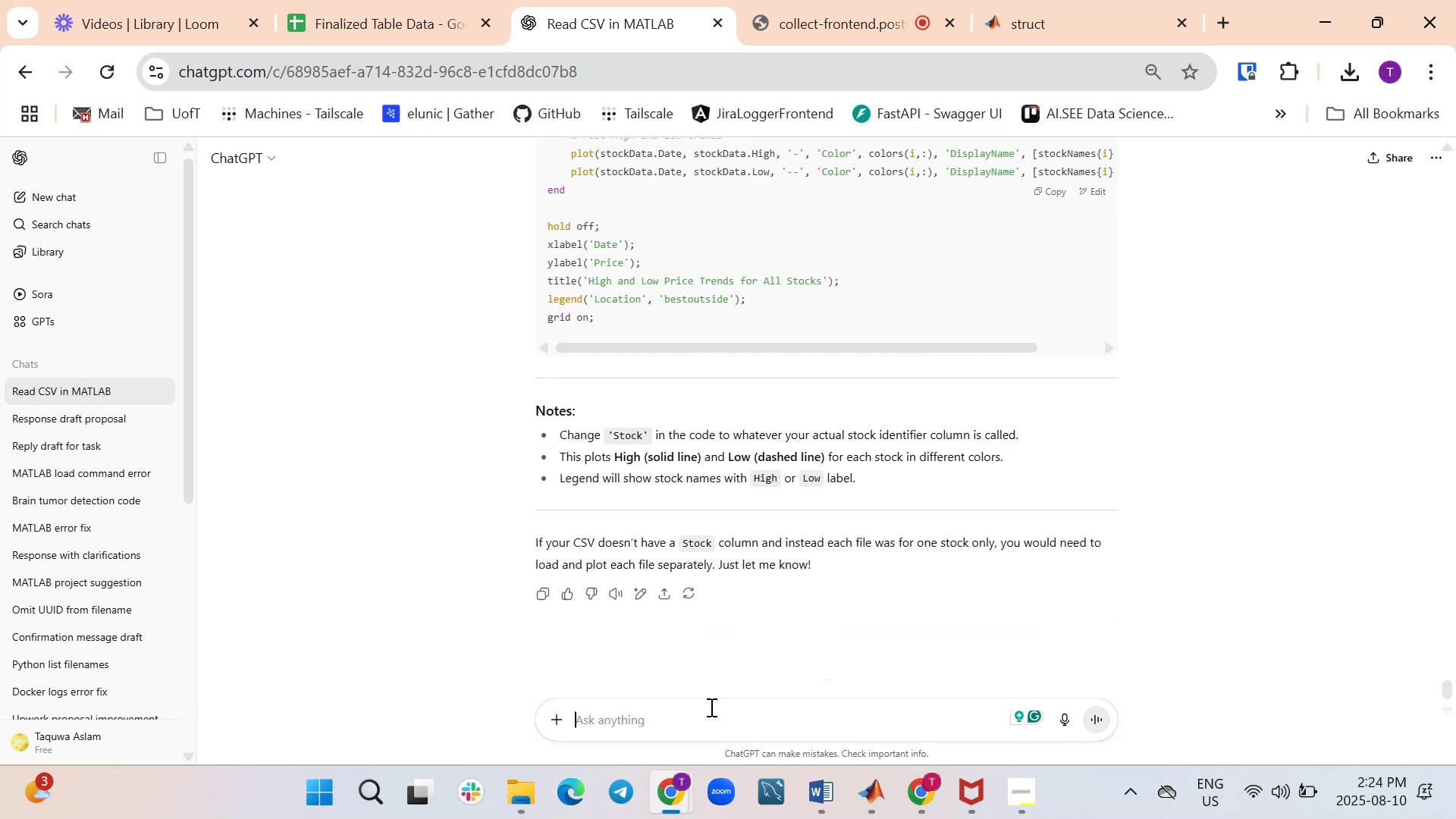 
type(use symbol instead of stocks)
 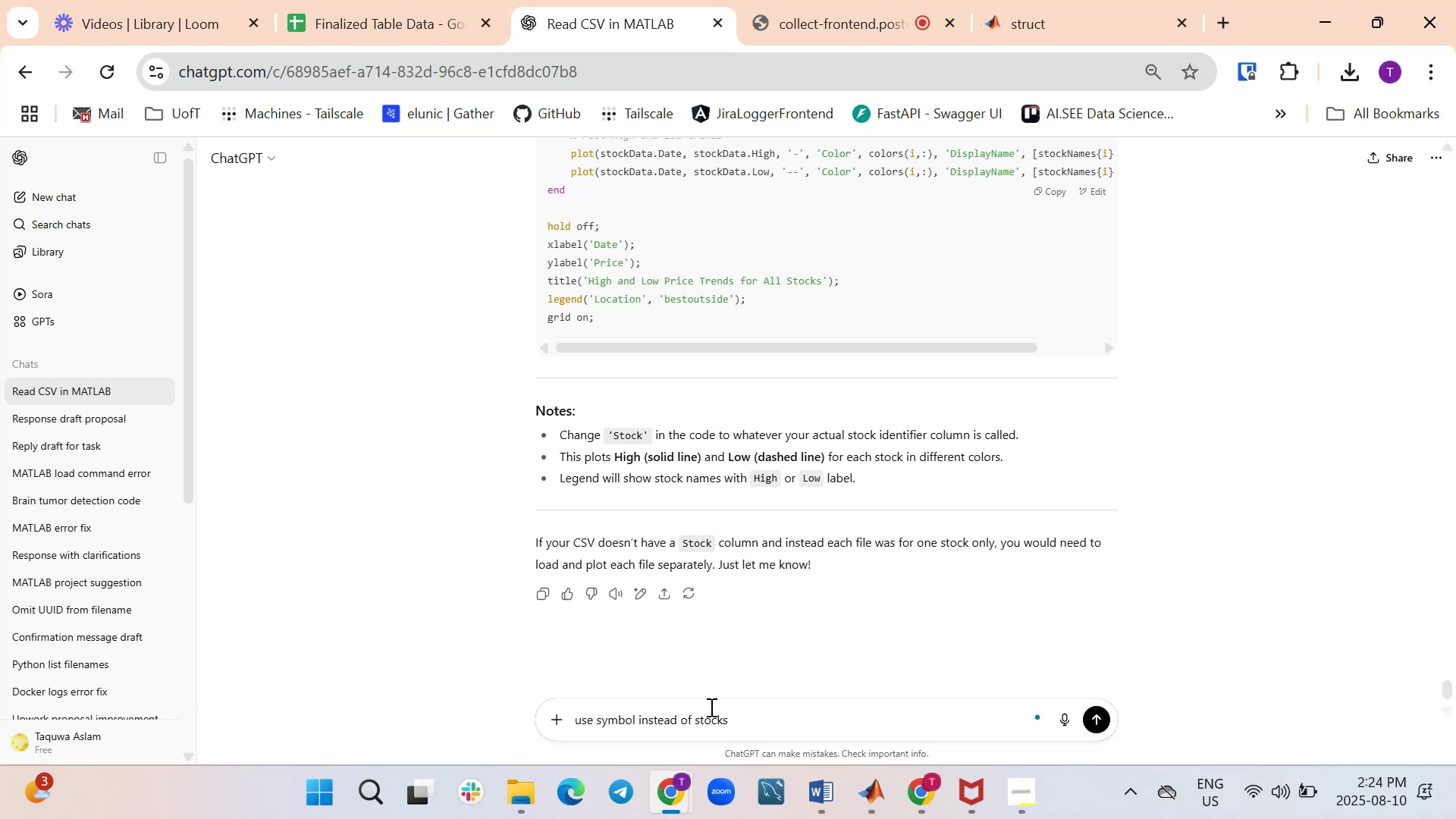 
key(Enter)
 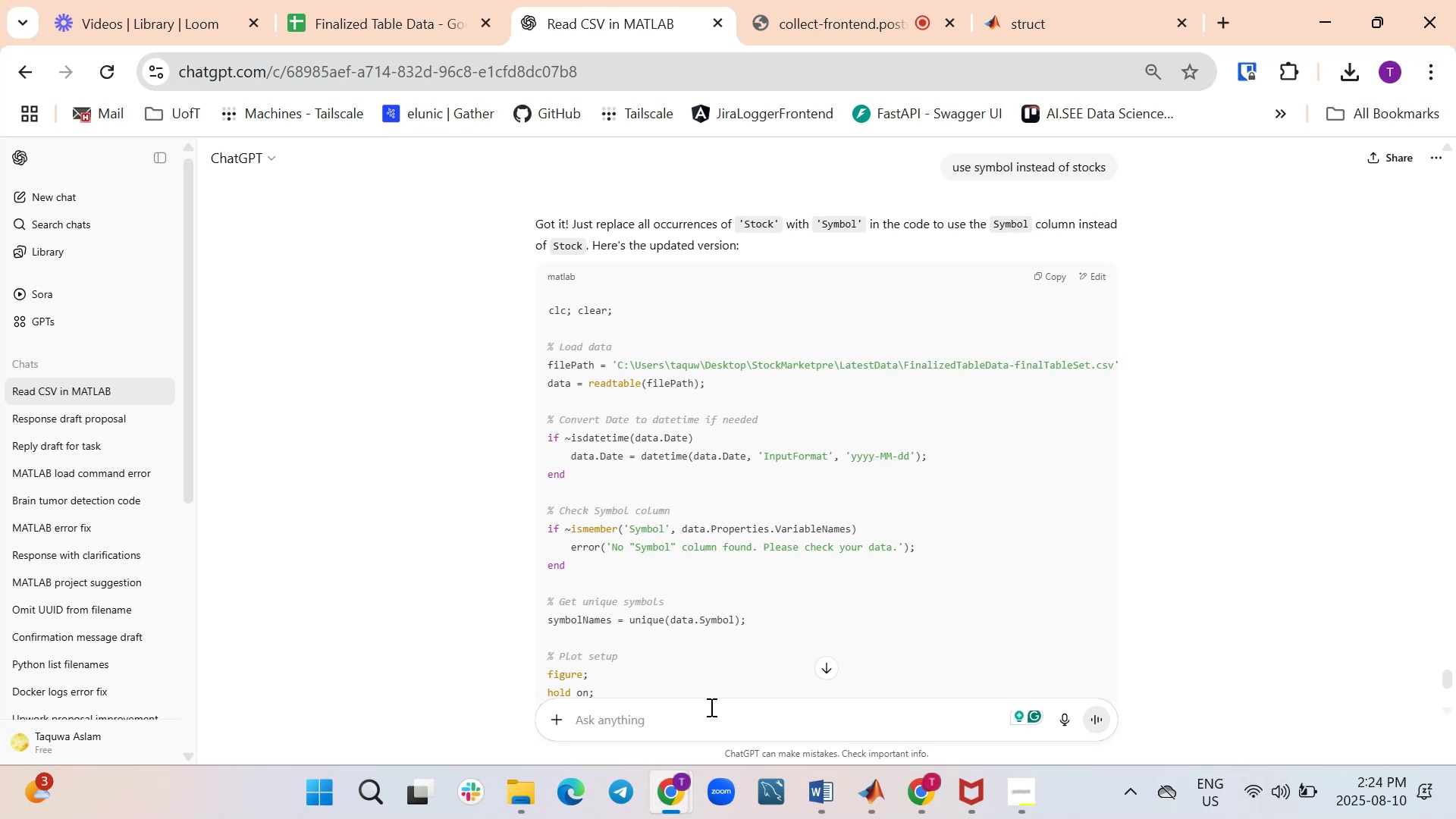 
wait(19.12)
 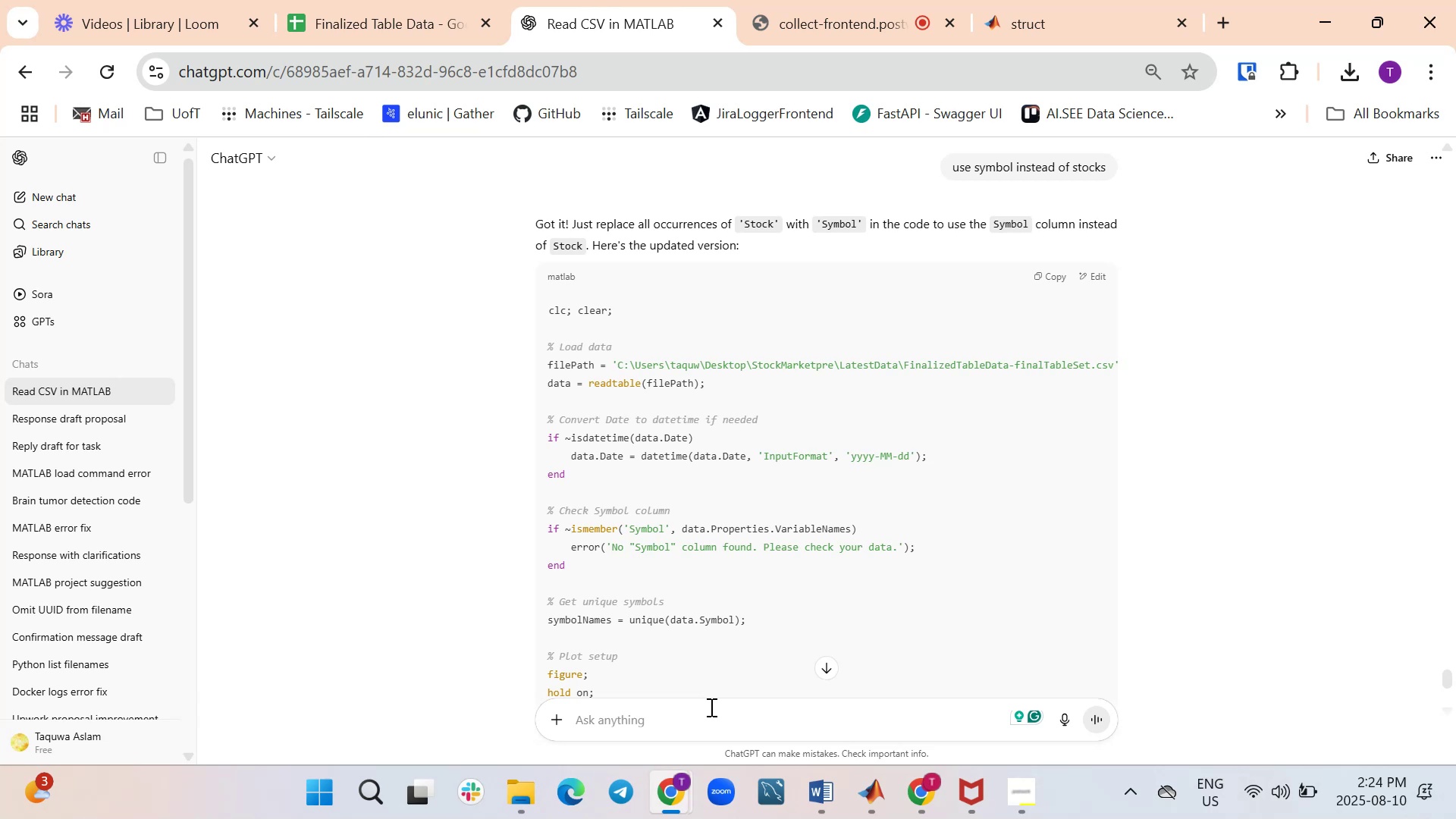 
type(Sym)
key(Backspace)
key(Backspace)
key(Backspace)
type(symbol instead Symbol)
 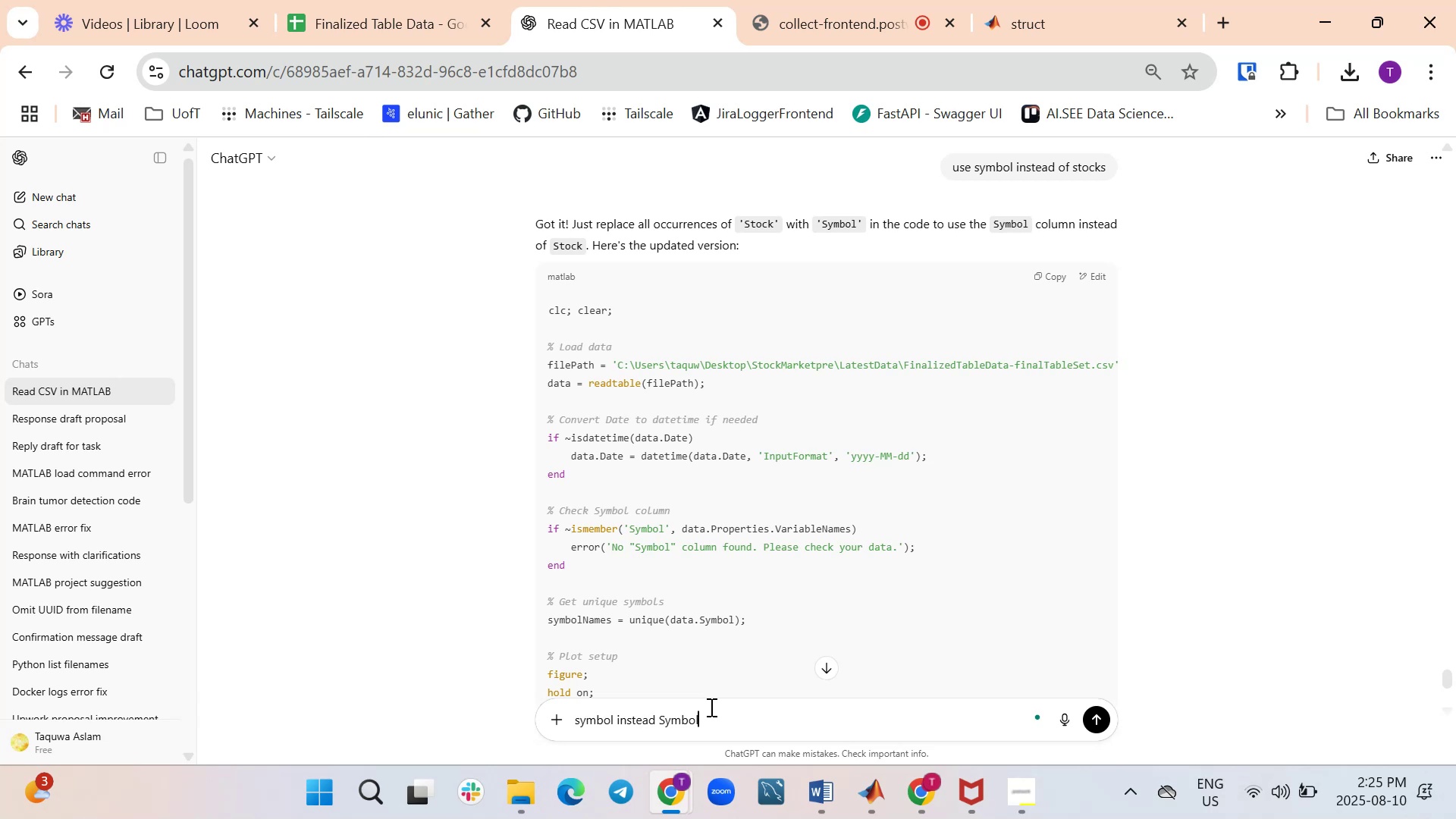 
key(Enter)
 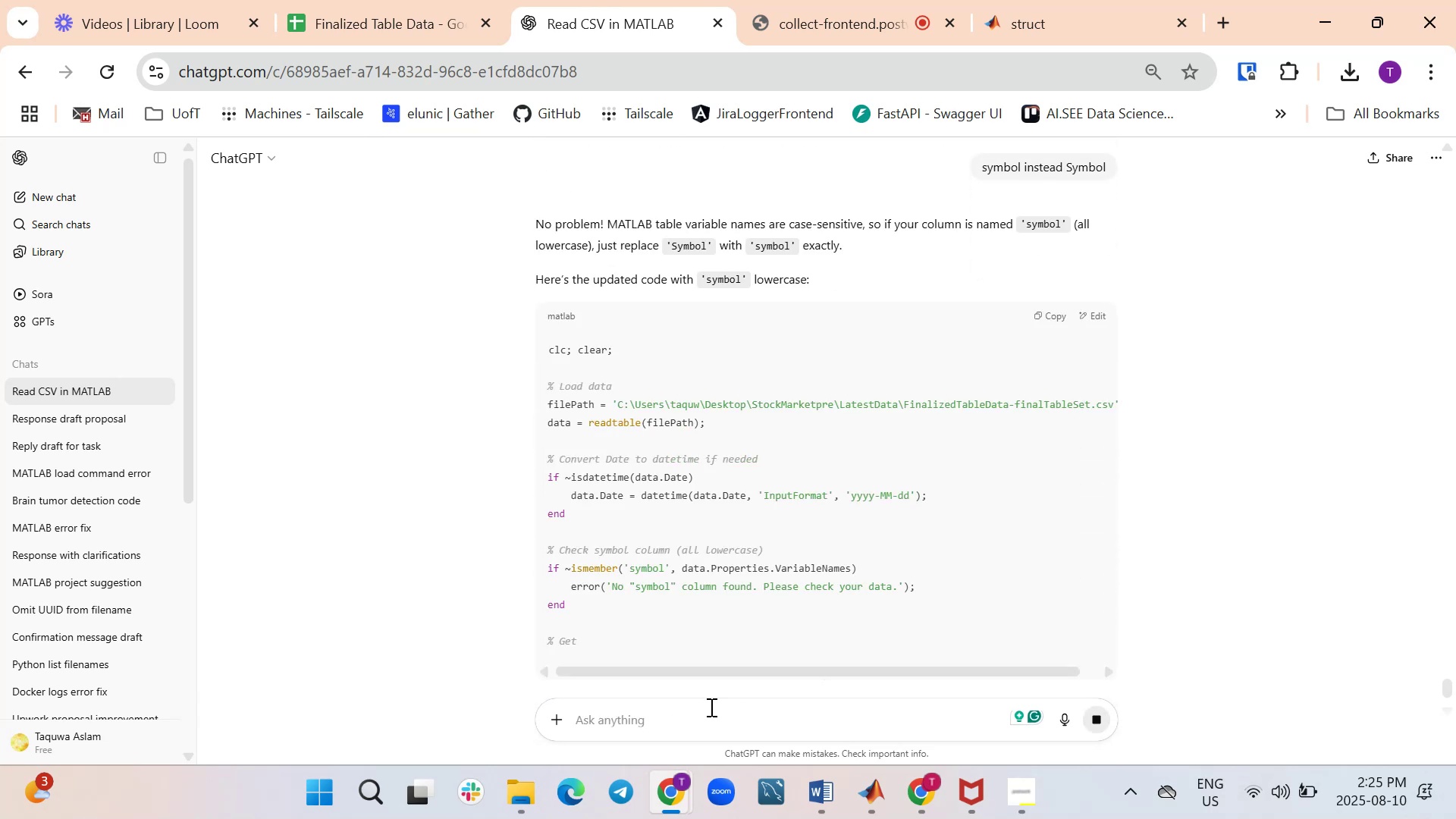 
wait(8.37)
 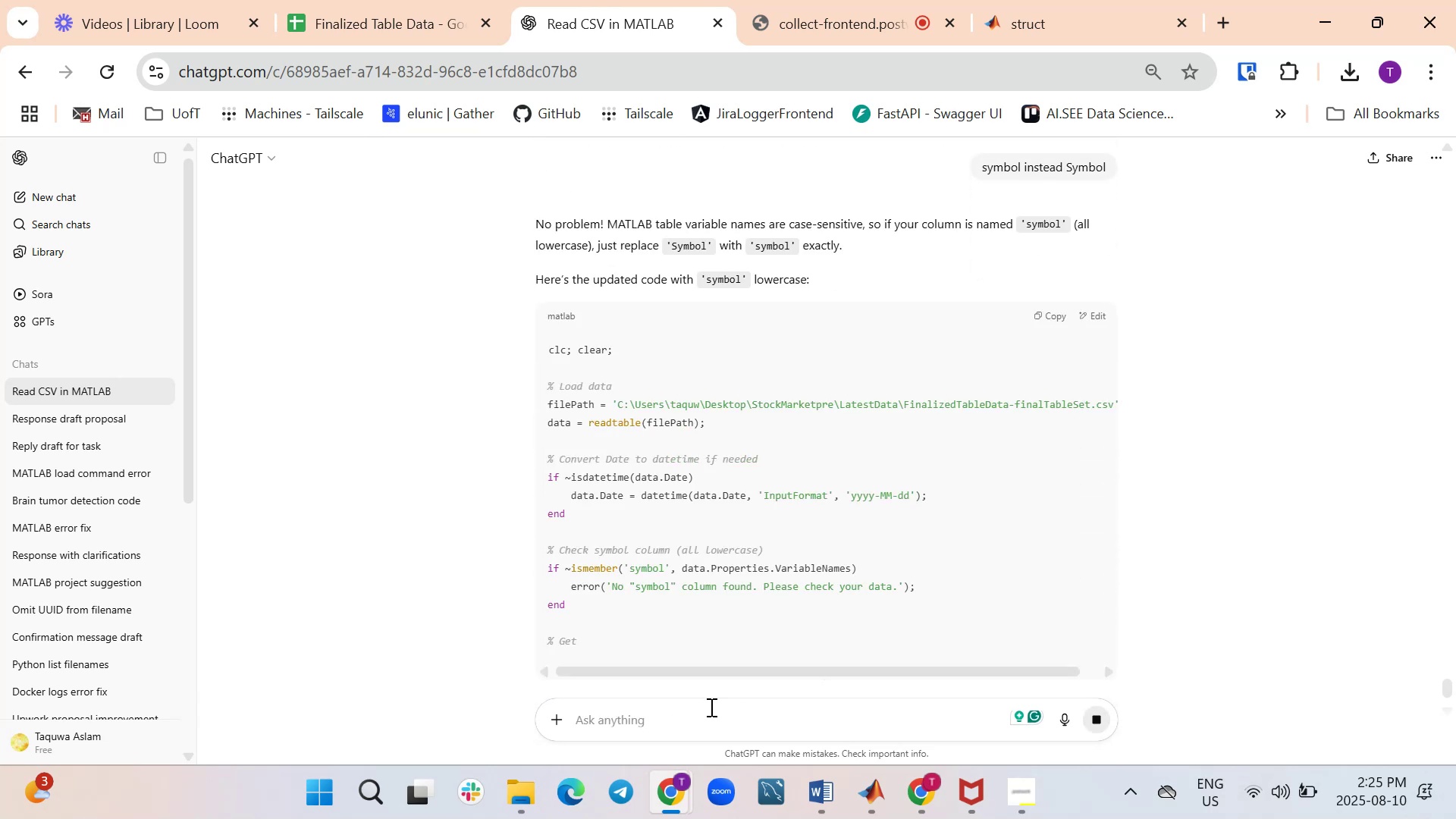 
scroll: coordinate [679, 529], scroll_direction: none, amount: 0.0
 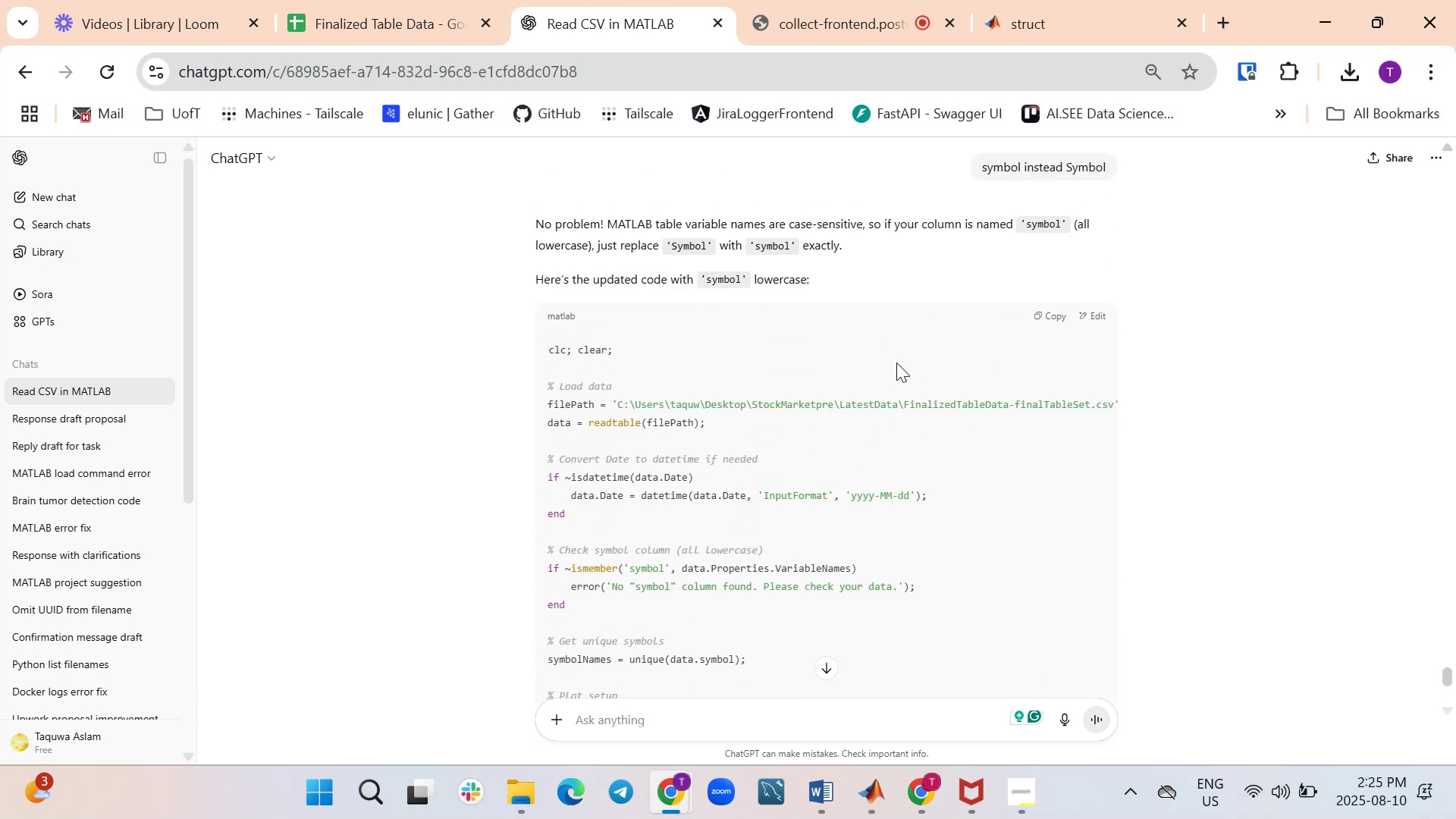 
mouse_move([1042, 328])
 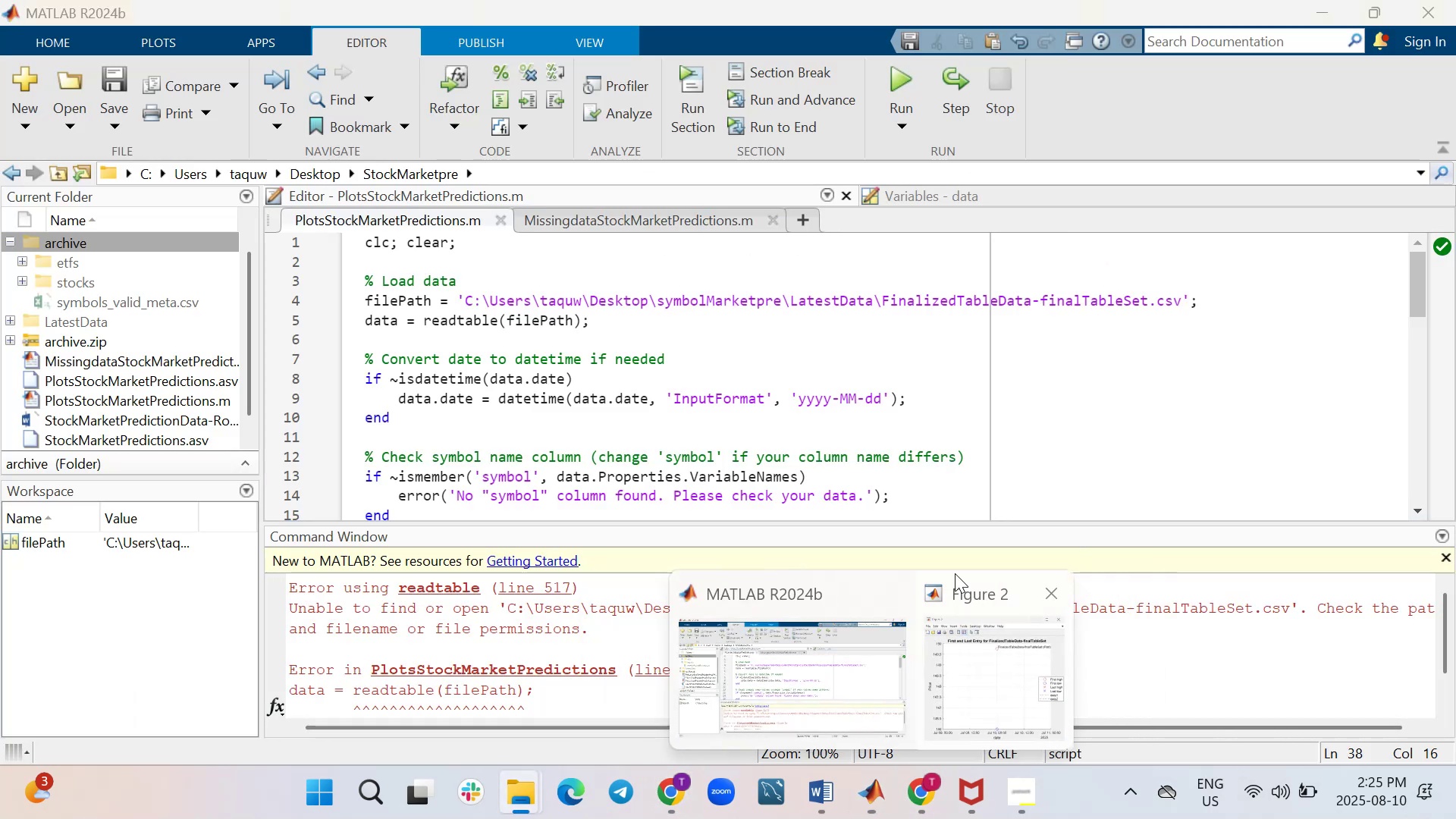 
wait(7.21)
 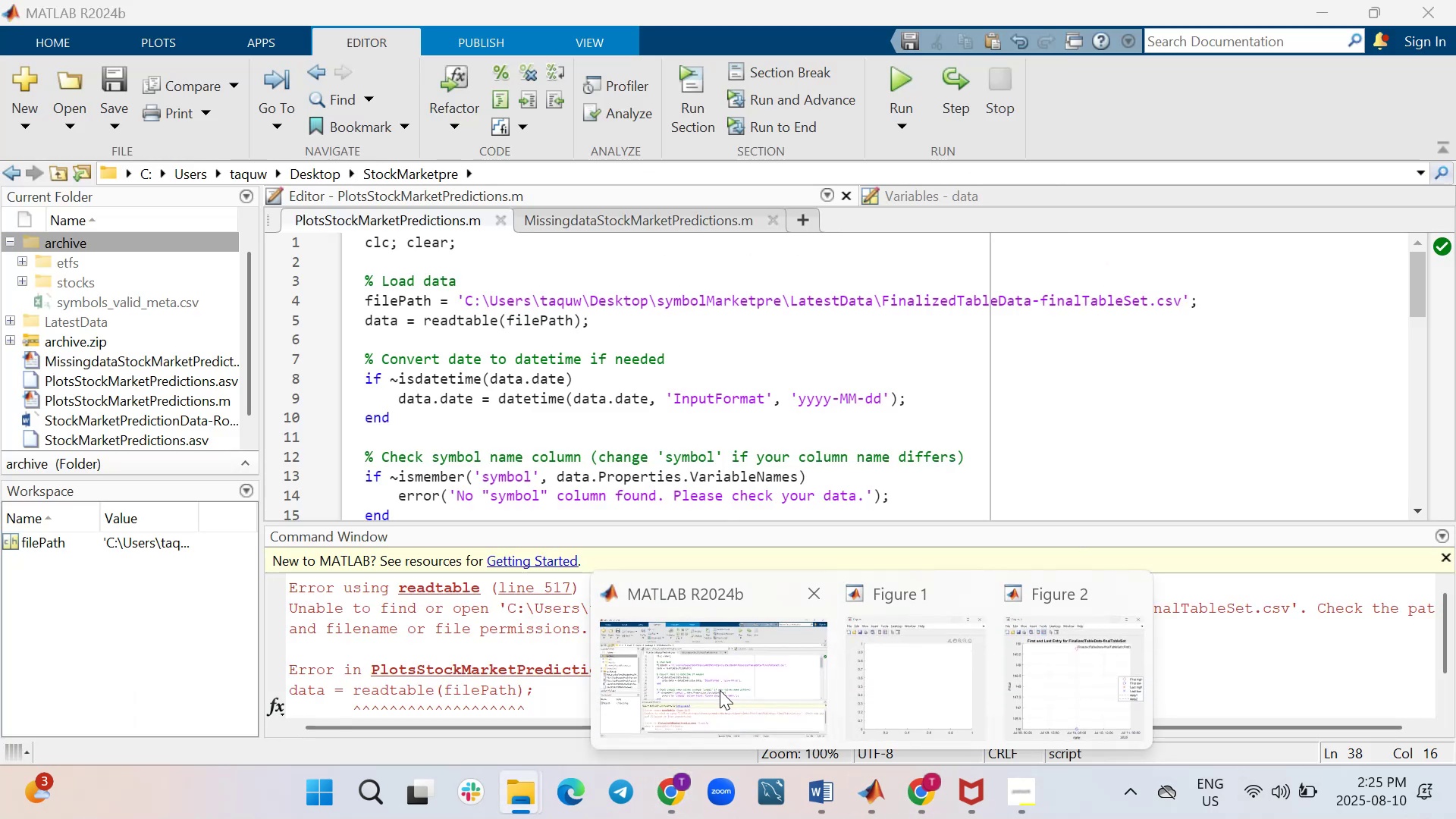 
key(Control+A)
 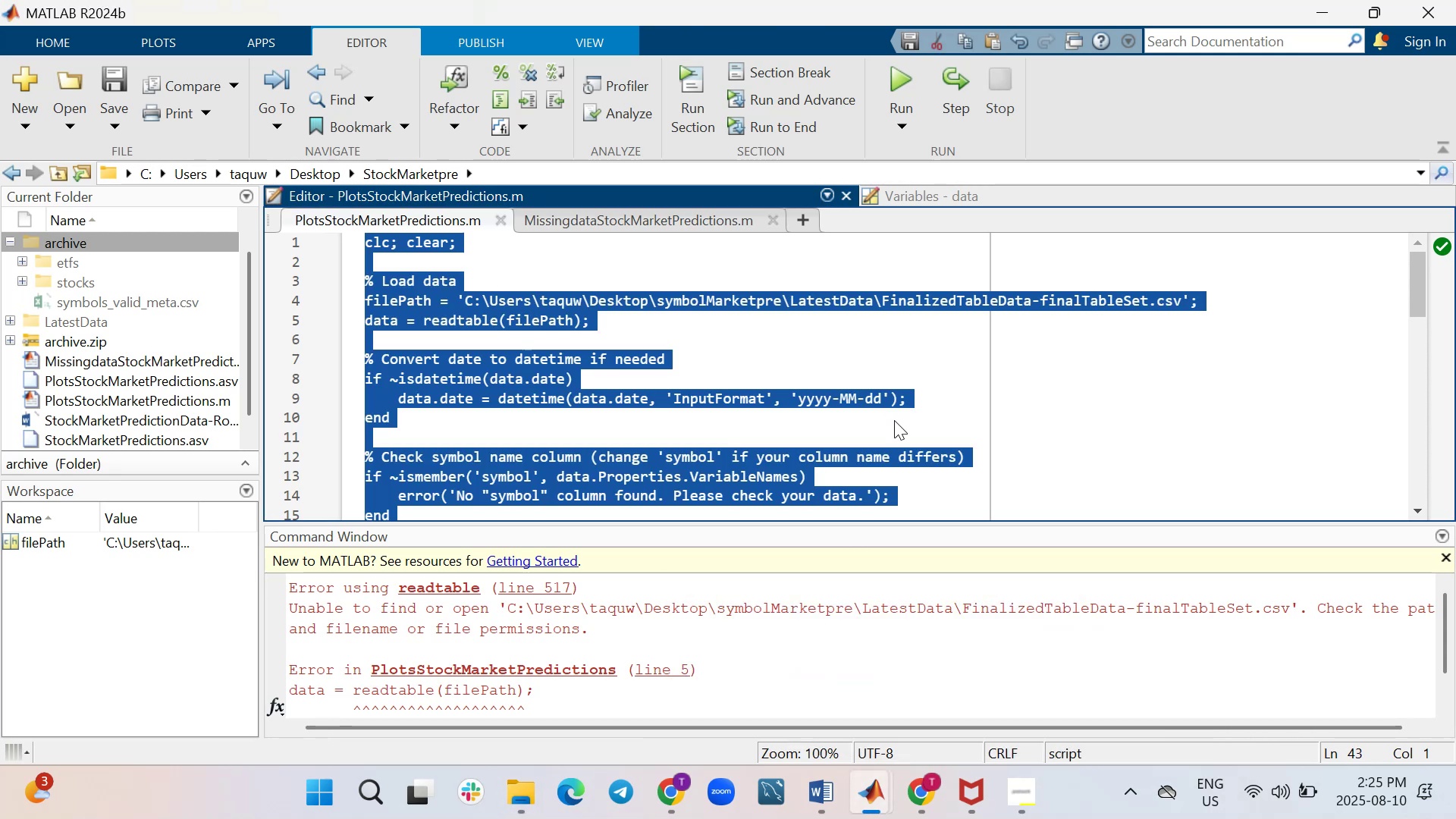 
key(Backspace)
 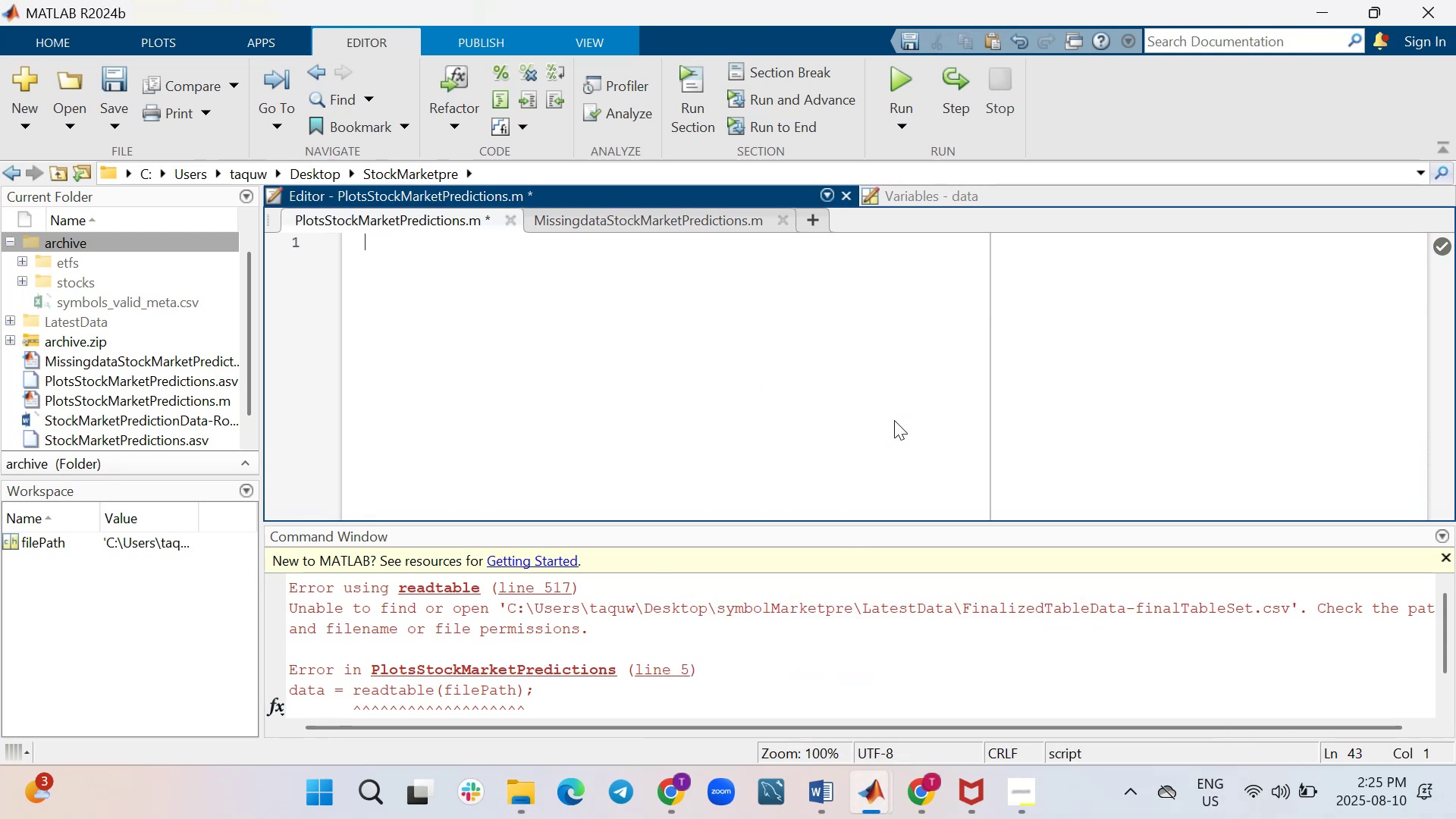 
key(Control+V)
 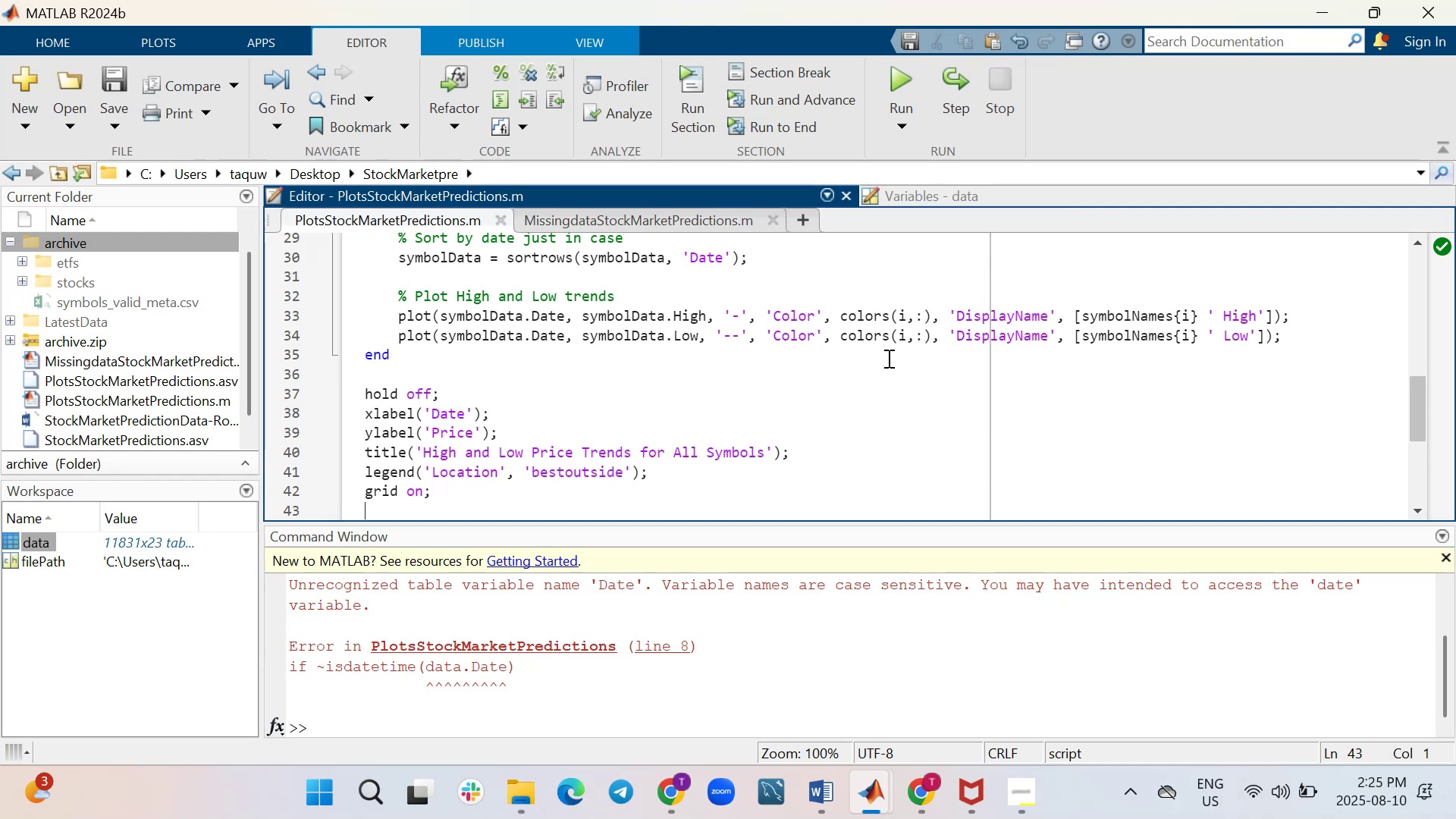 
wait(12.21)
 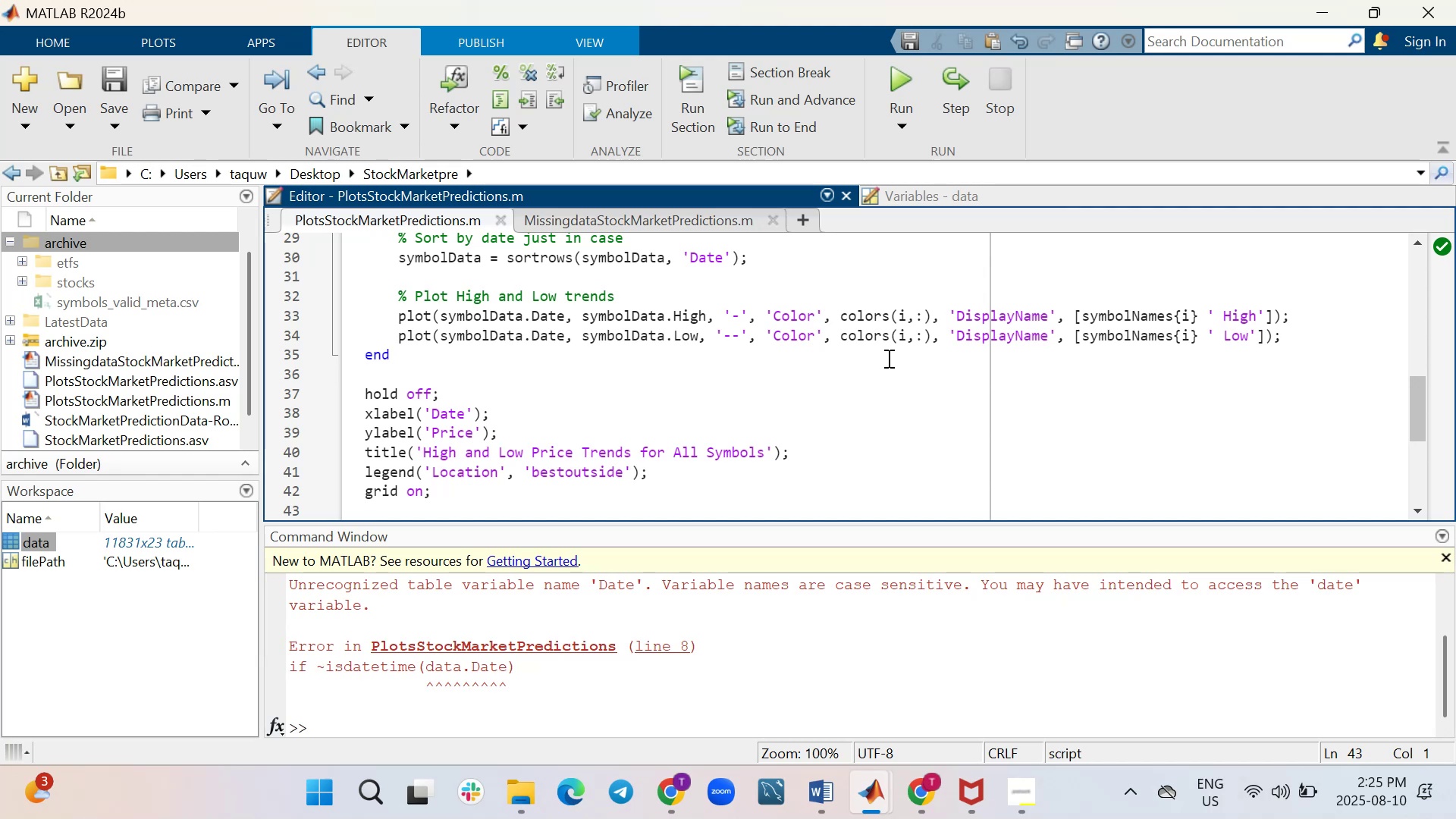 
key(Control+F)
 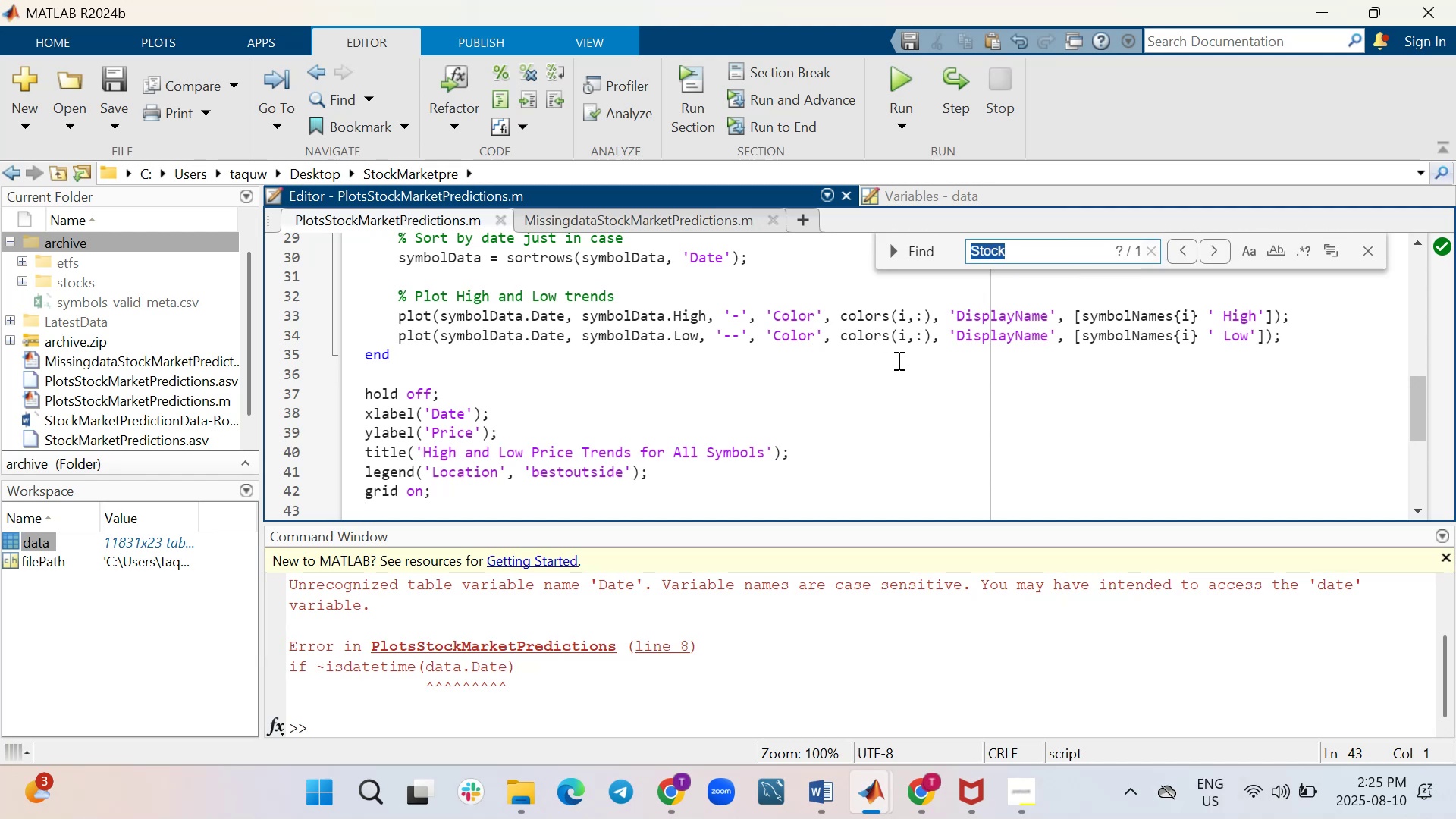 
type(date)
 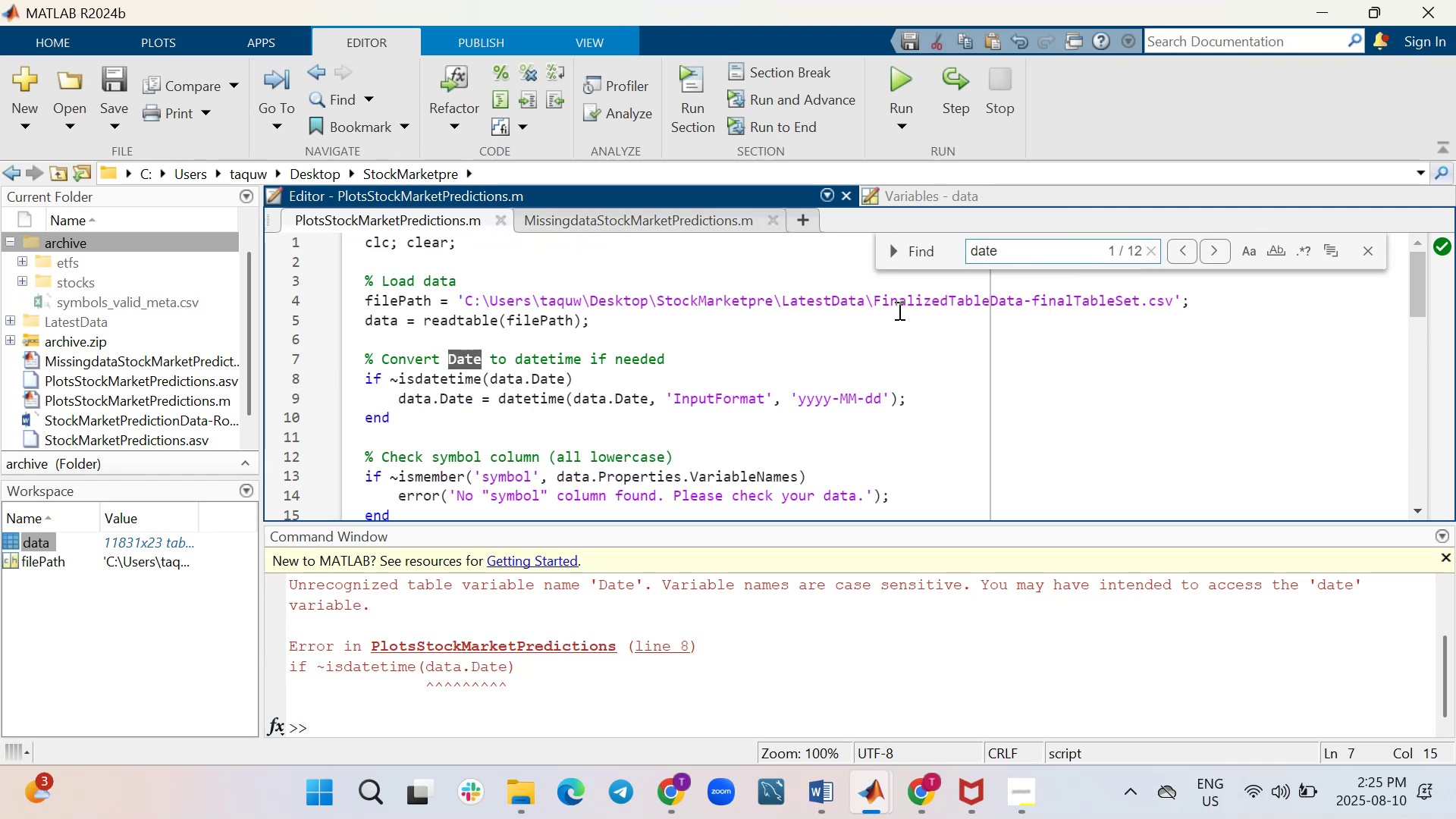 
left_click([905, 252])
 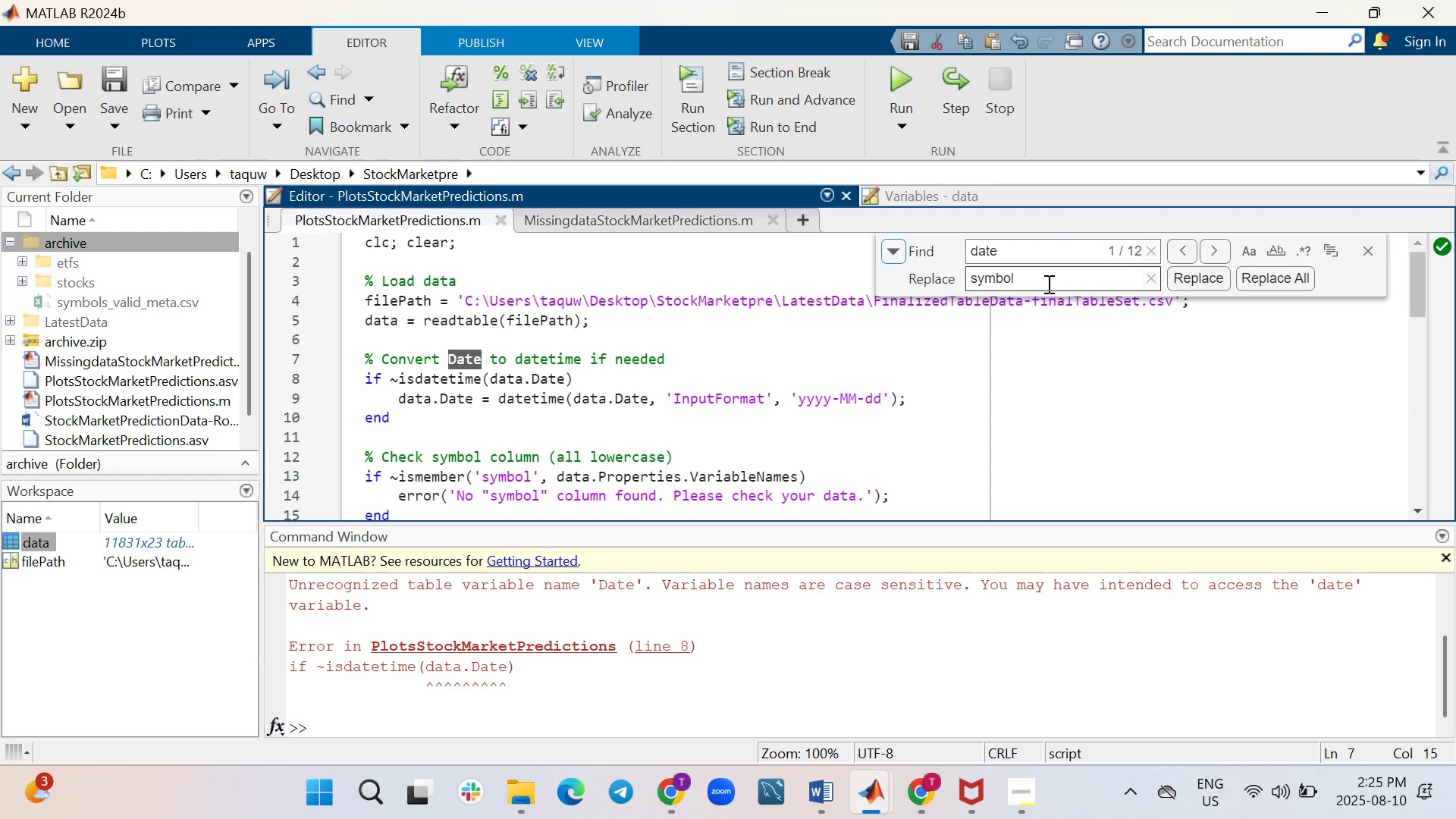 
double_click([1049, 284])
 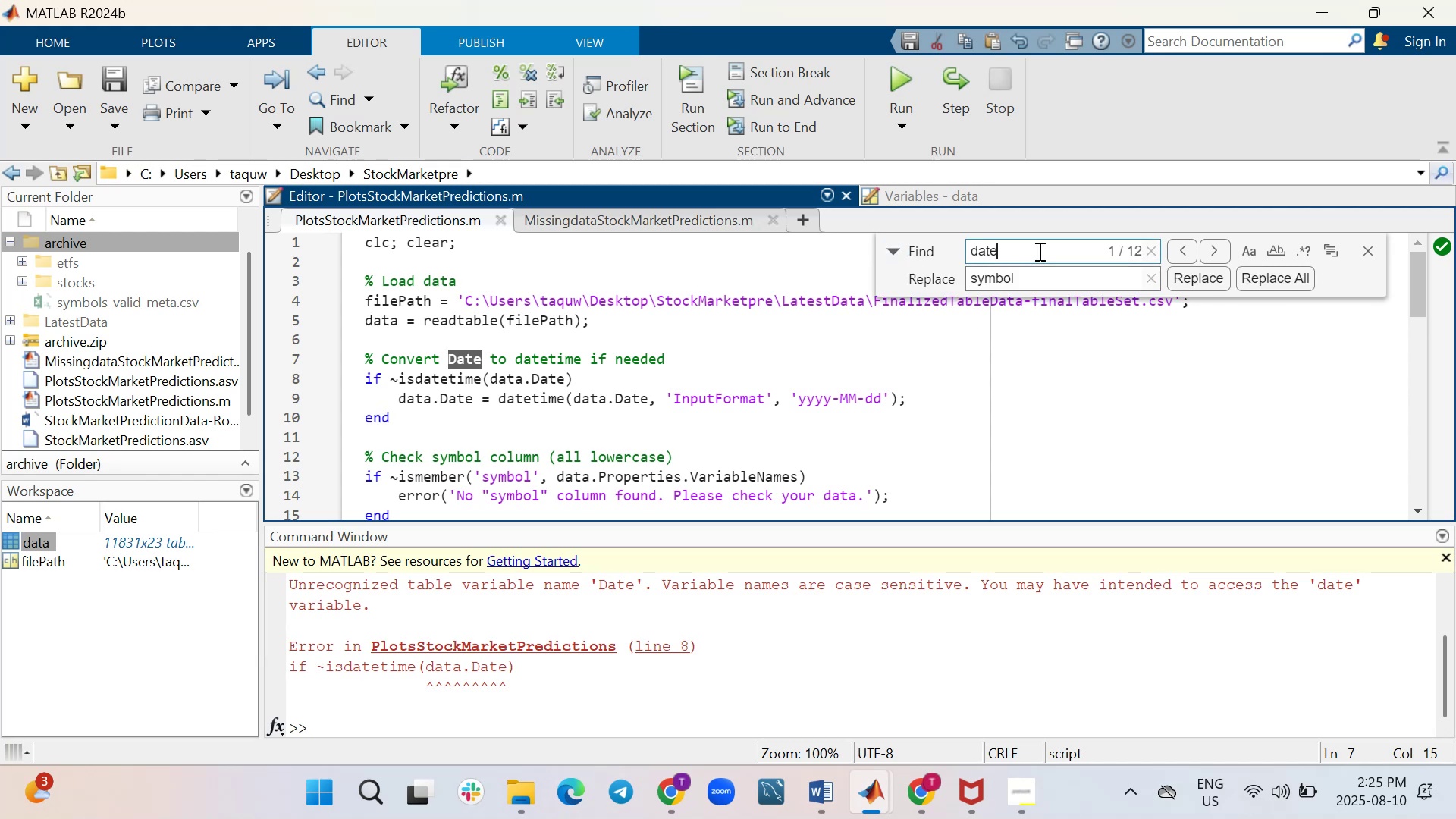 
double_click([1038, 251])
 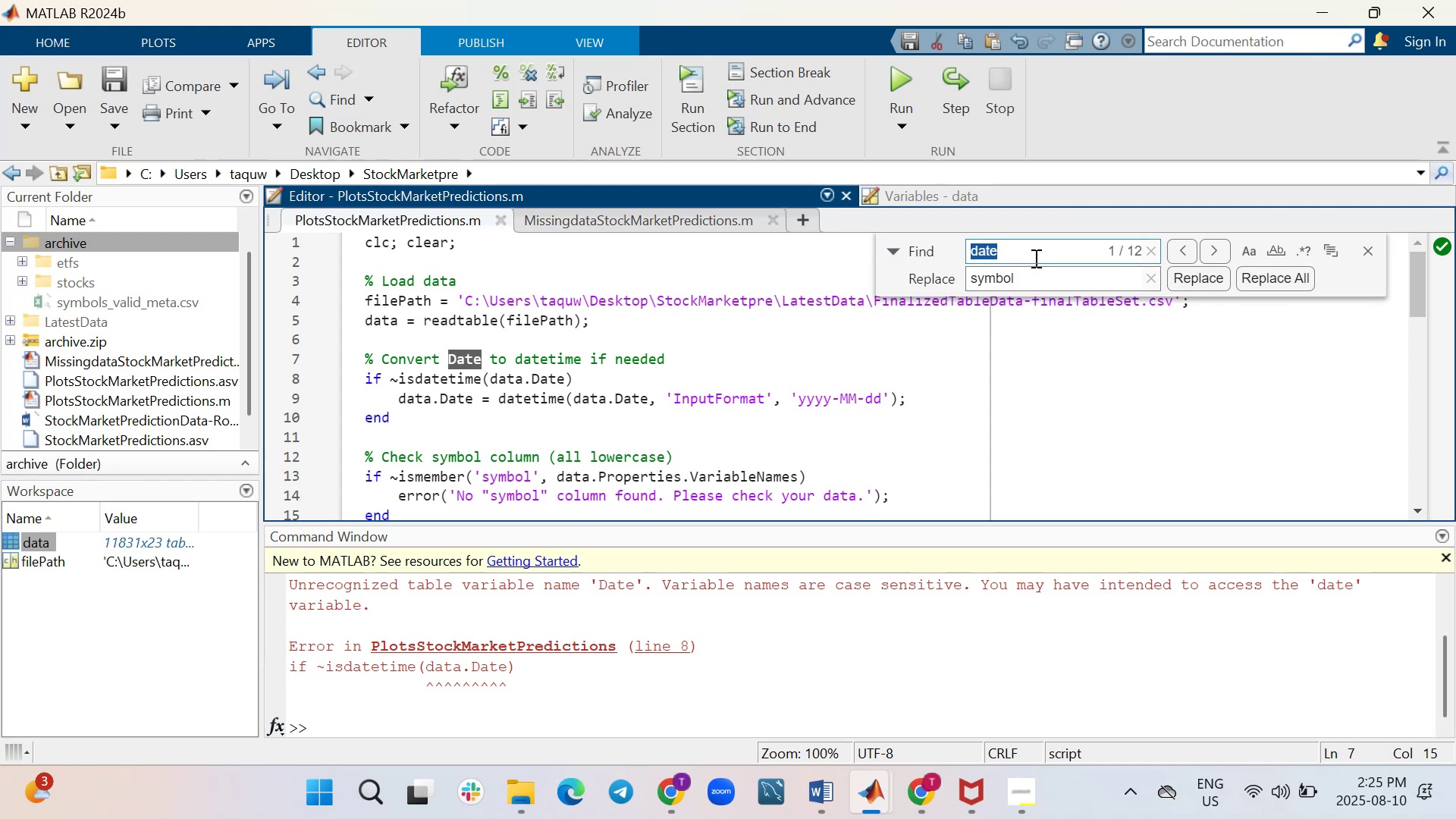 
type(DAte)
key(Backspace)
key(Backspace)
key(Backspace)
type(ate)
 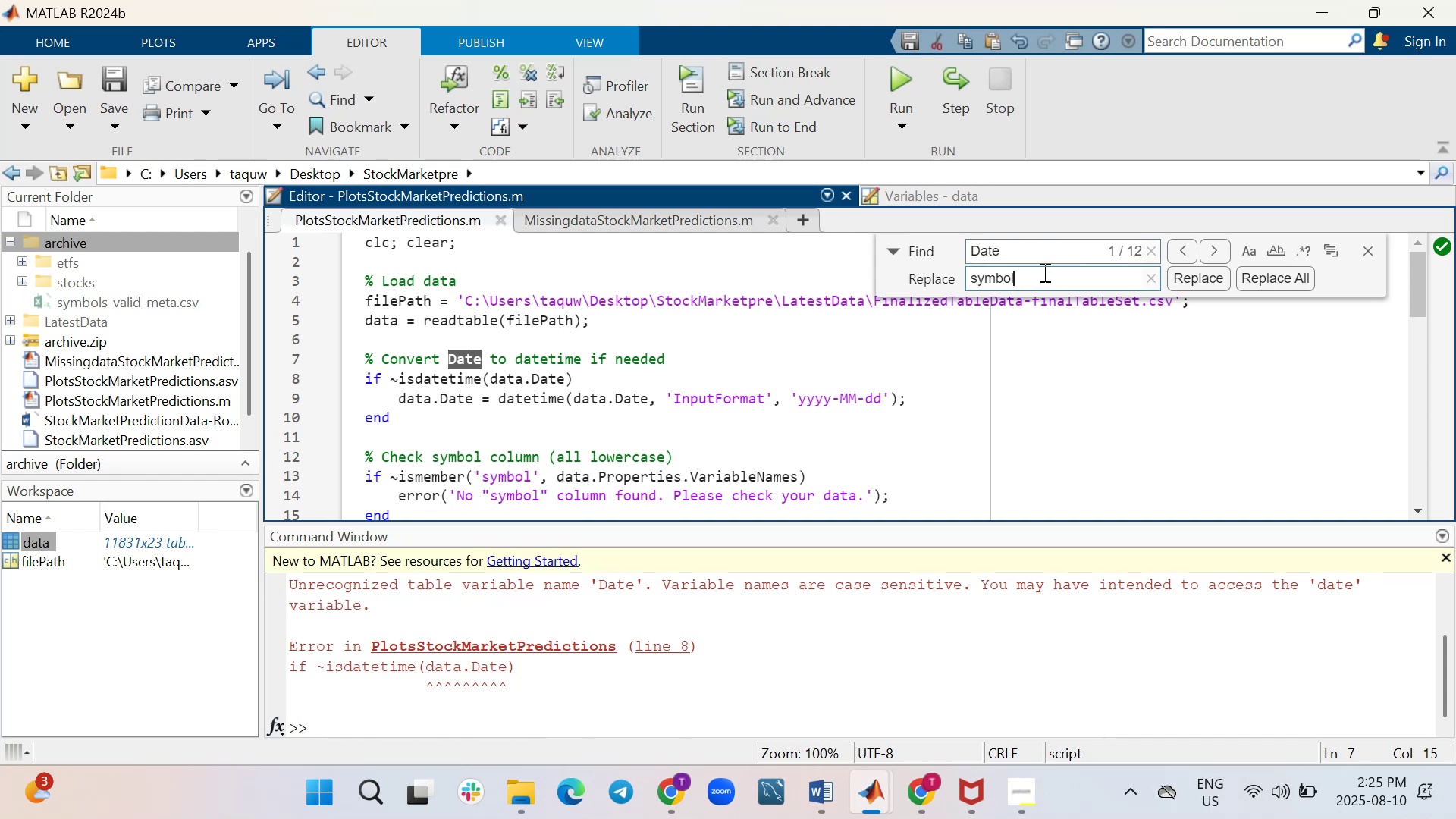 
hold_key(key=Backspace, duration=0.85)
 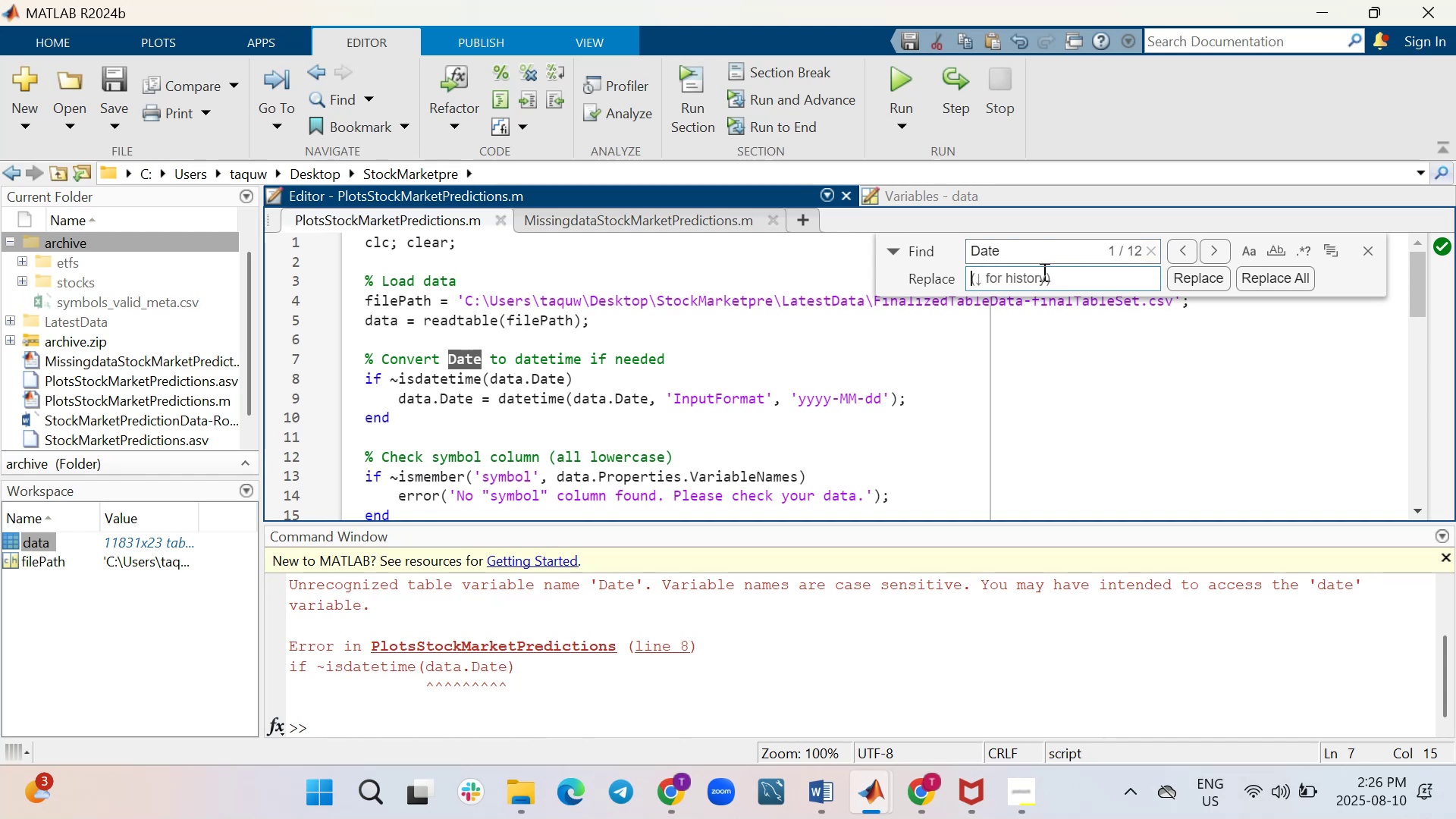 
type(date)
 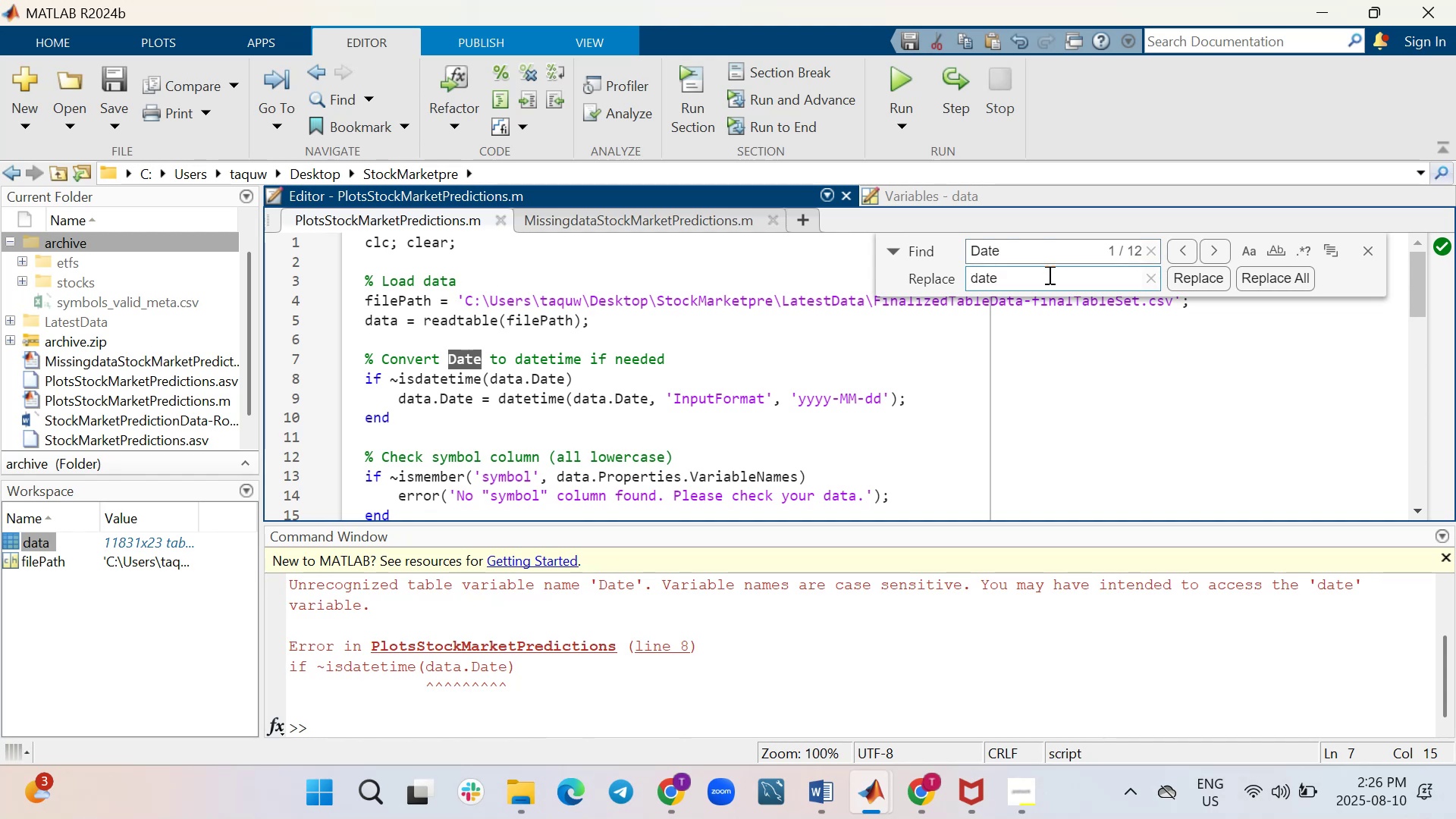 
mouse_move([1246, 297])
 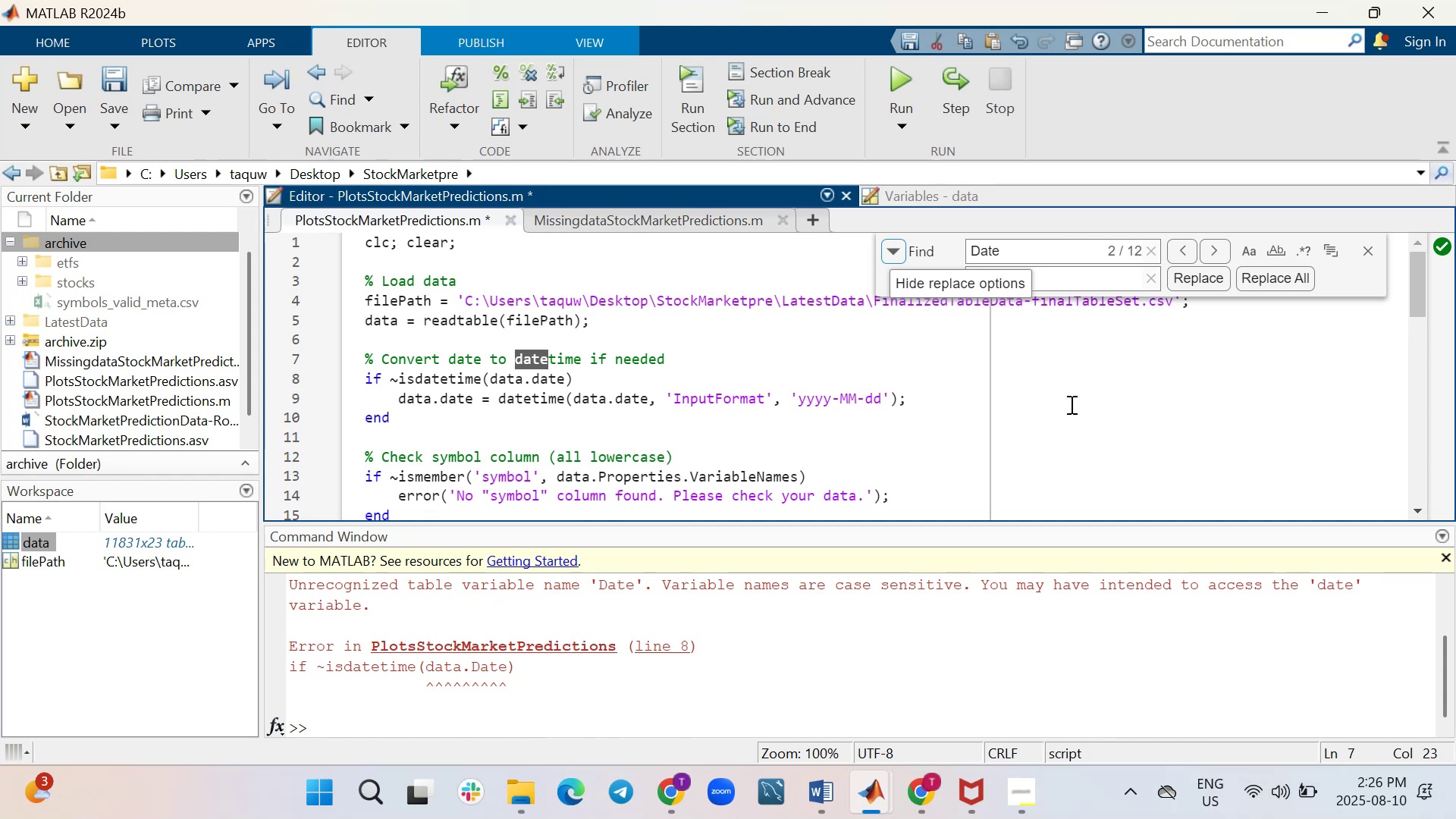 
wait(5.49)
 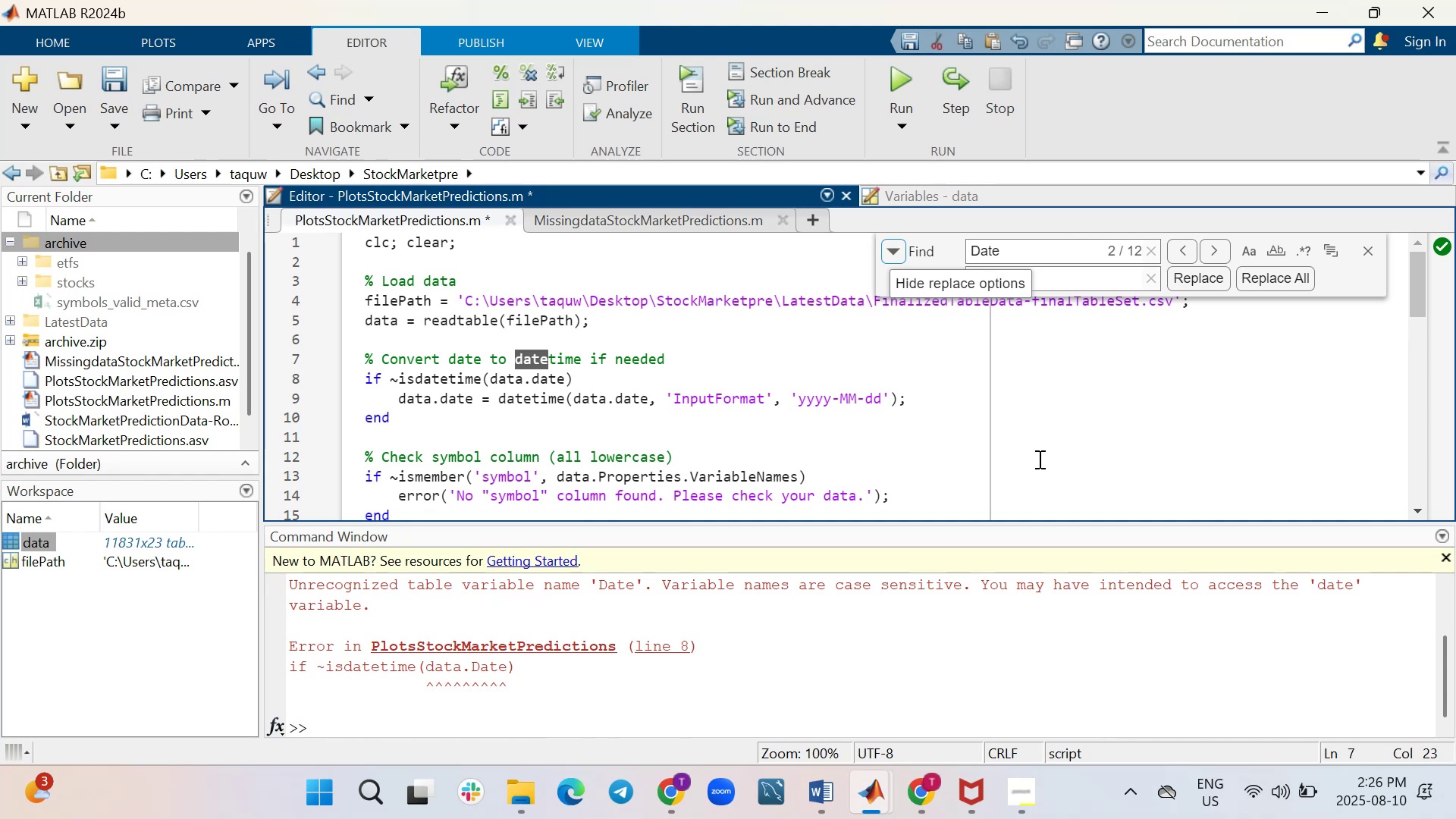 
scroll: coordinate [1070, 404], scroll_direction: down, amount: 4.0
 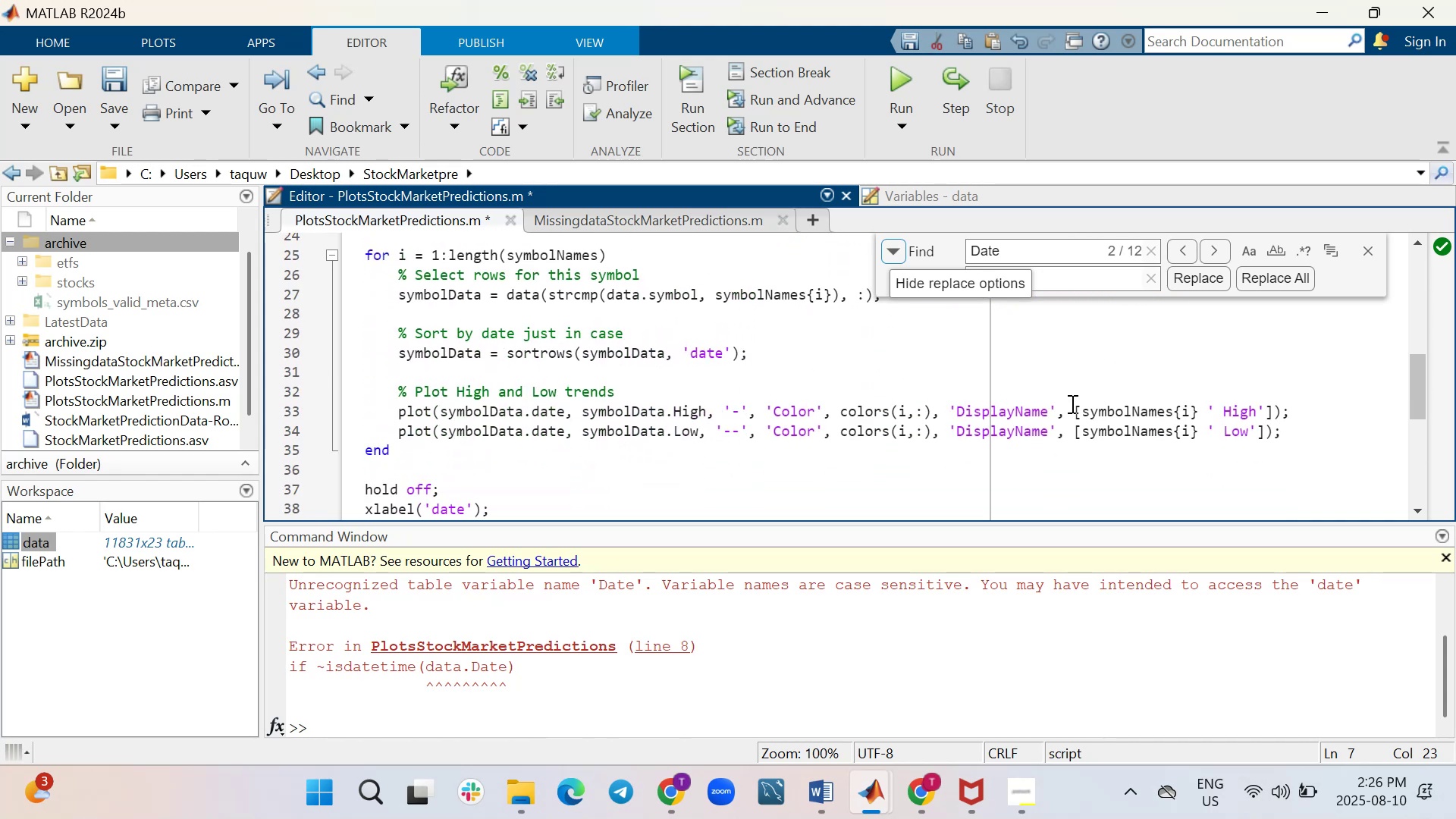 
scroll: coordinate [1072, 403], scroll_direction: up, amount: 4.0
 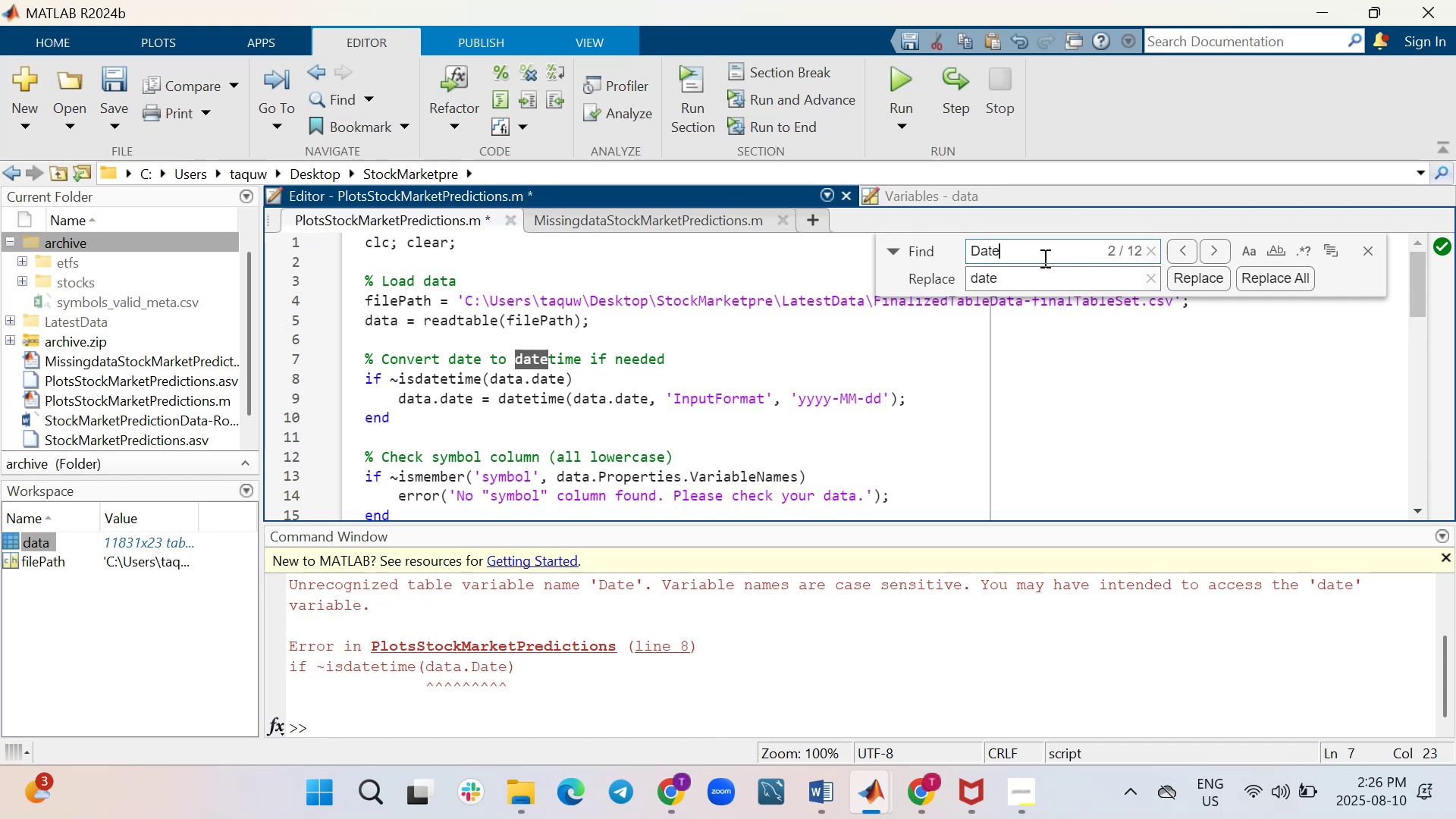 
hold_key(key=Backspace, duration=0.64)
 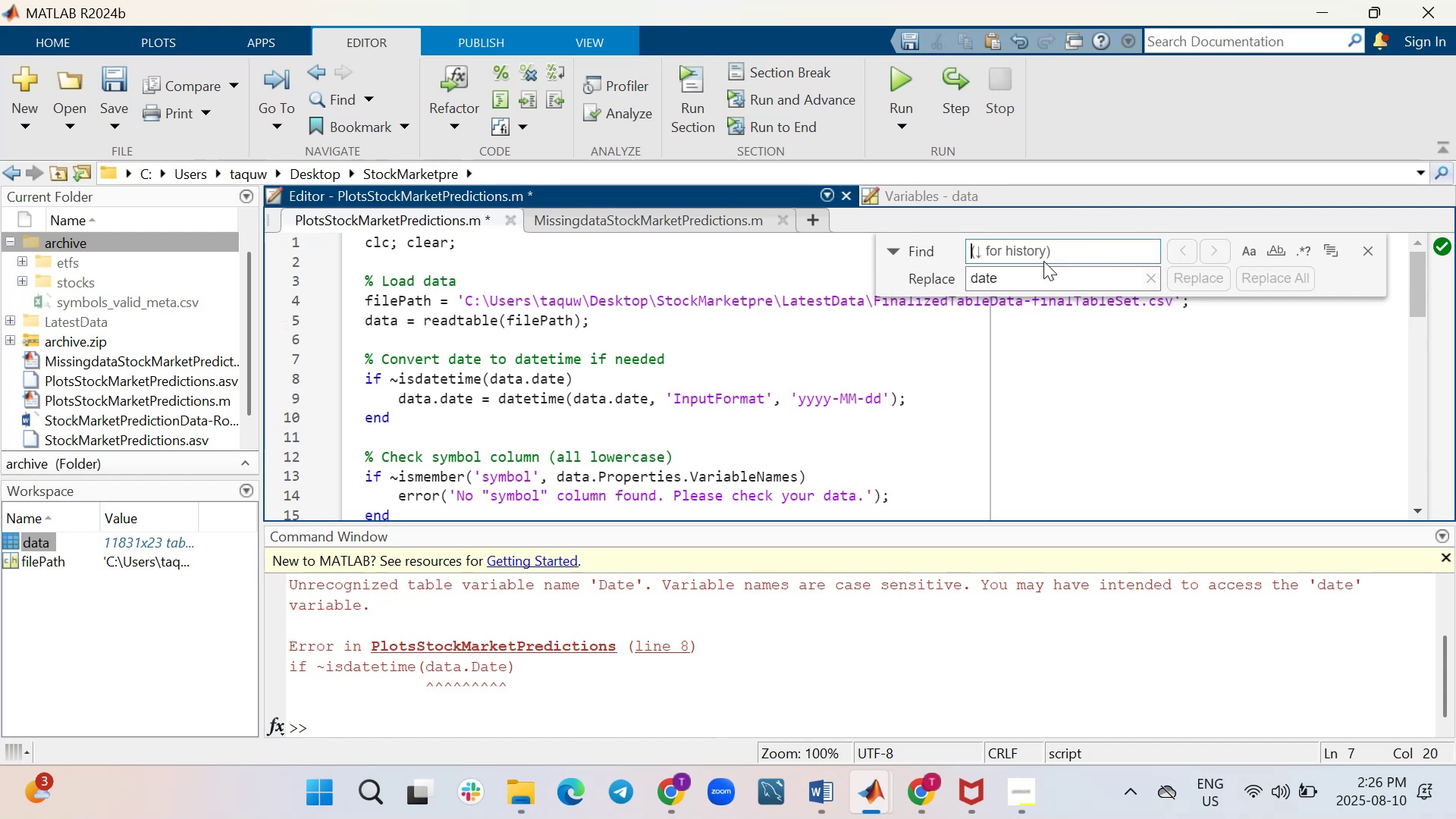 
type(Low)
 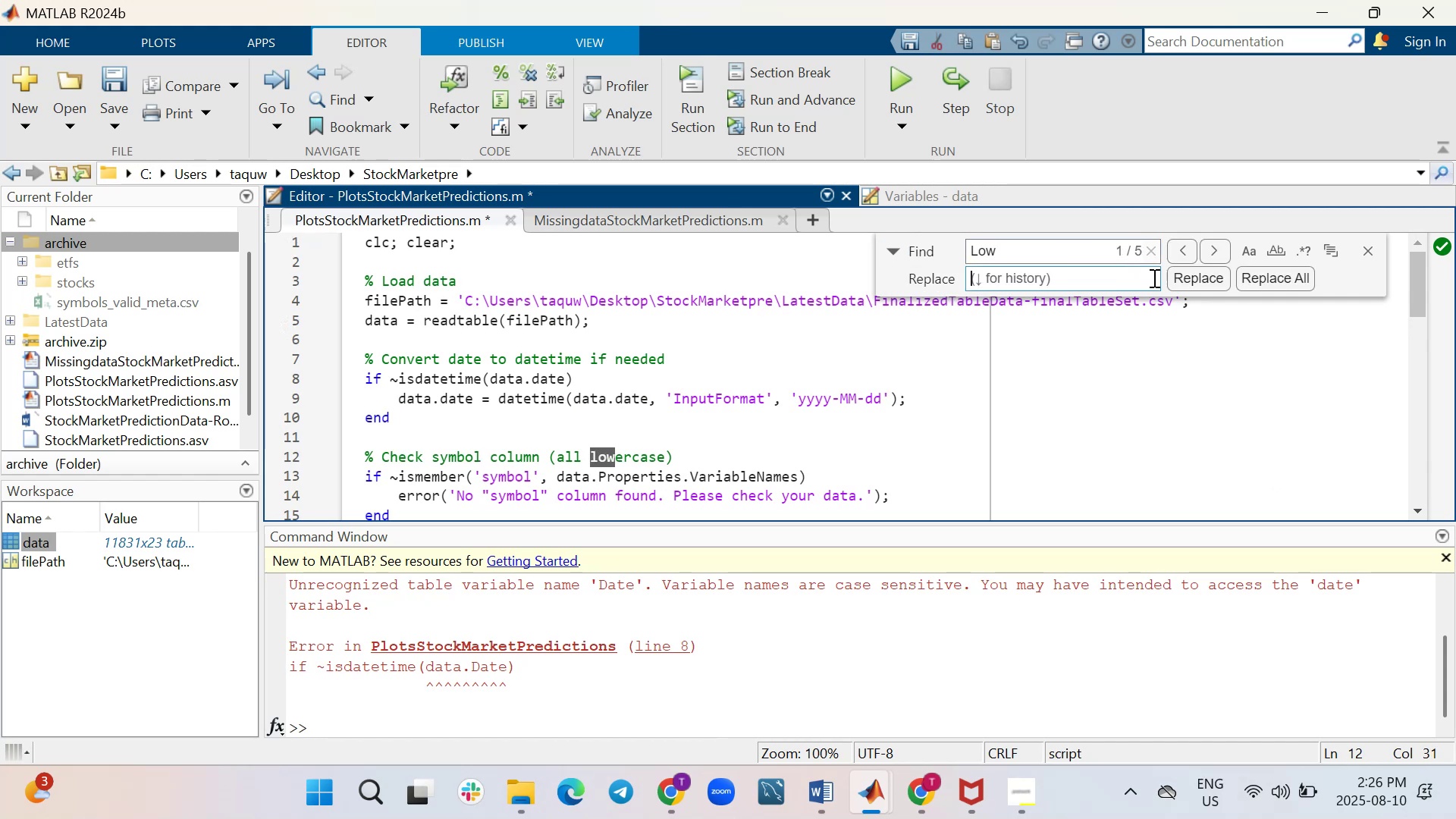 
wait(5.74)
 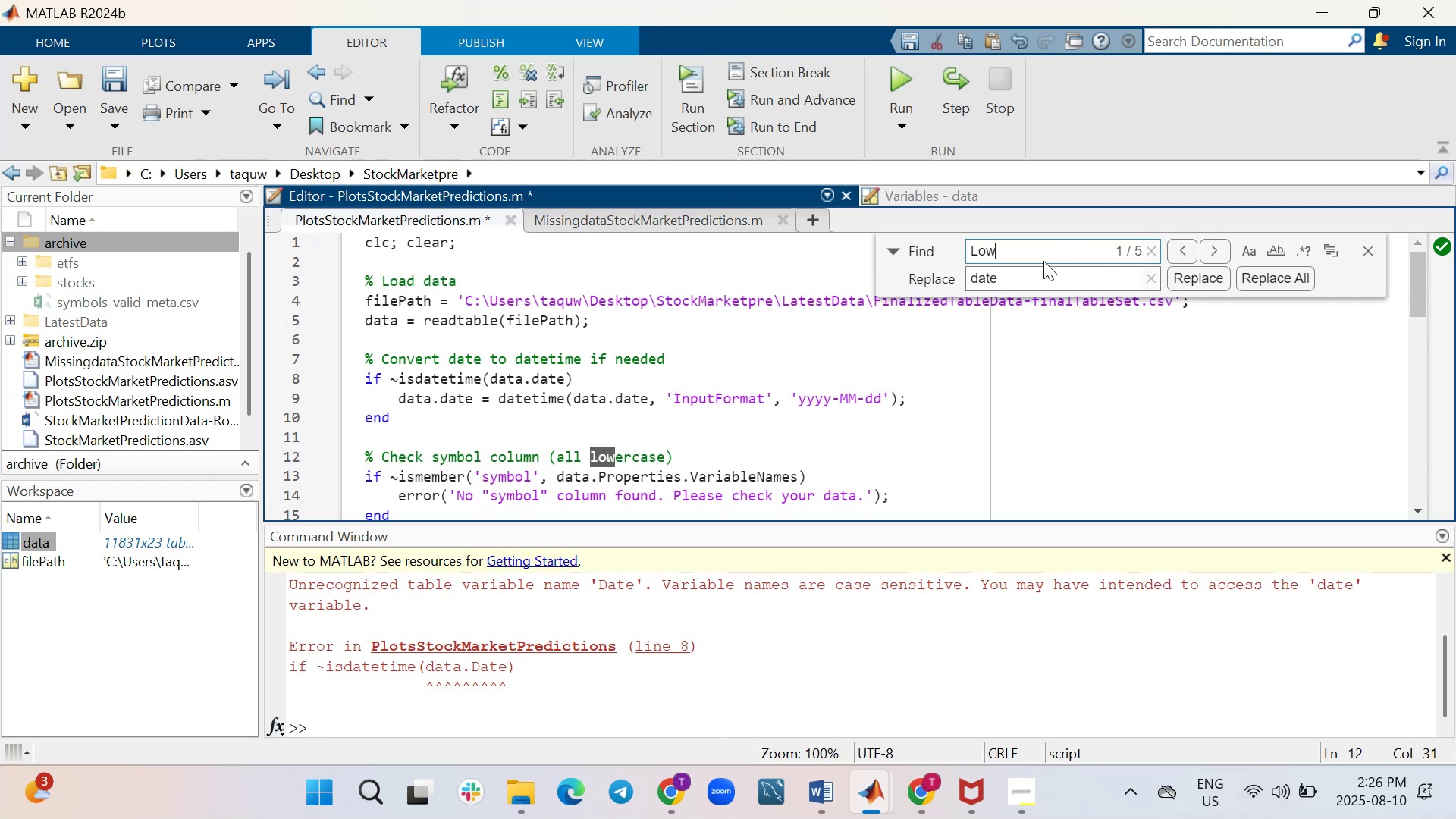 
type(low)
 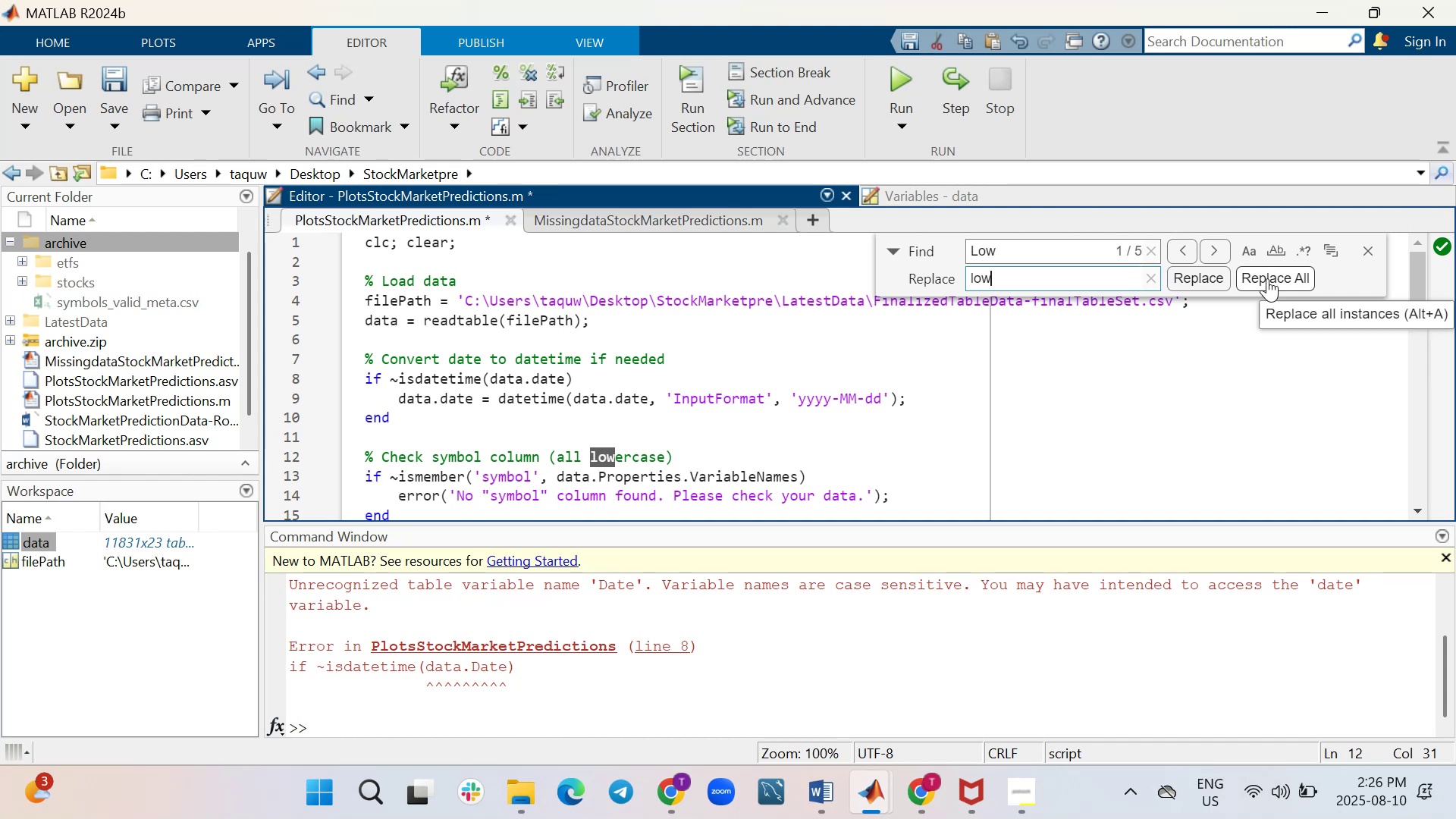 
left_click([1267, 278])
 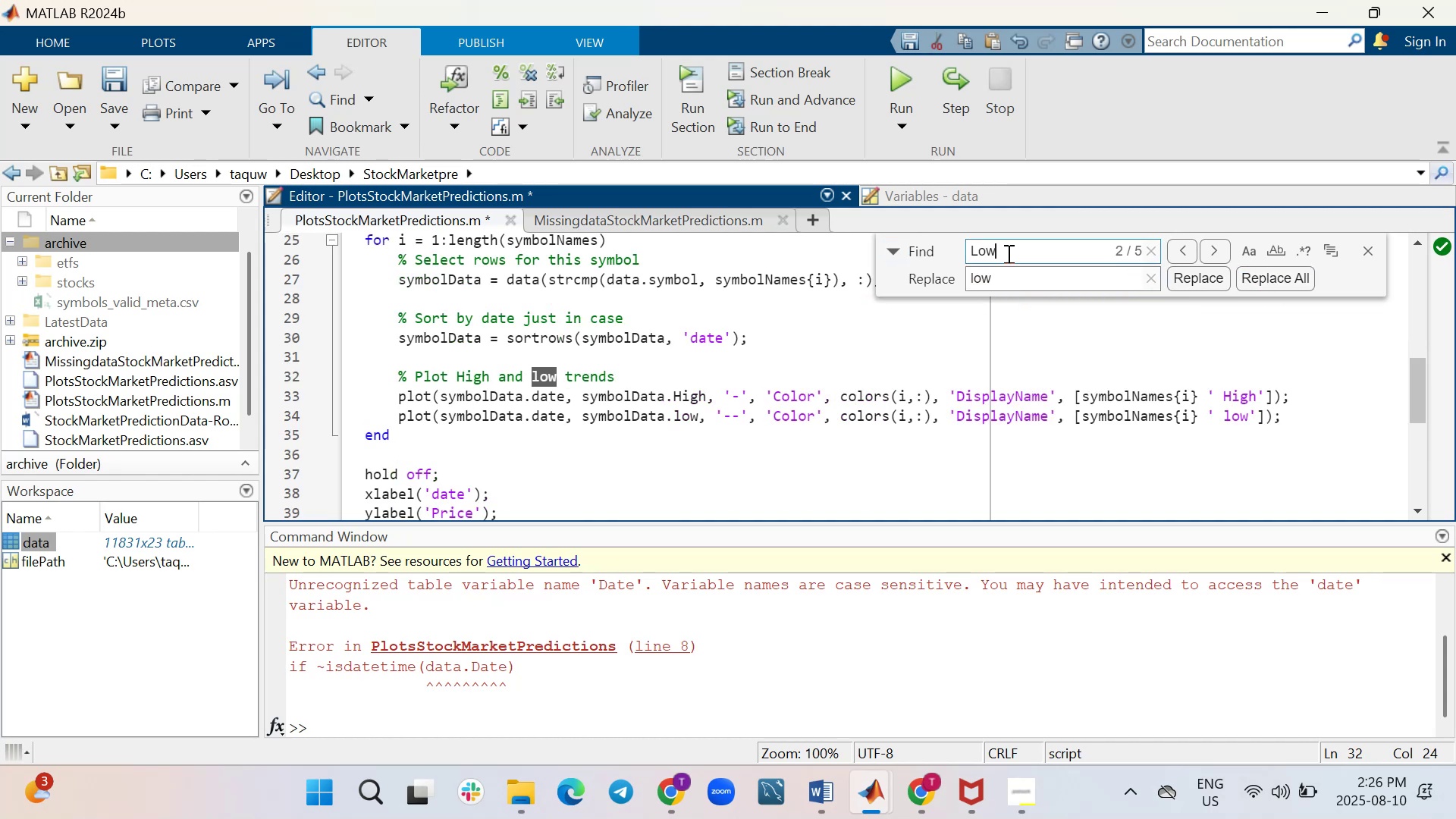 
type(High)
 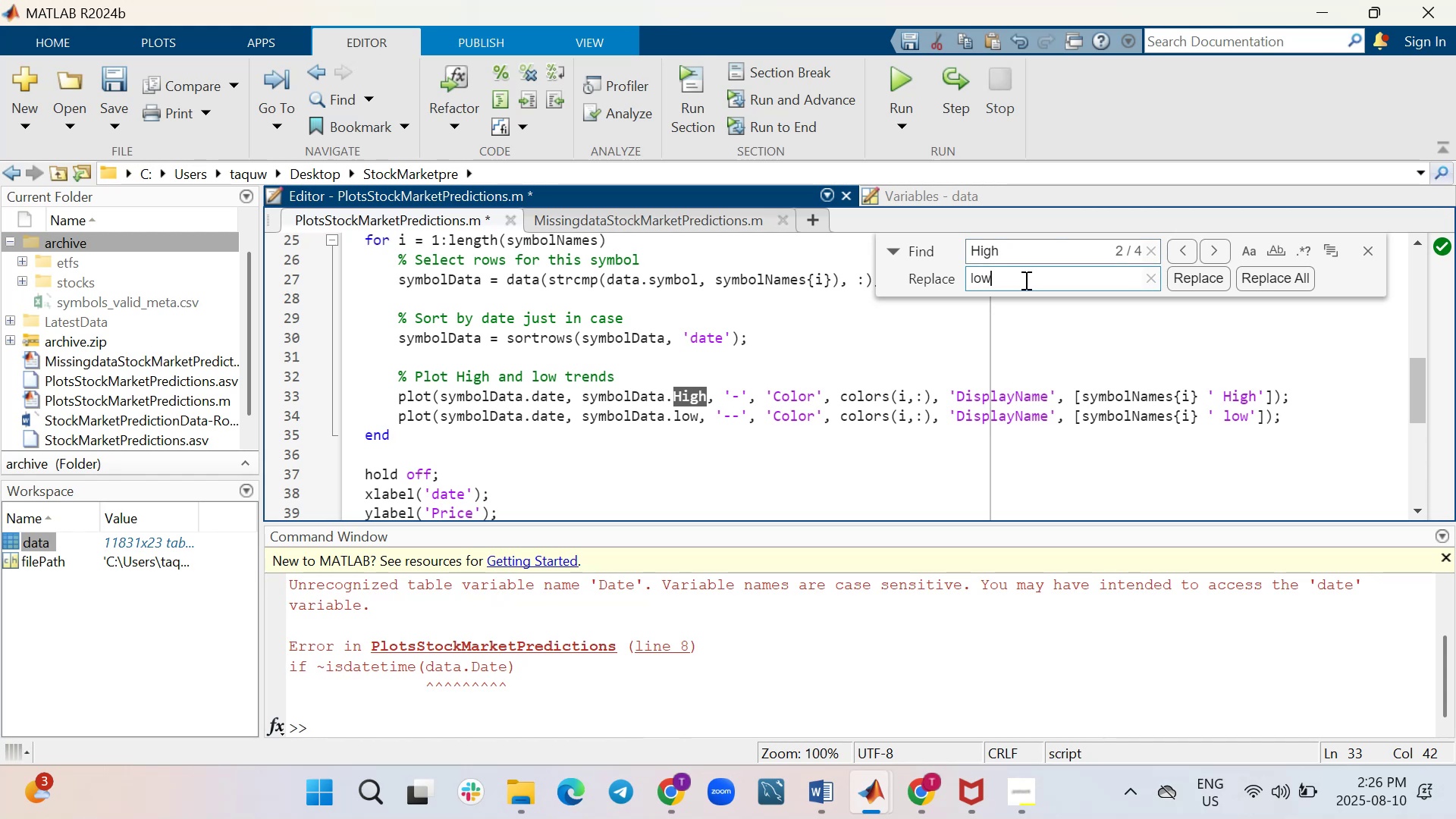 
hold_key(key=Backspace, duration=0.73)
 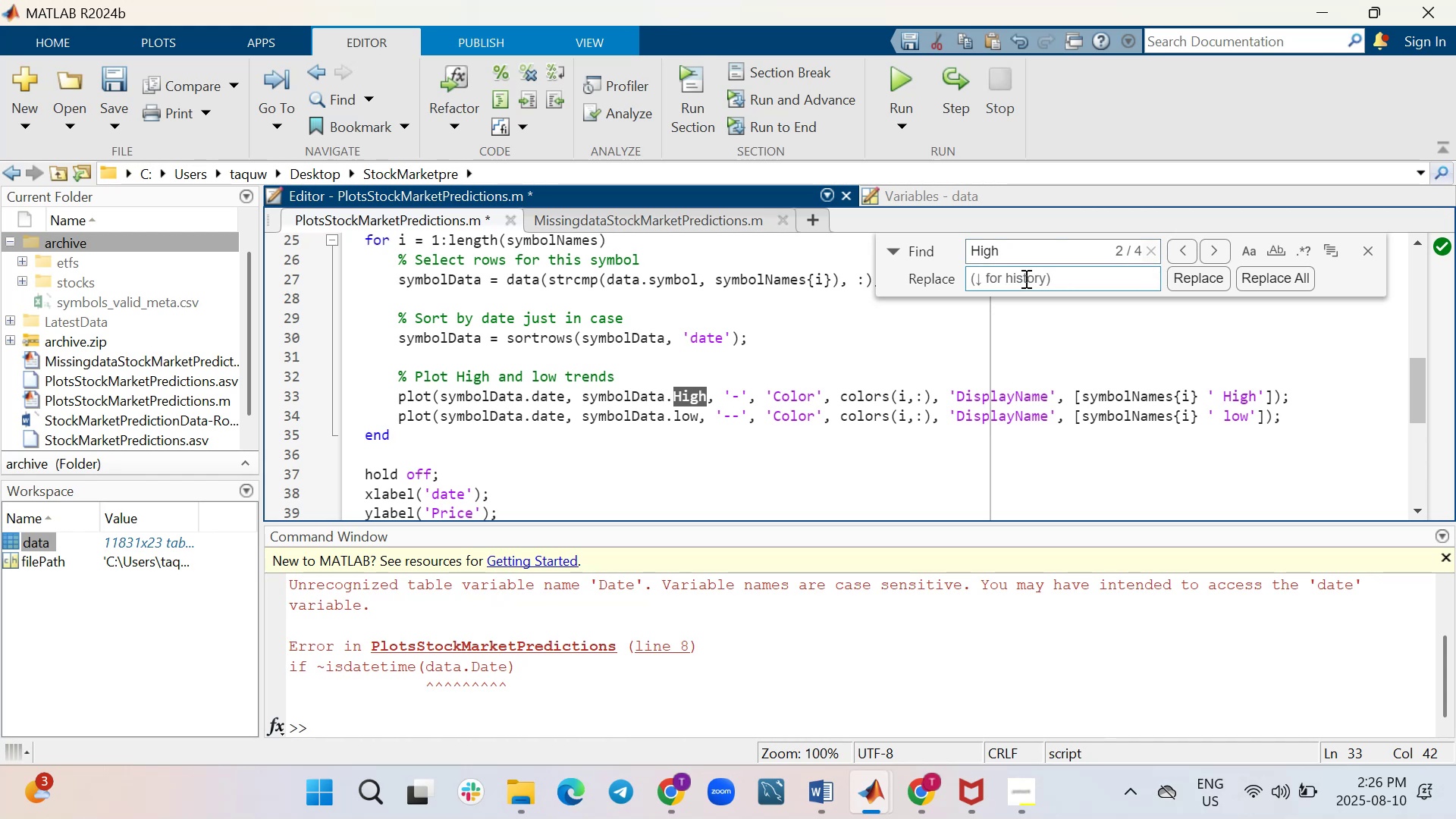 
type(high)
 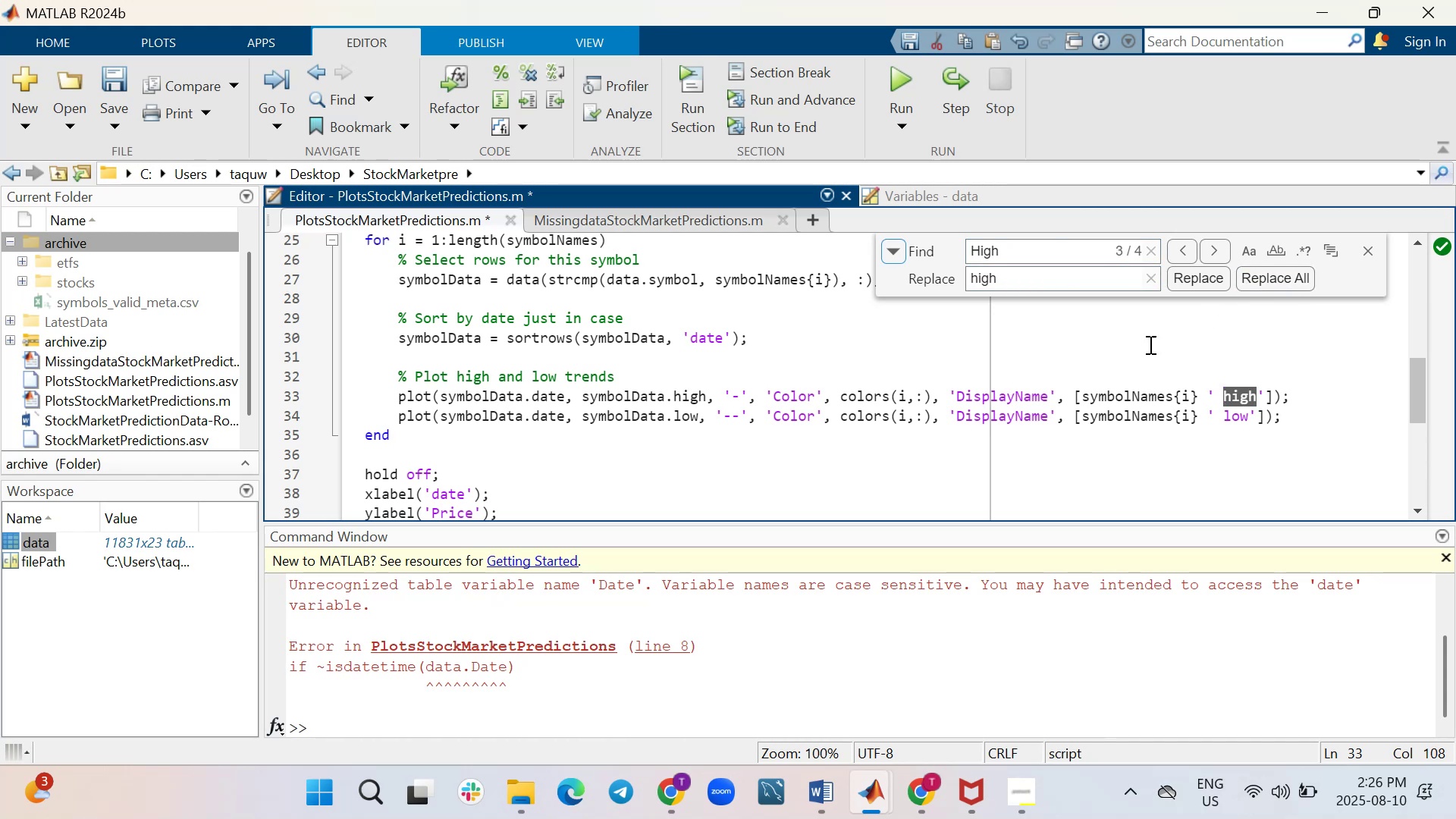 
left_click([881, 468])
 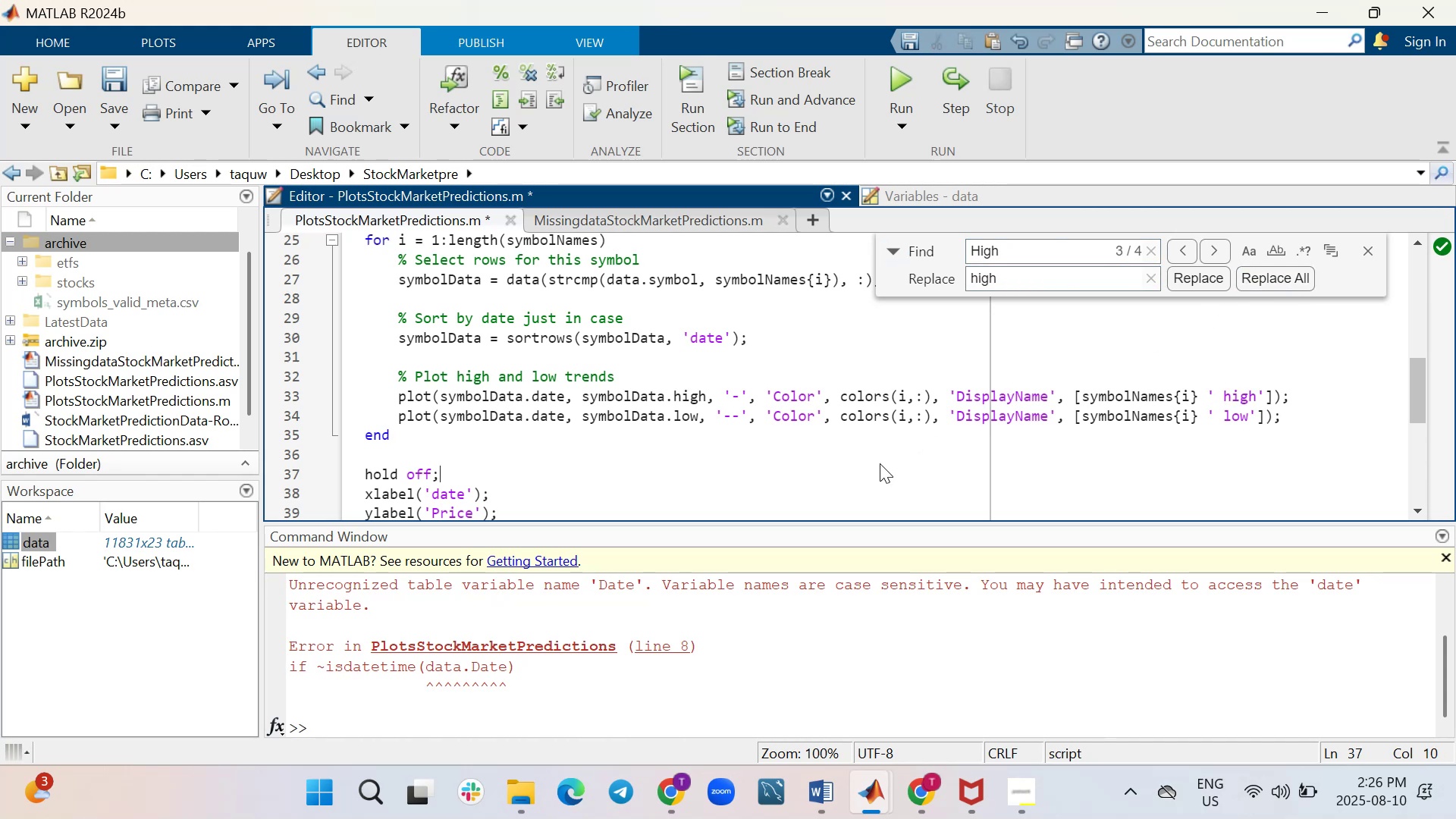 
left_click_drag(start_coordinate=[880, 466], to_coordinate=[1343, 818])
 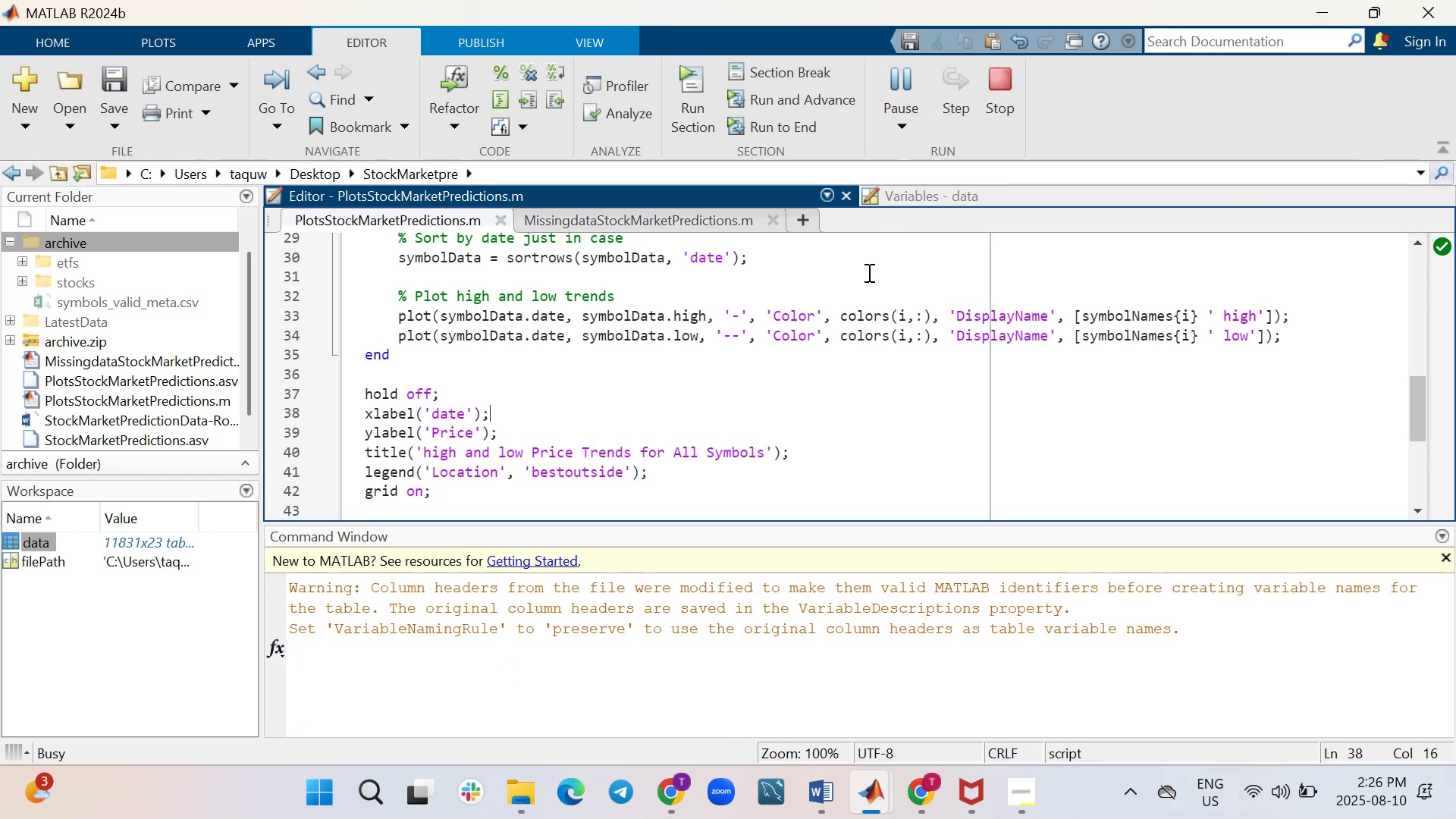 
wait(10.88)
 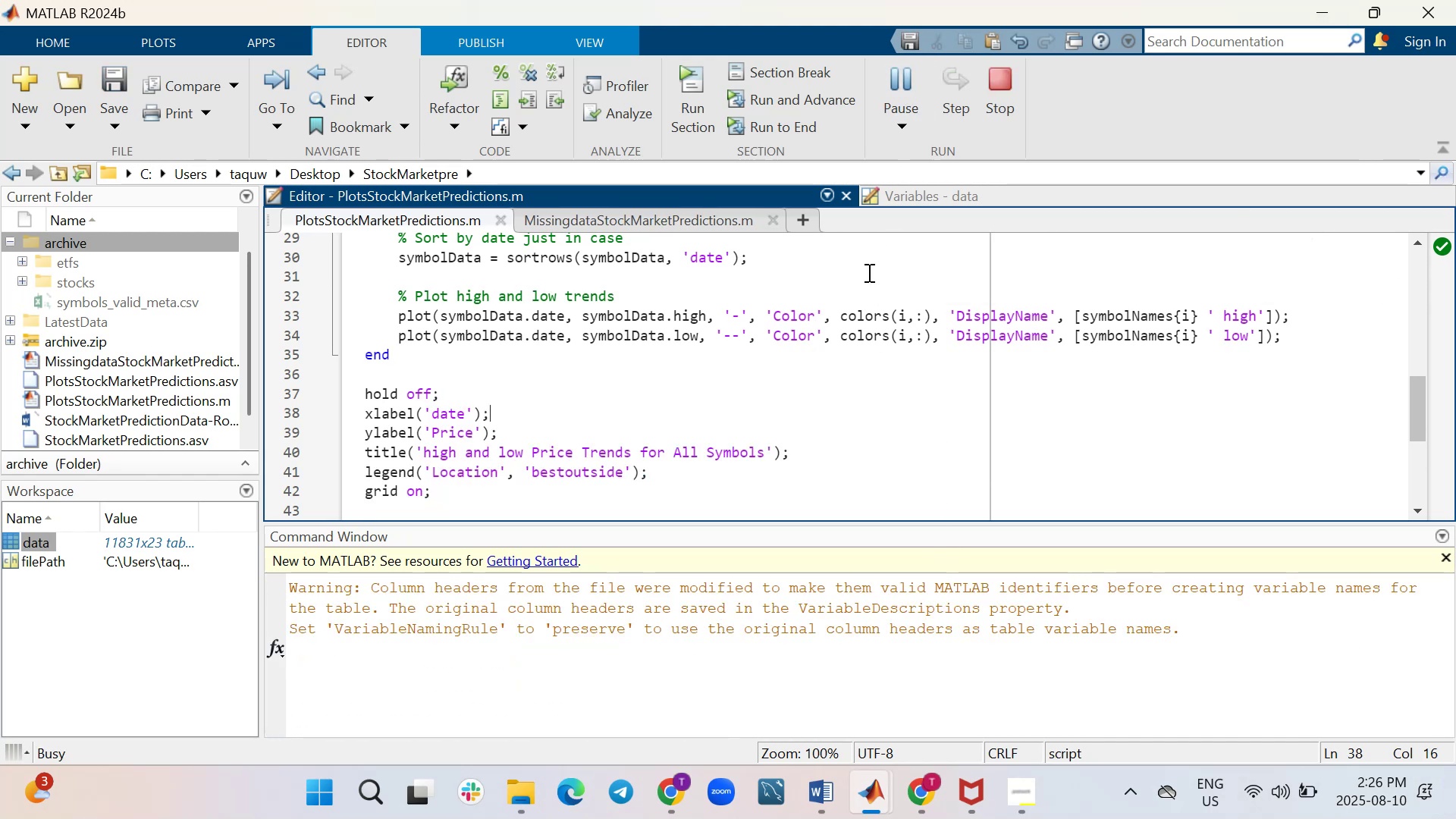 
left_click([967, 161])
 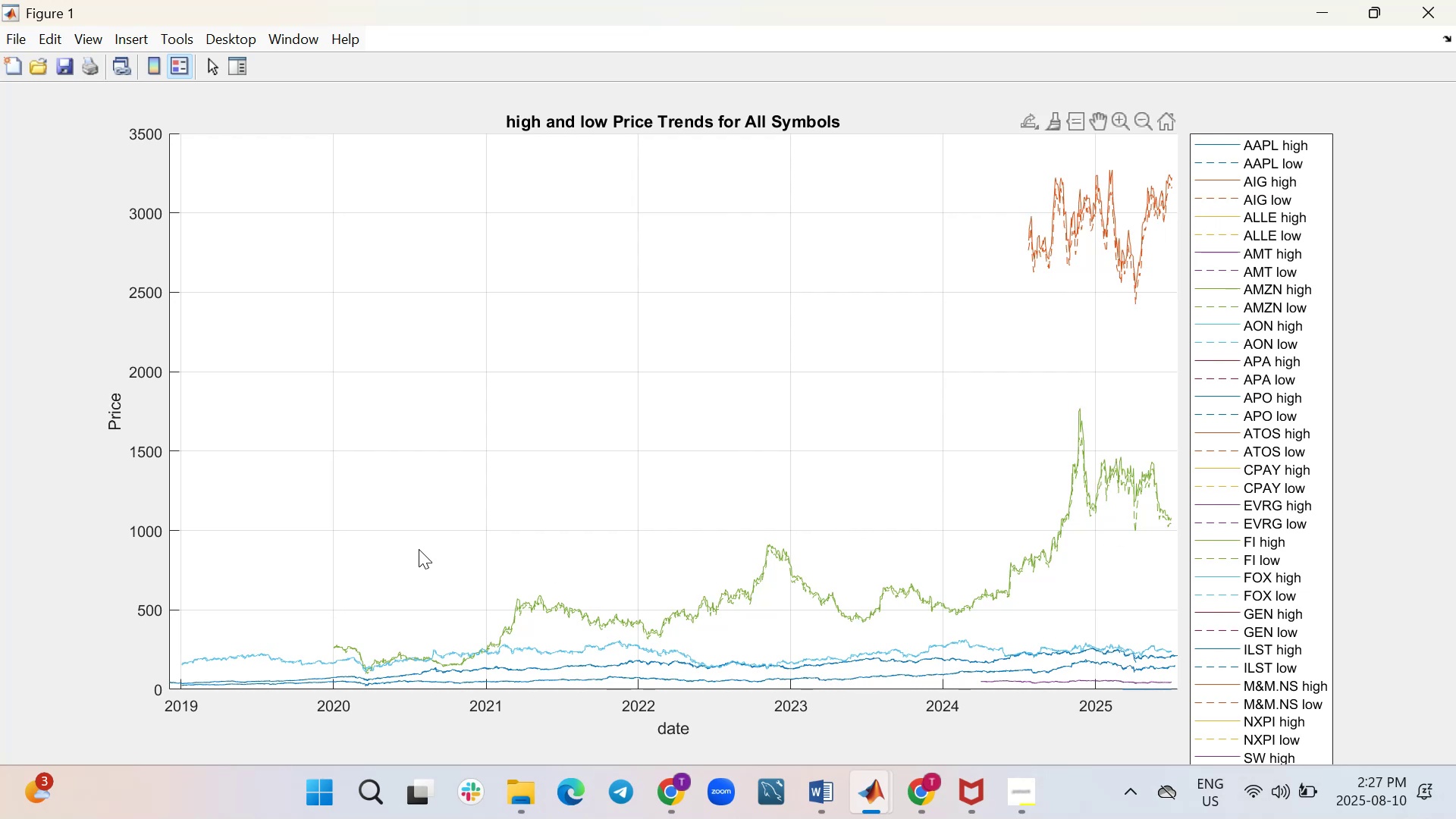 
wait(24.35)
 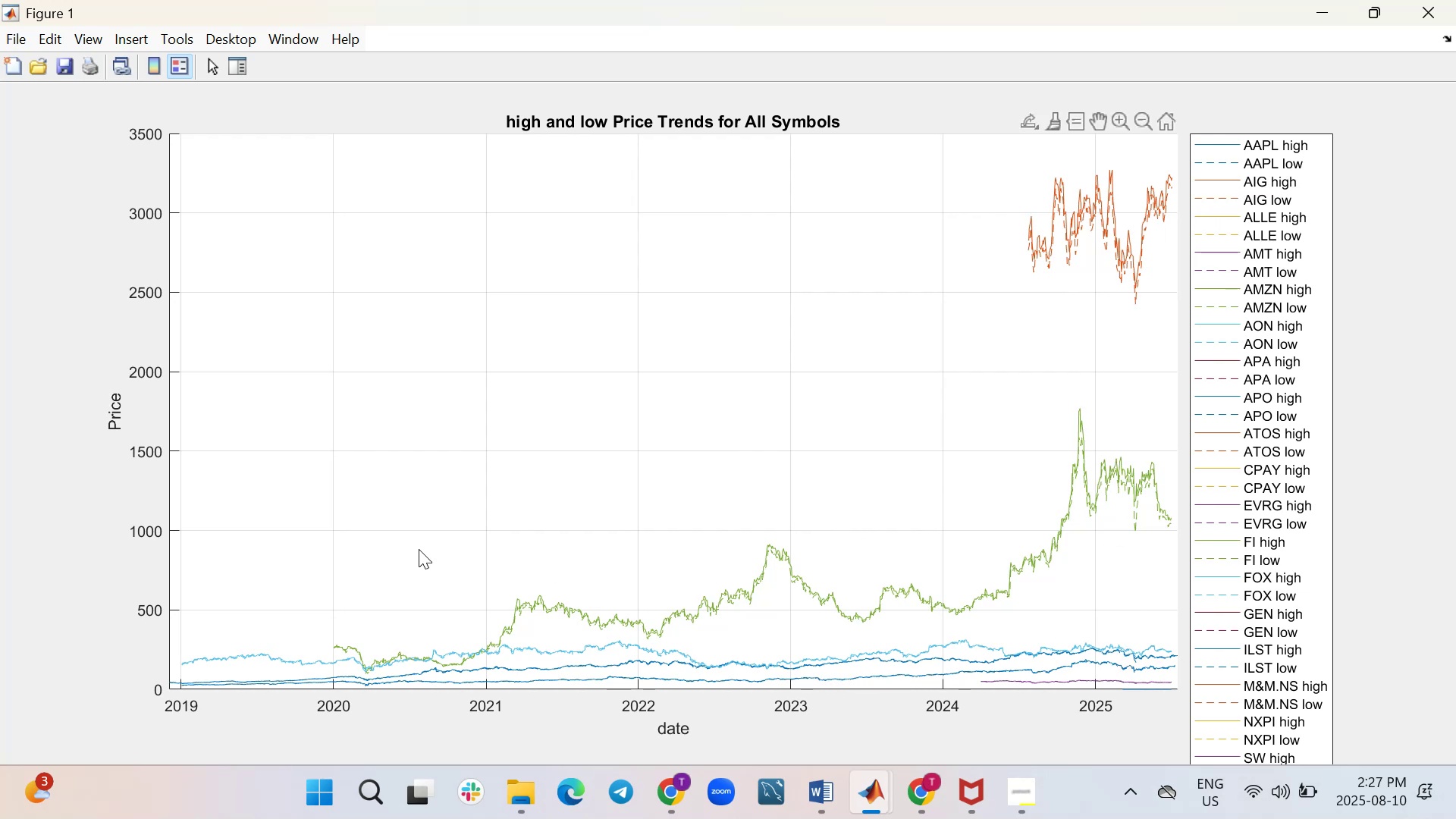 
mouse_move([239, 662])
 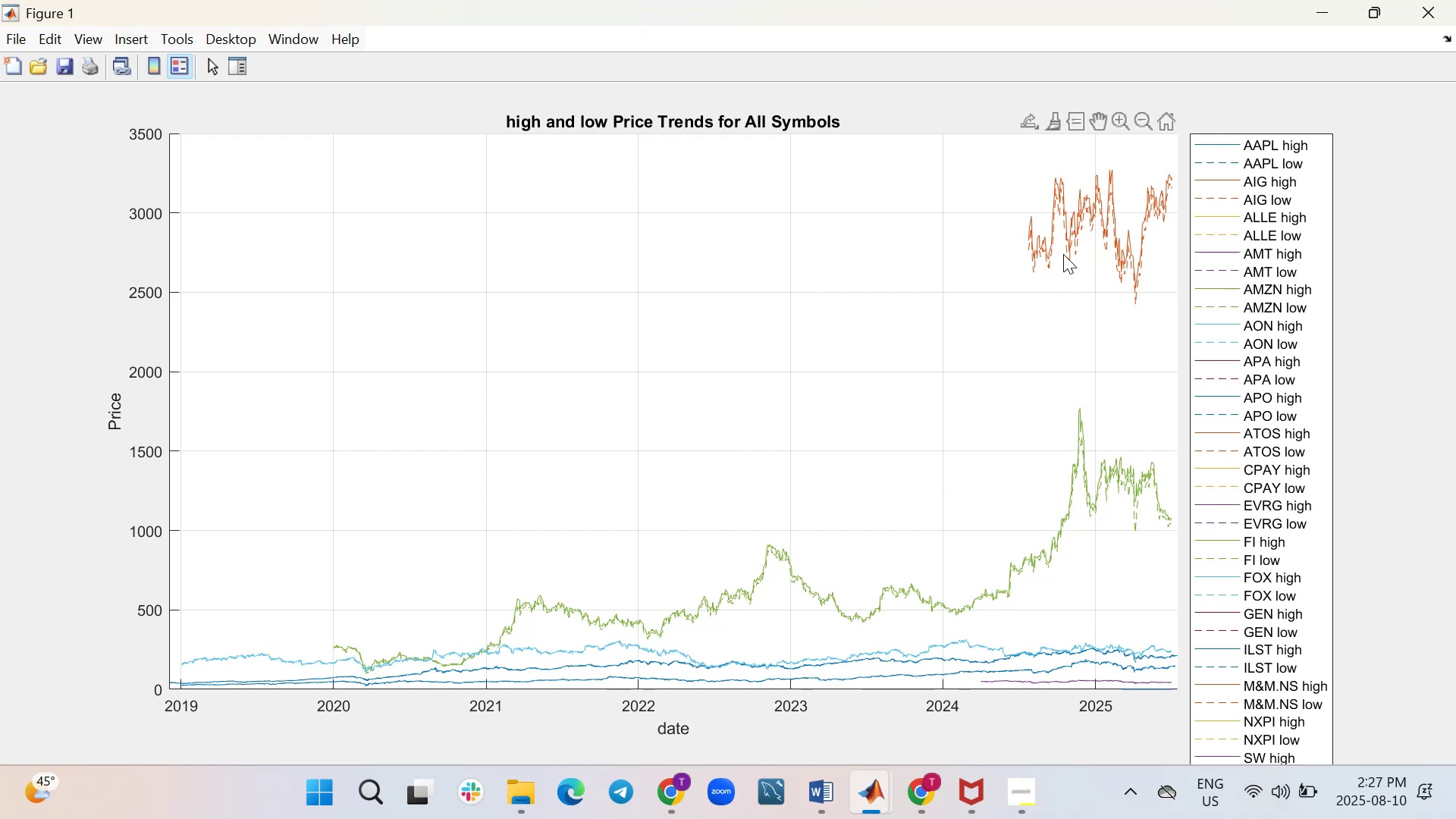 
wait(33.63)
 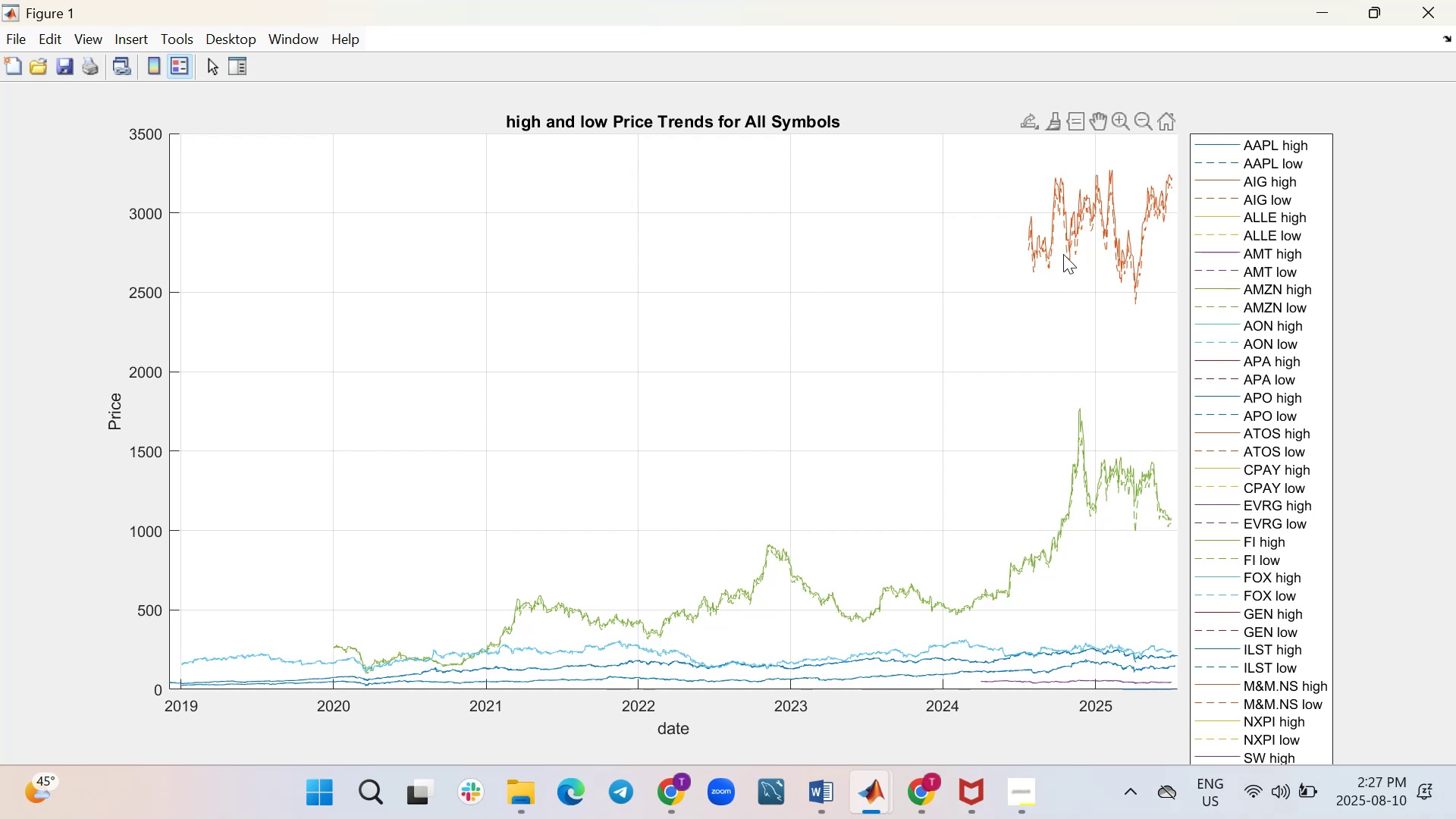 
left_click([720, 692])
 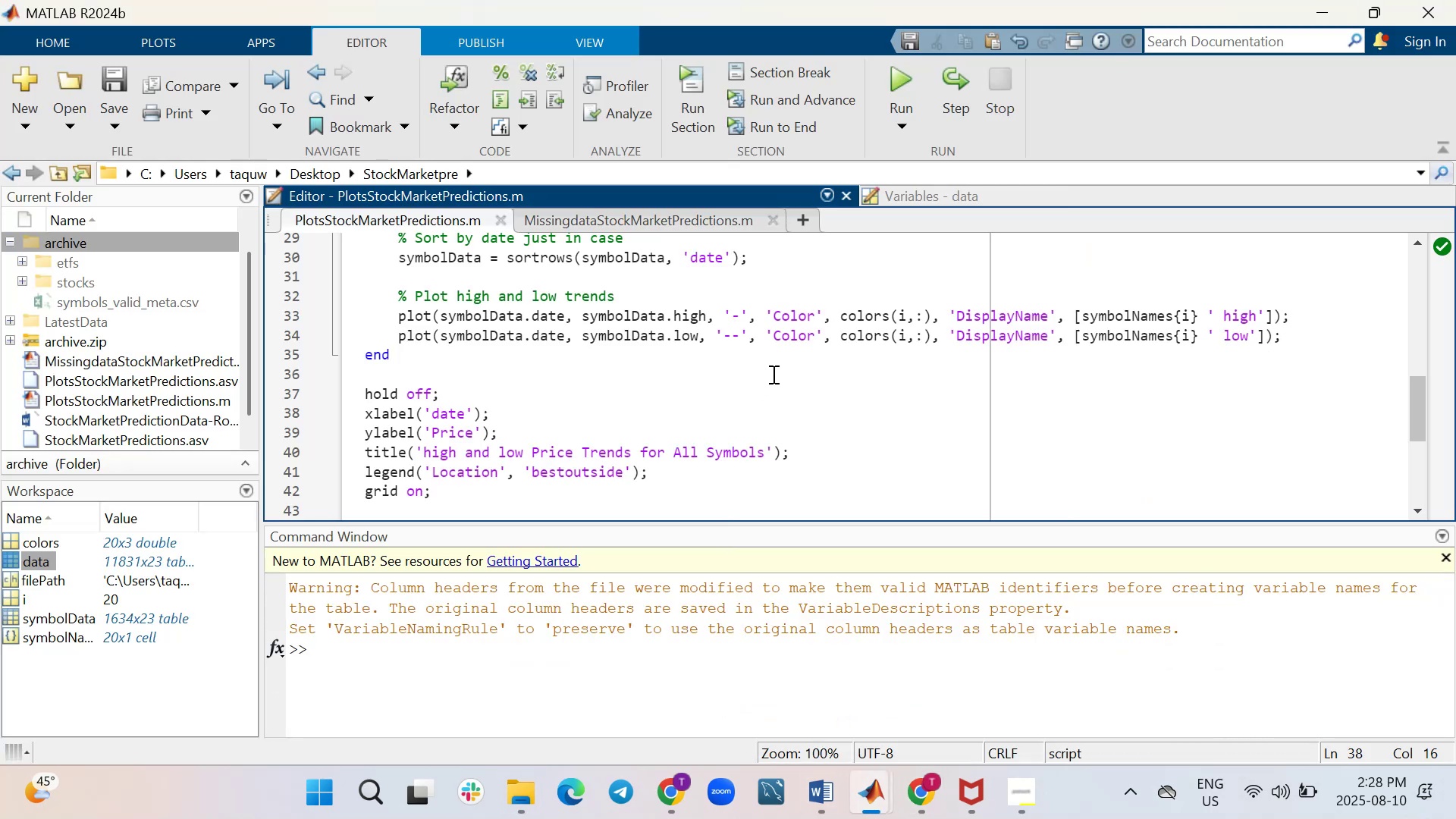 
scroll: coordinate [772, 374], scroll_direction: up, amount: 2.0
 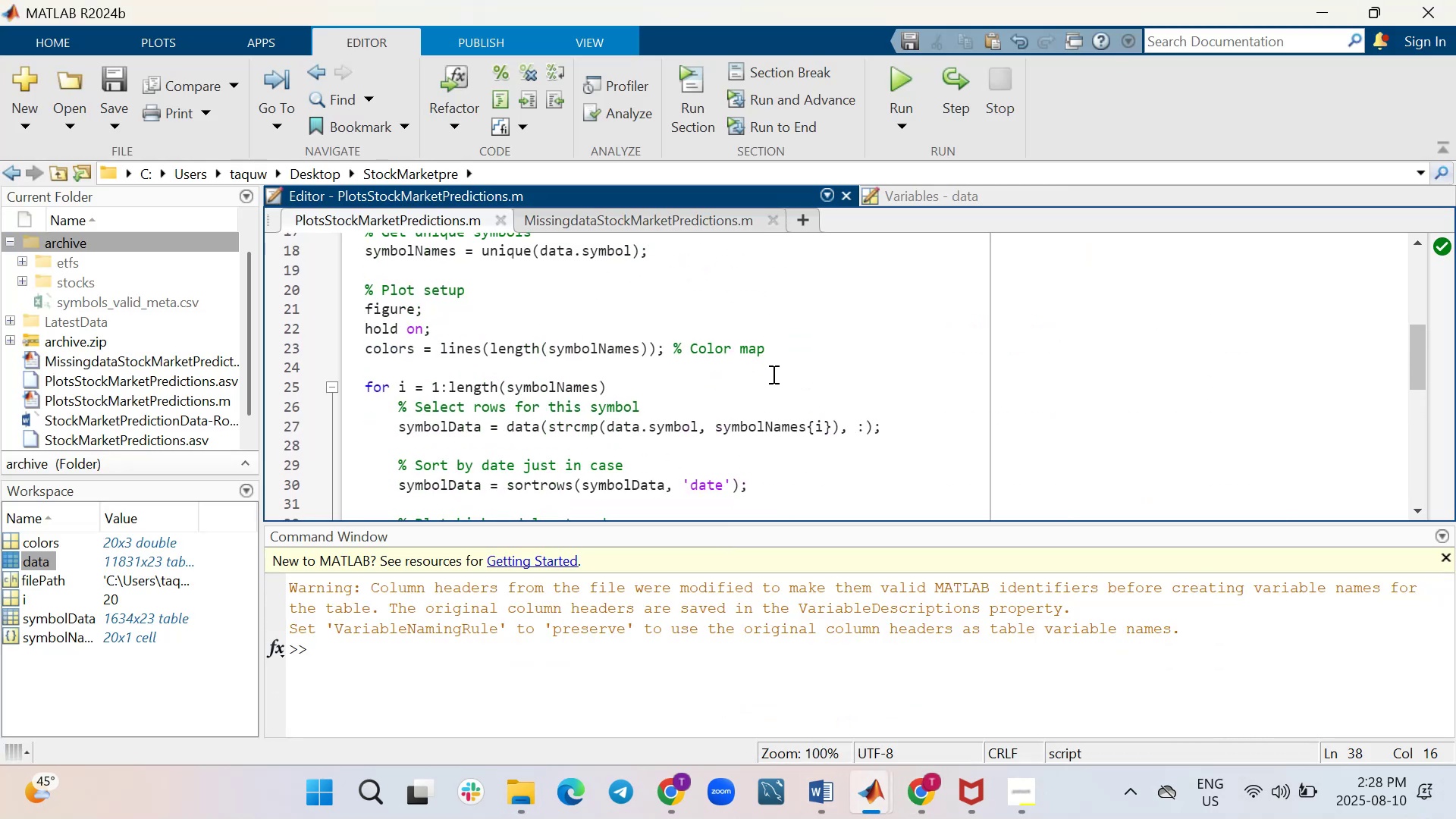 
scroll: coordinate [772, 374], scroll_direction: down, amount: 3.0
 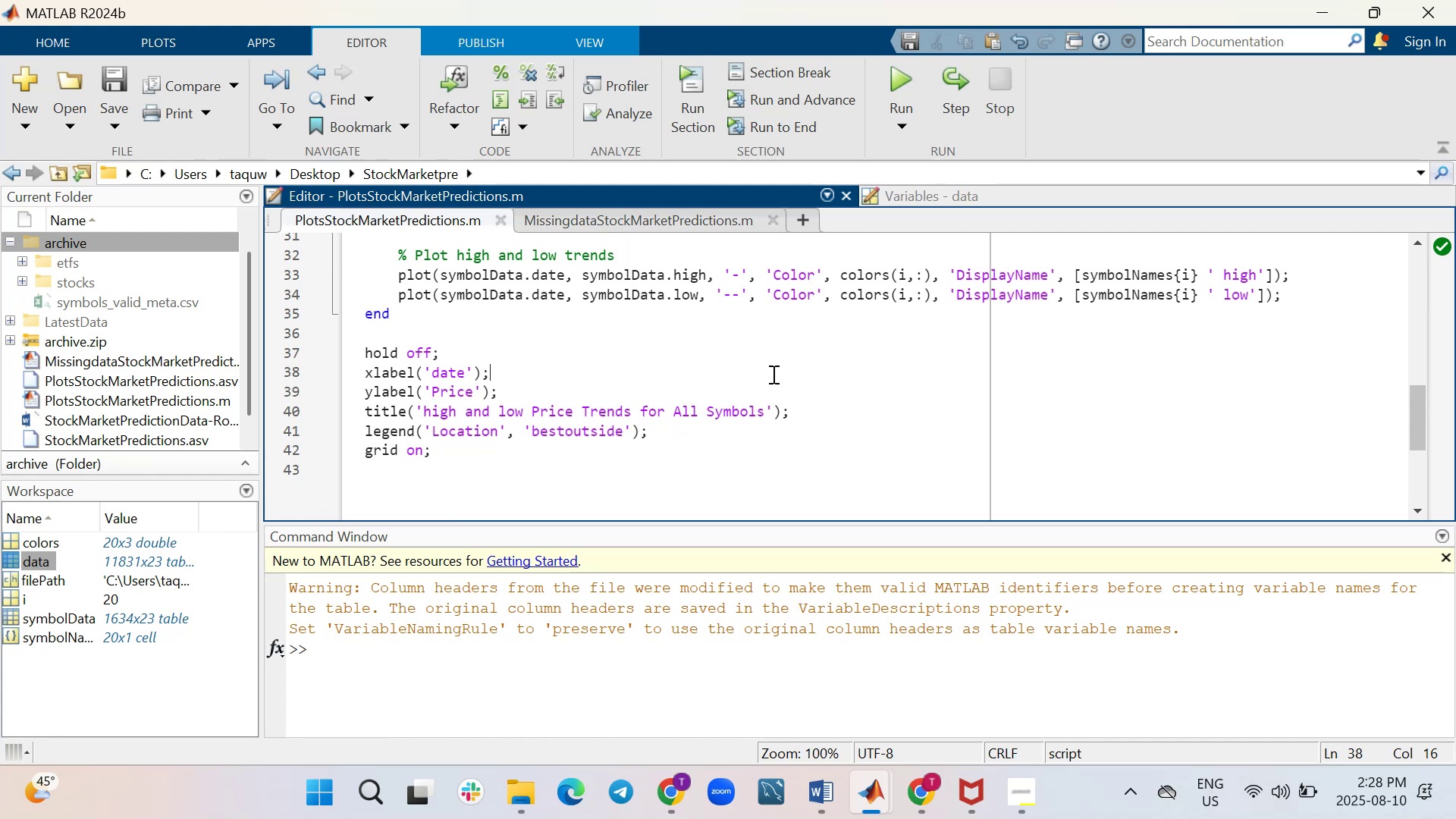 
wait(12.84)
 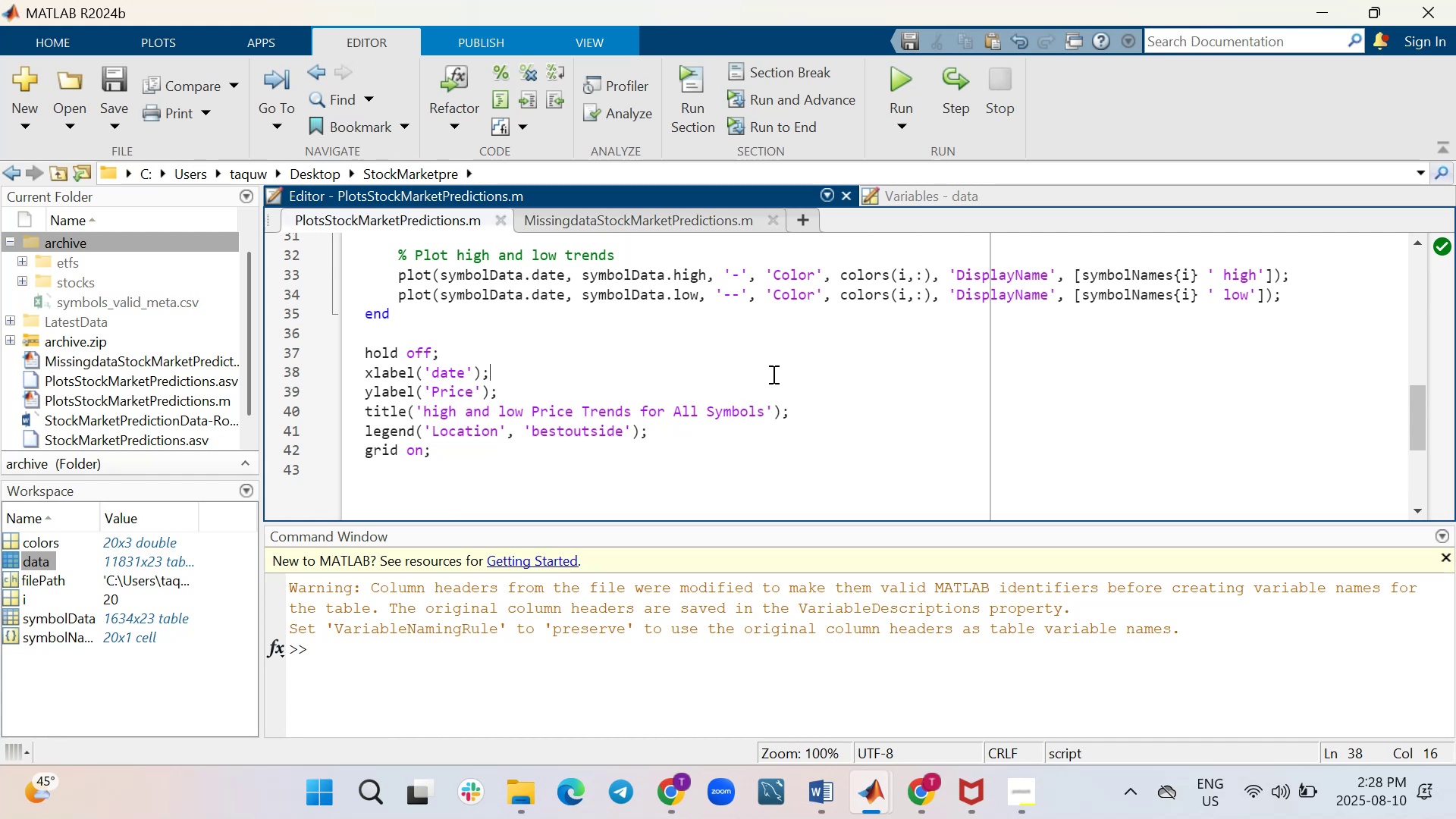 
scroll: coordinate [772, 374], scroll_direction: up, amount: 3.0
 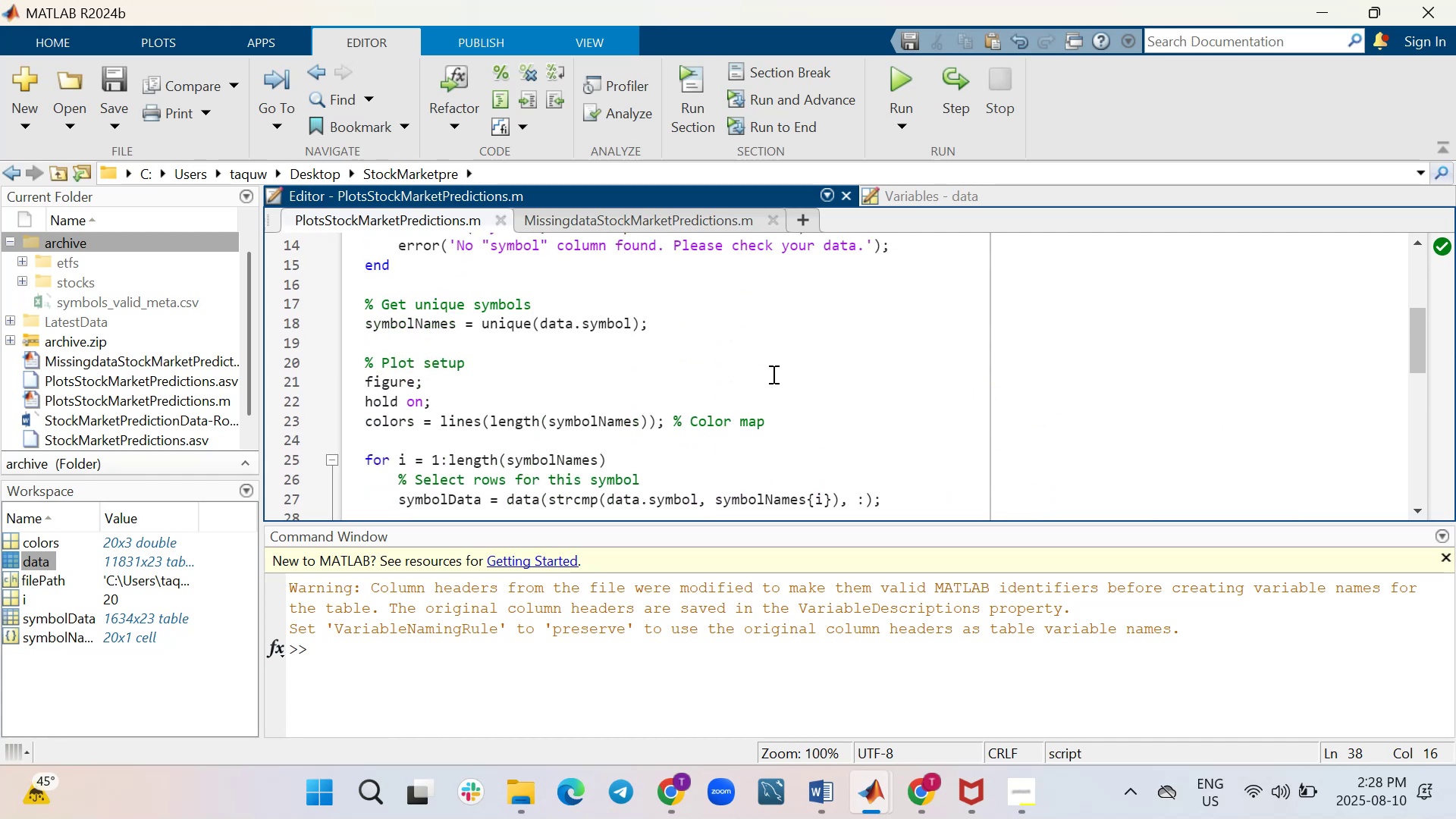 
scroll: coordinate [661, 621], scroll_direction: down, amount: 9.0
 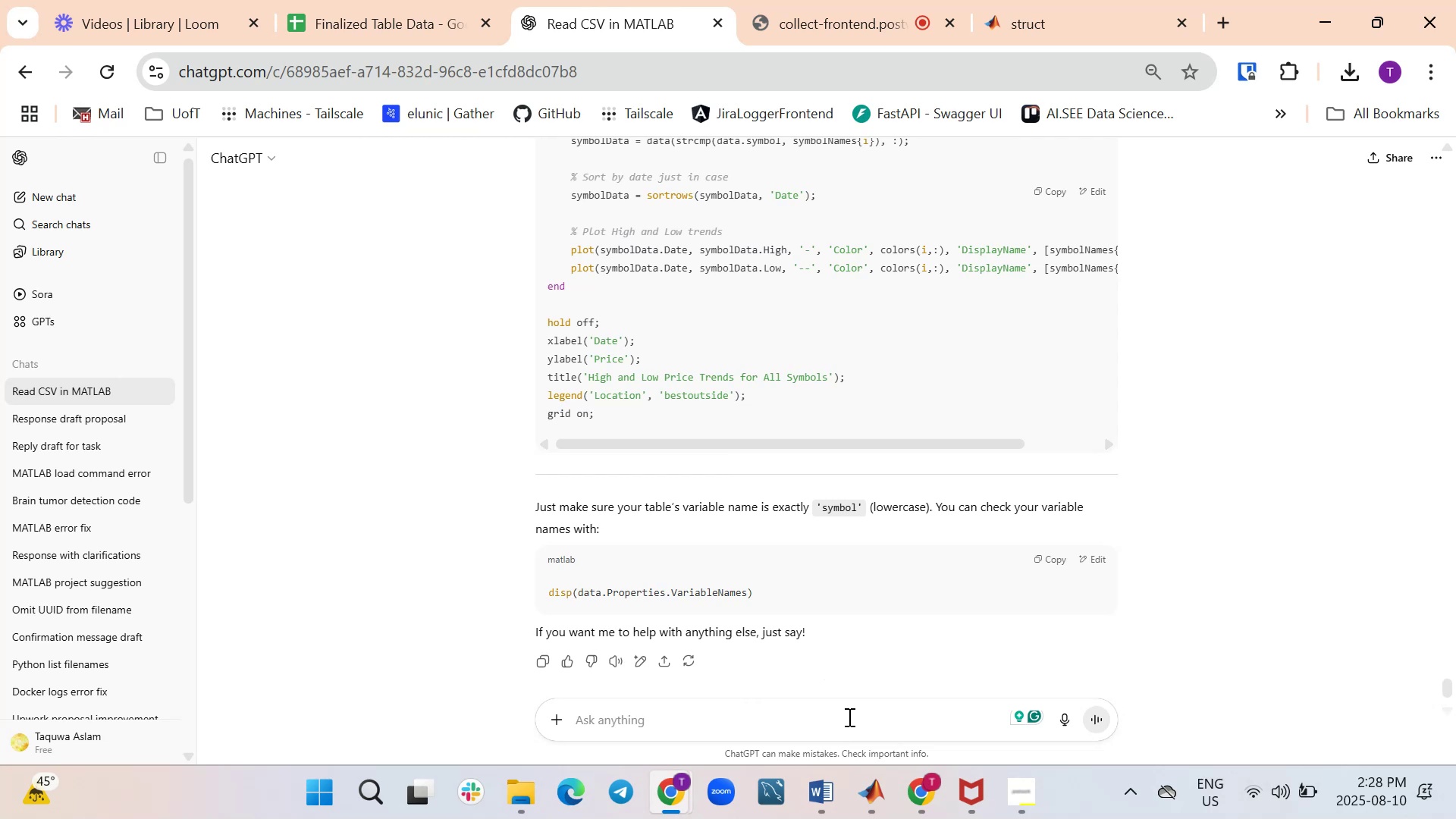 
left_click([849, 710])
 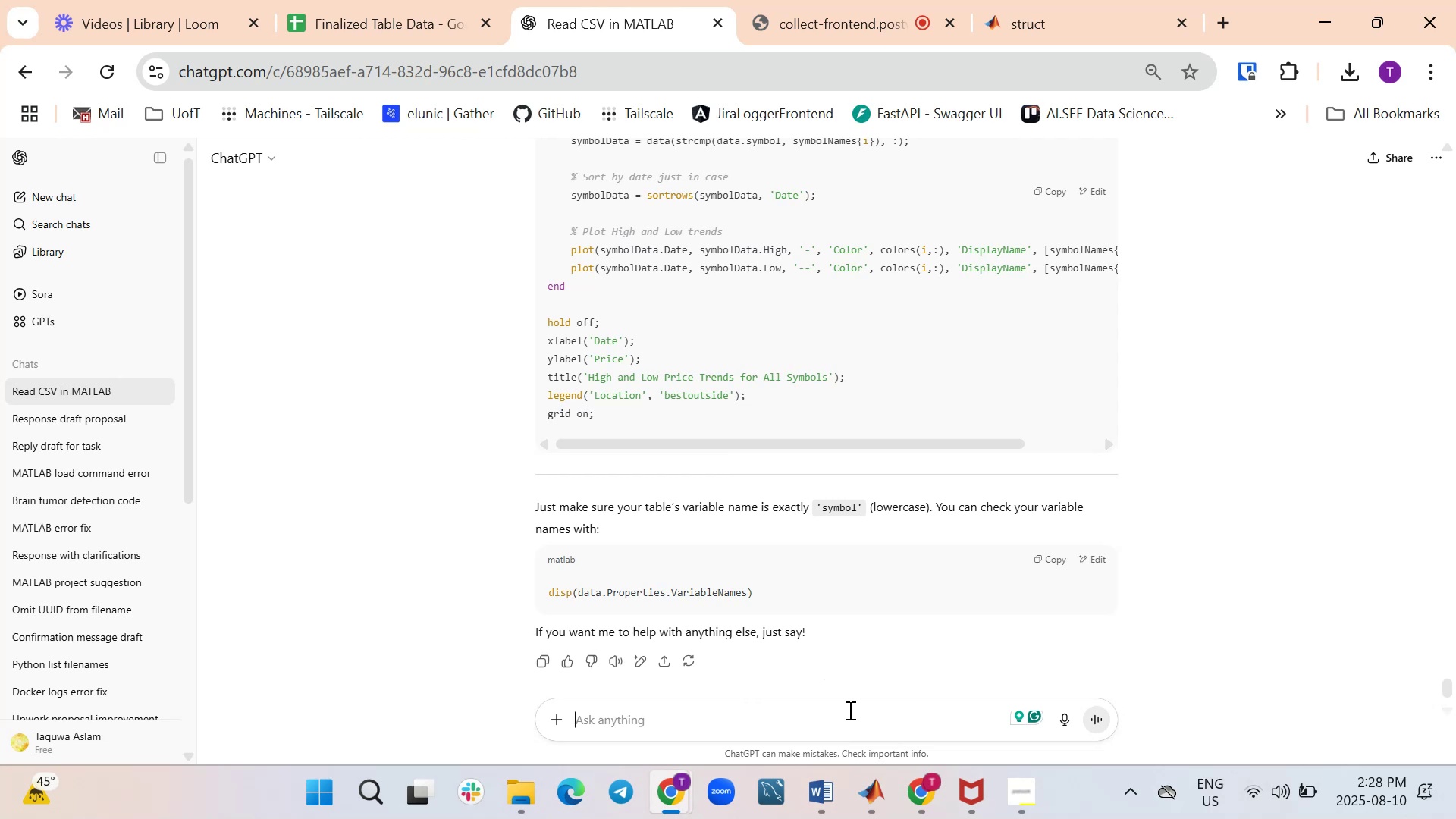 
type(use high contrast colors and wide line width)
 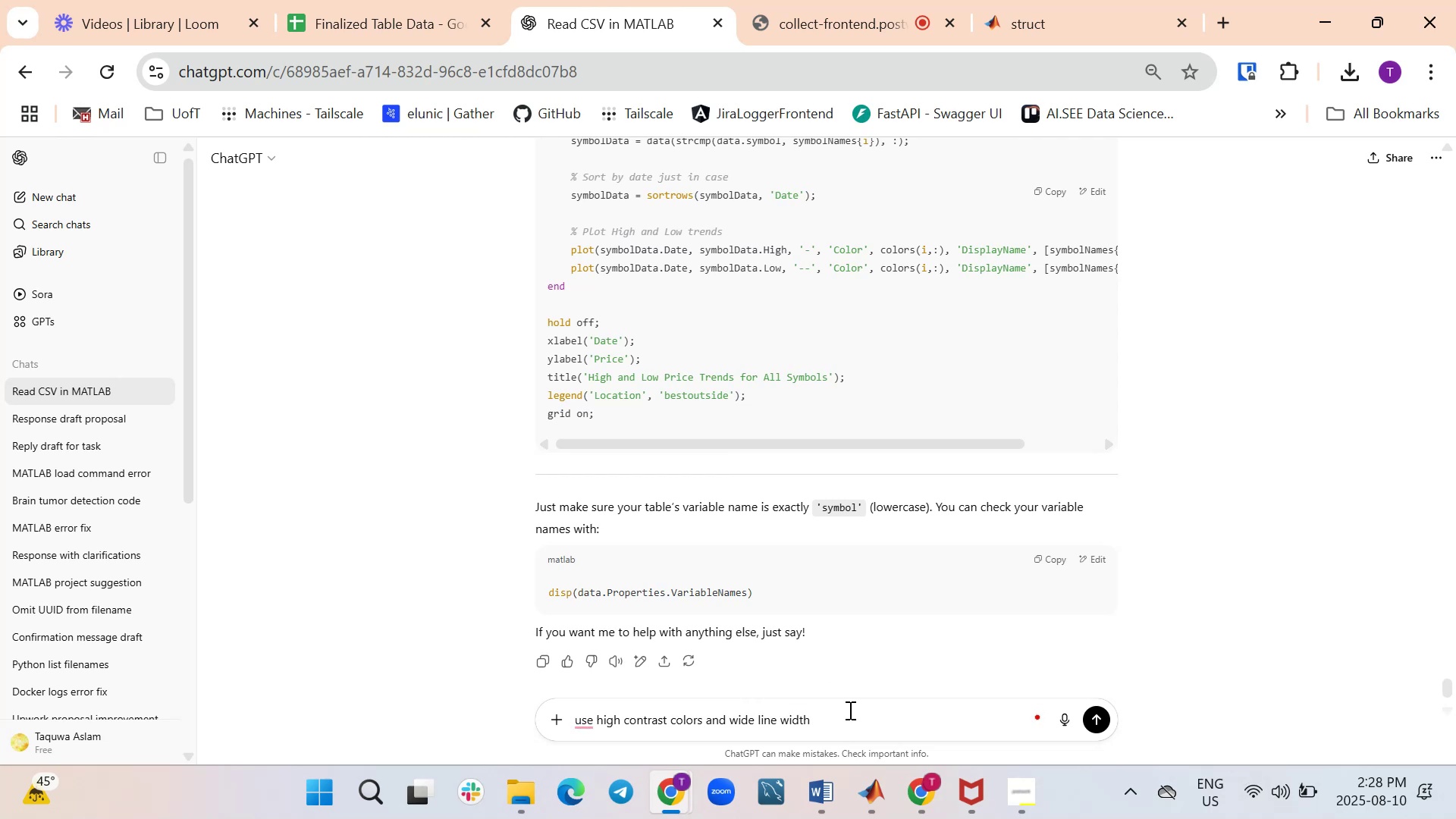 
key(Enter)
 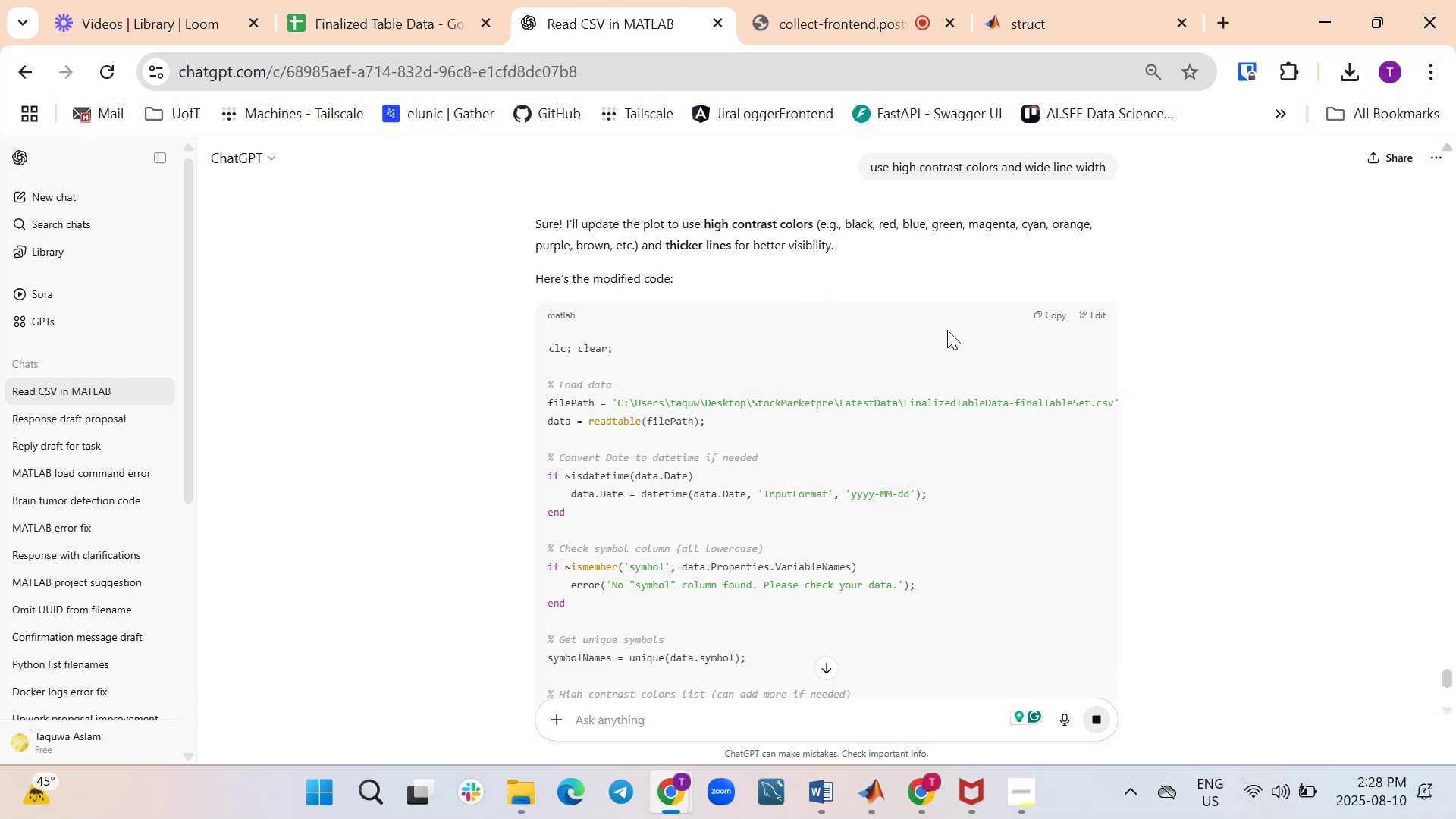 
wait(7.53)
 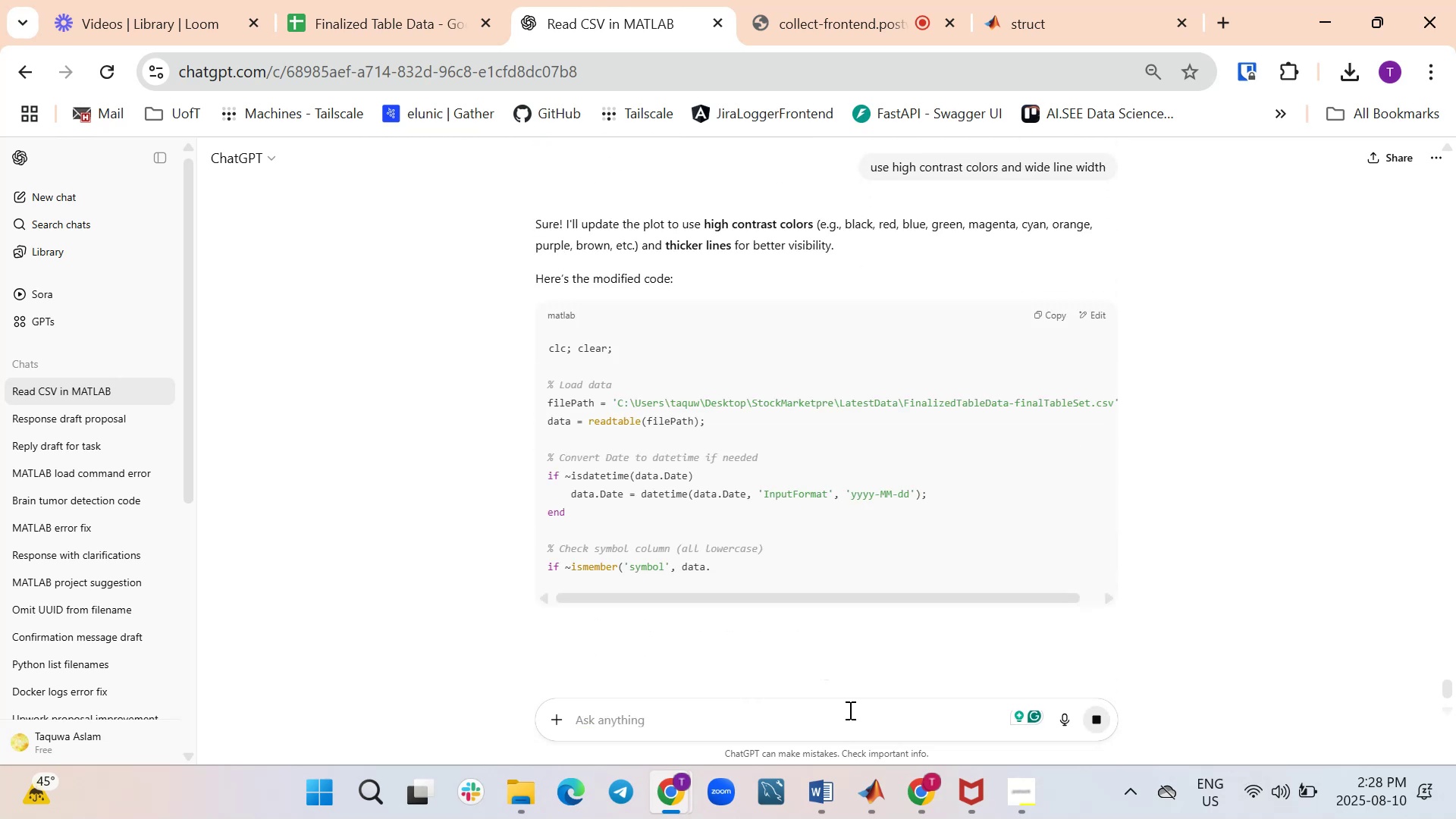 
scroll: coordinate [698, 350], scroll_direction: down, amount: 3.0
 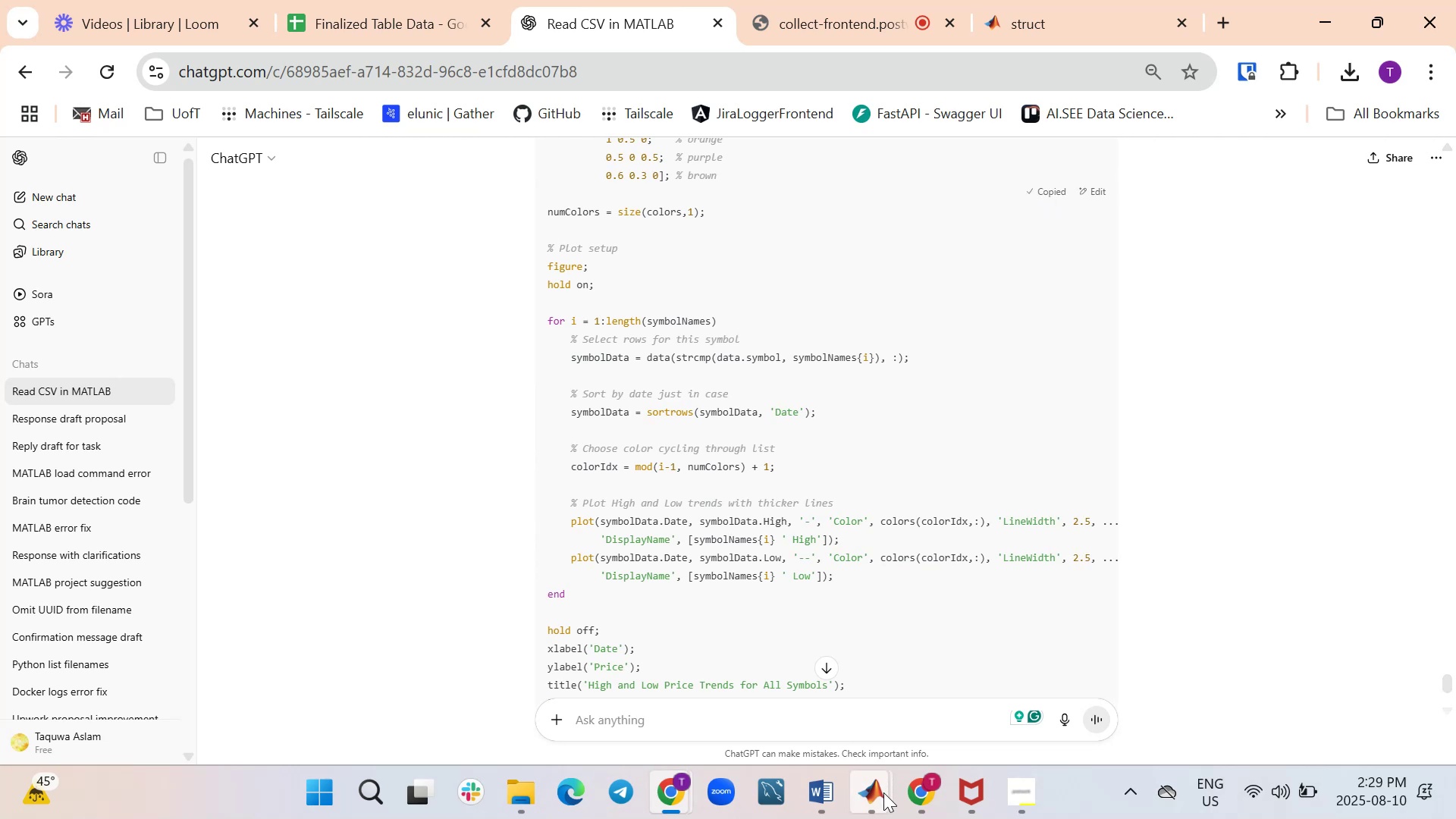 
wait(10.01)
 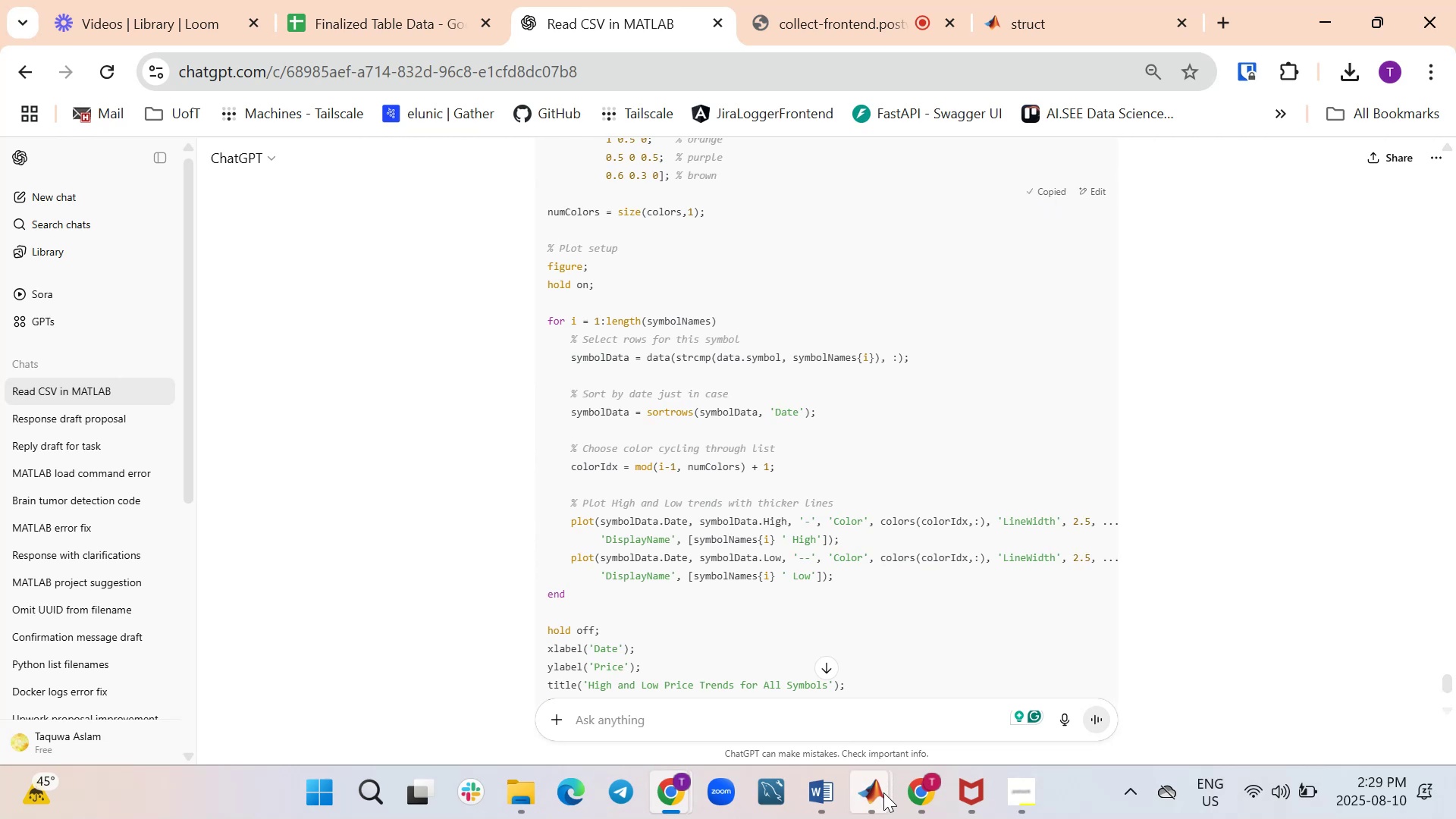 
scroll: coordinate [701, 600], scroll_direction: down, amount: 1.0
 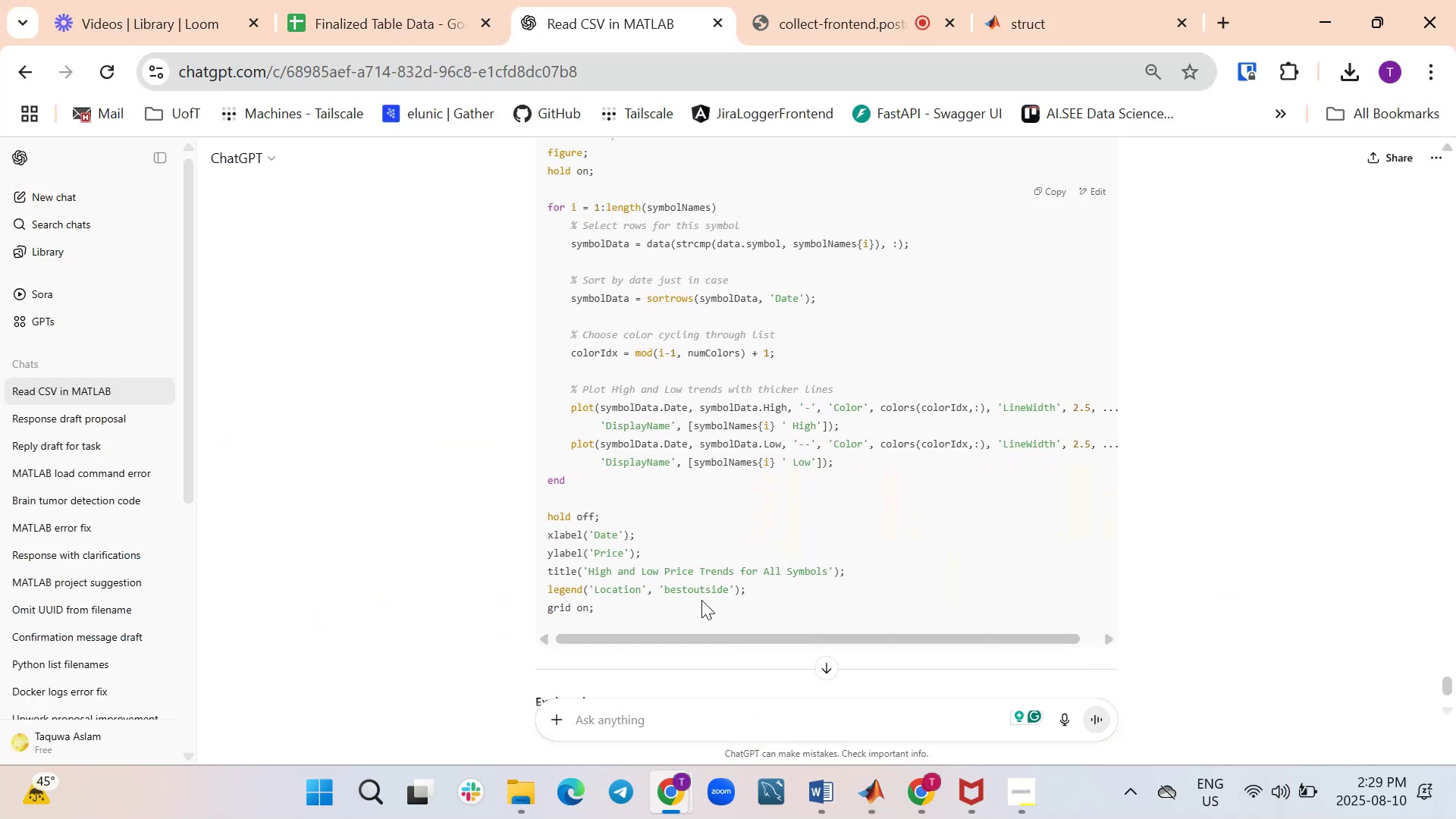 
scroll: coordinate [701, 595], scroll_direction: up, amount: 4.0
 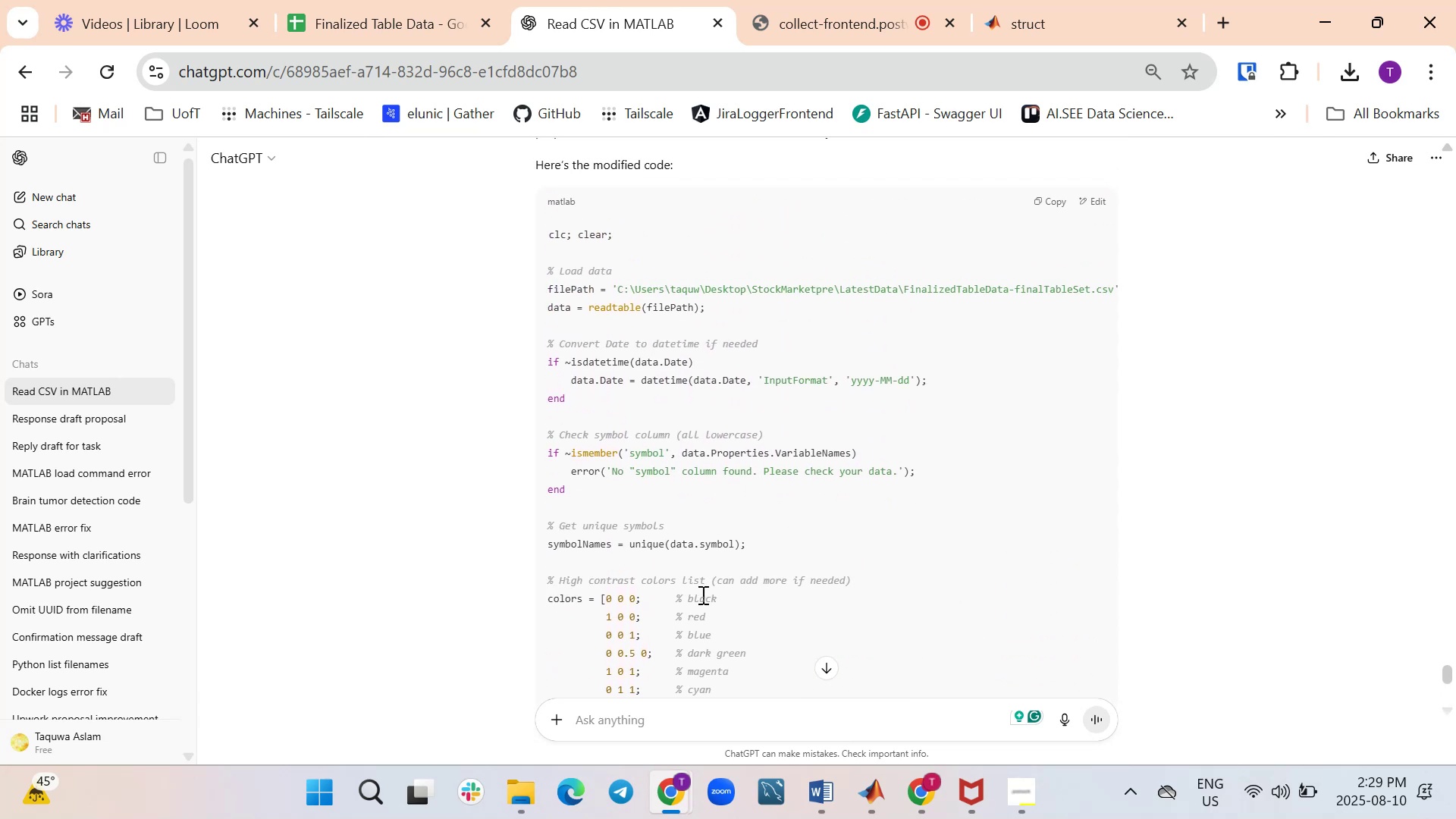 
scroll: coordinate [701, 595], scroll_direction: down, amount: 5.0
 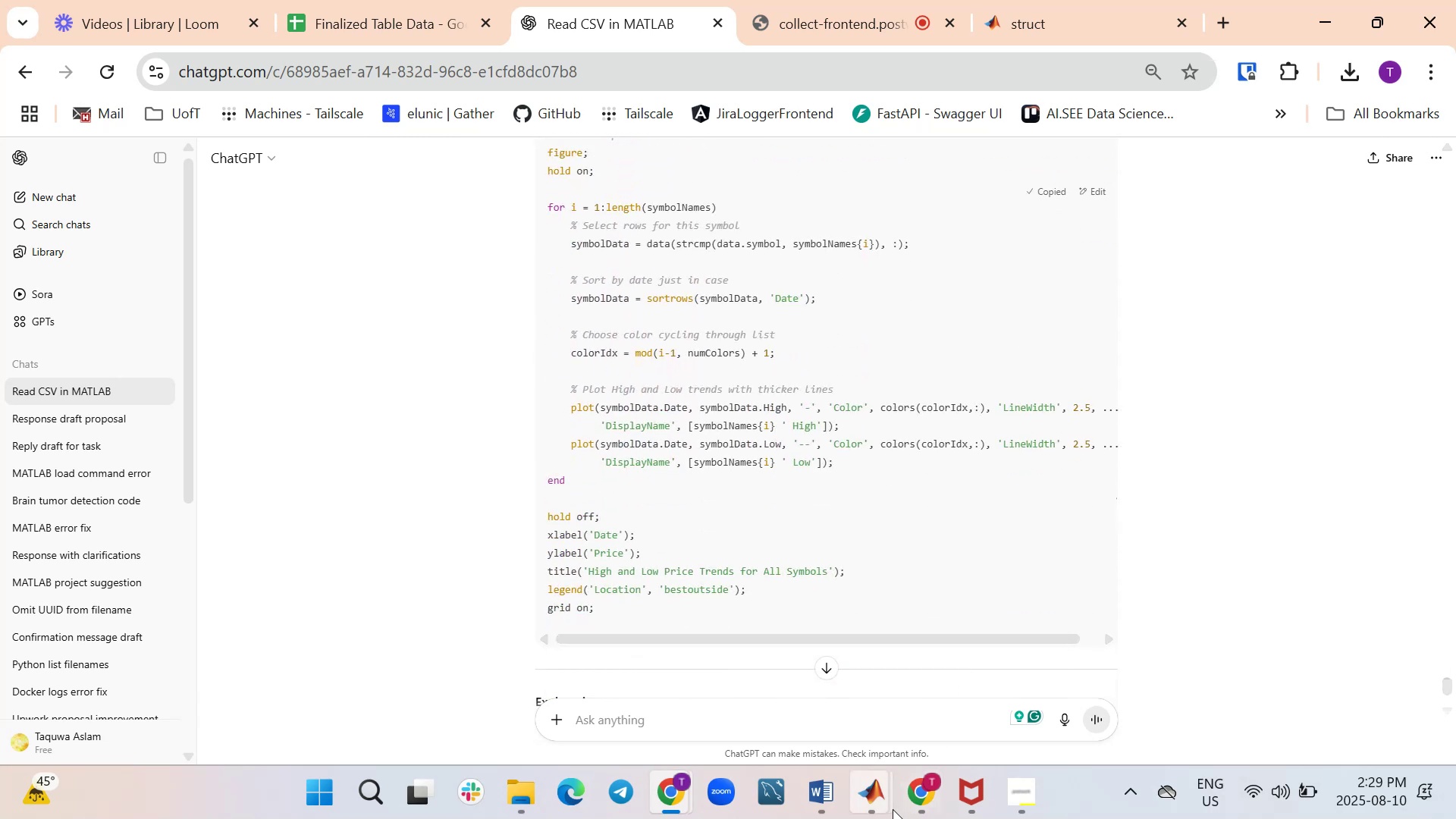 
left_click([715, 695])
 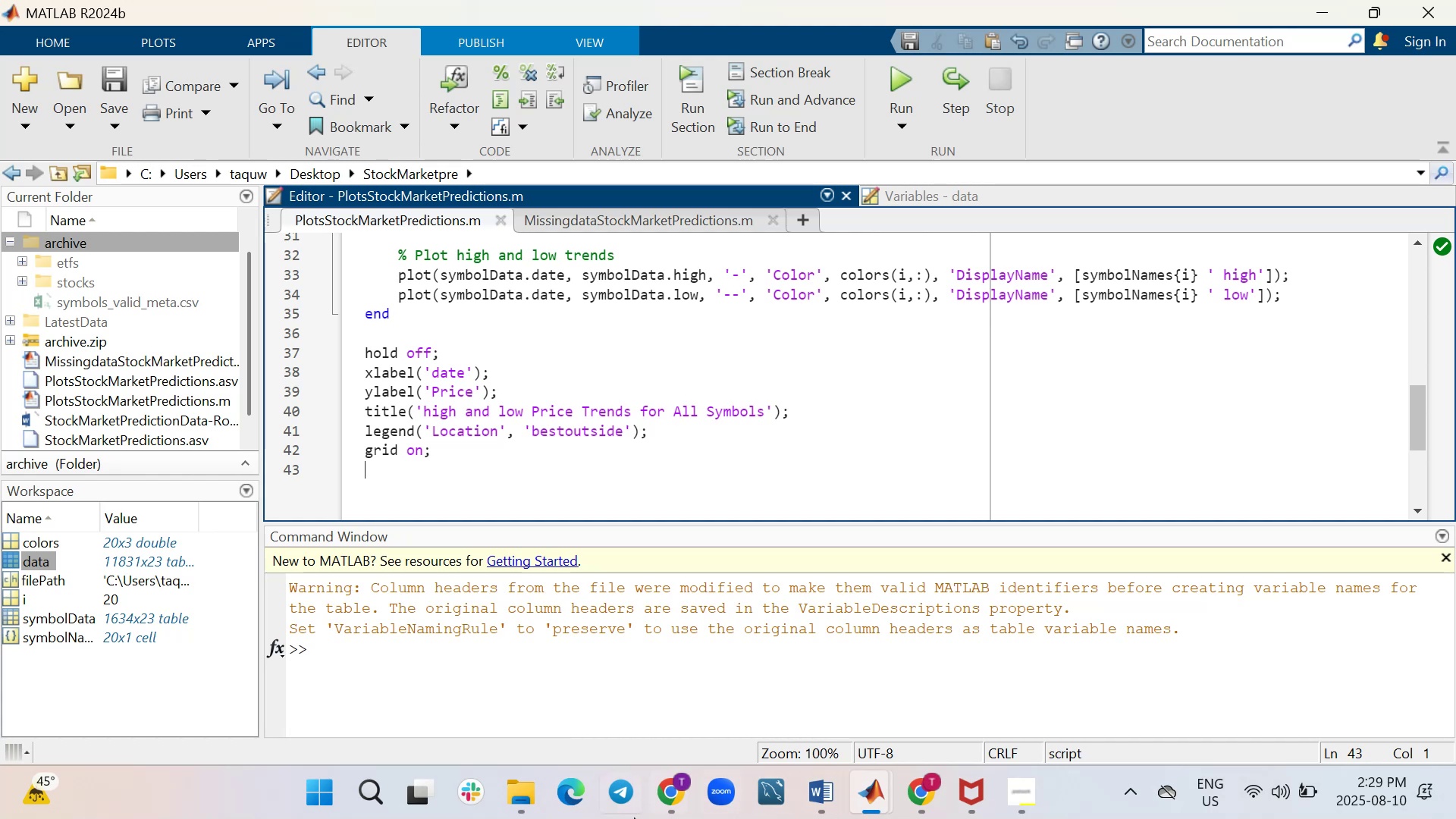 
left_click([538, 685])
 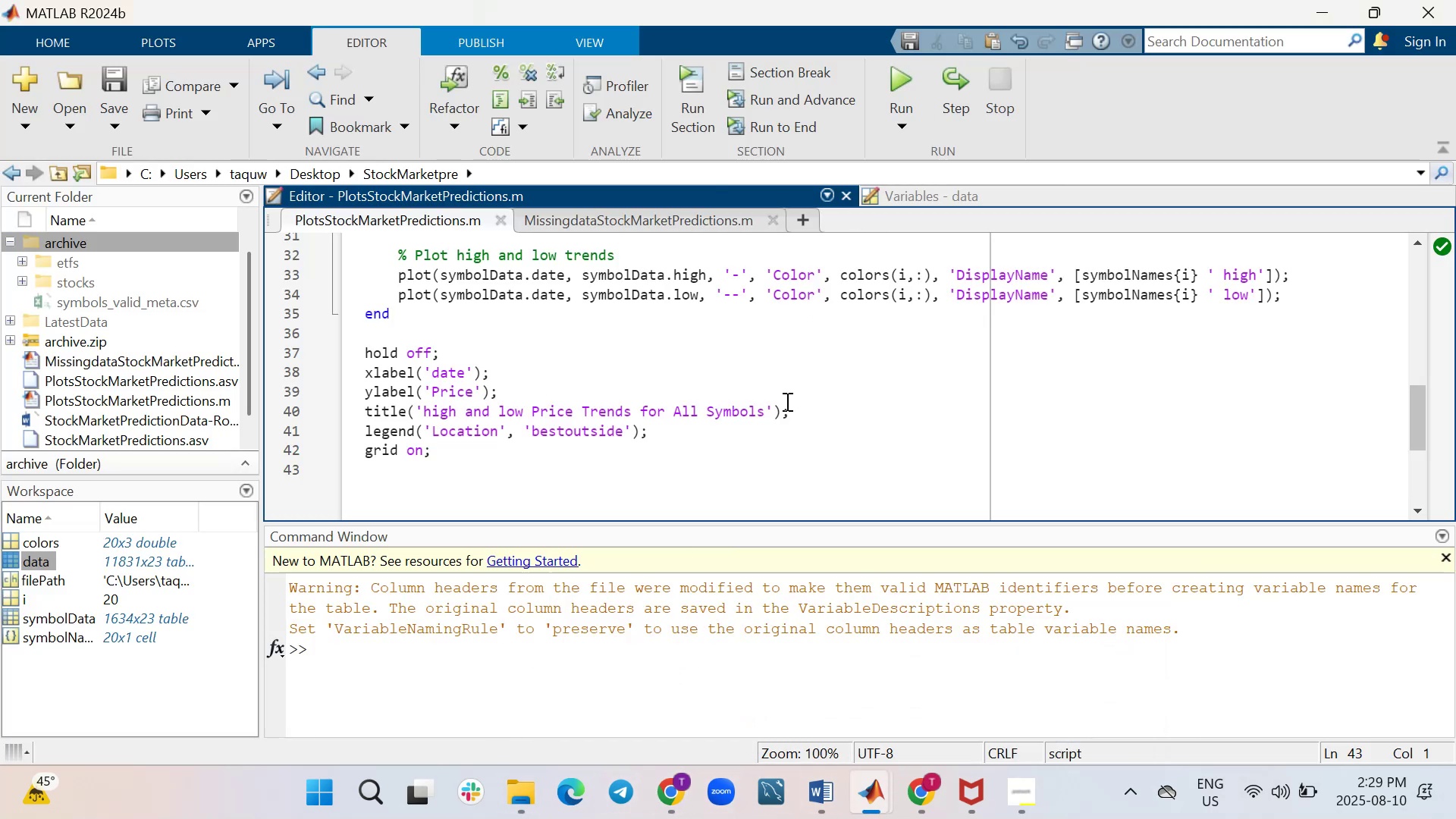 
wait(6.98)
 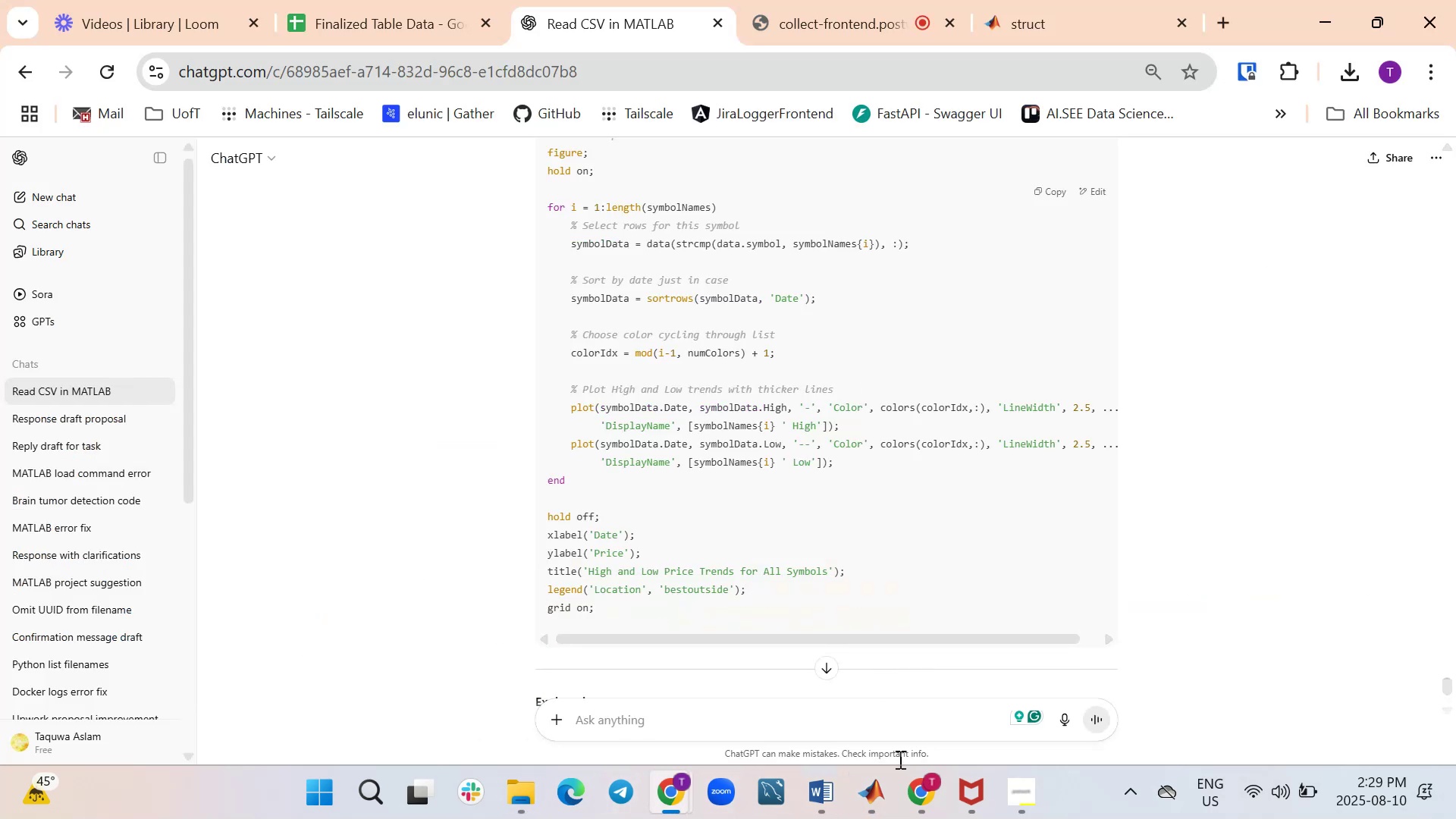 
key(Control+A)
 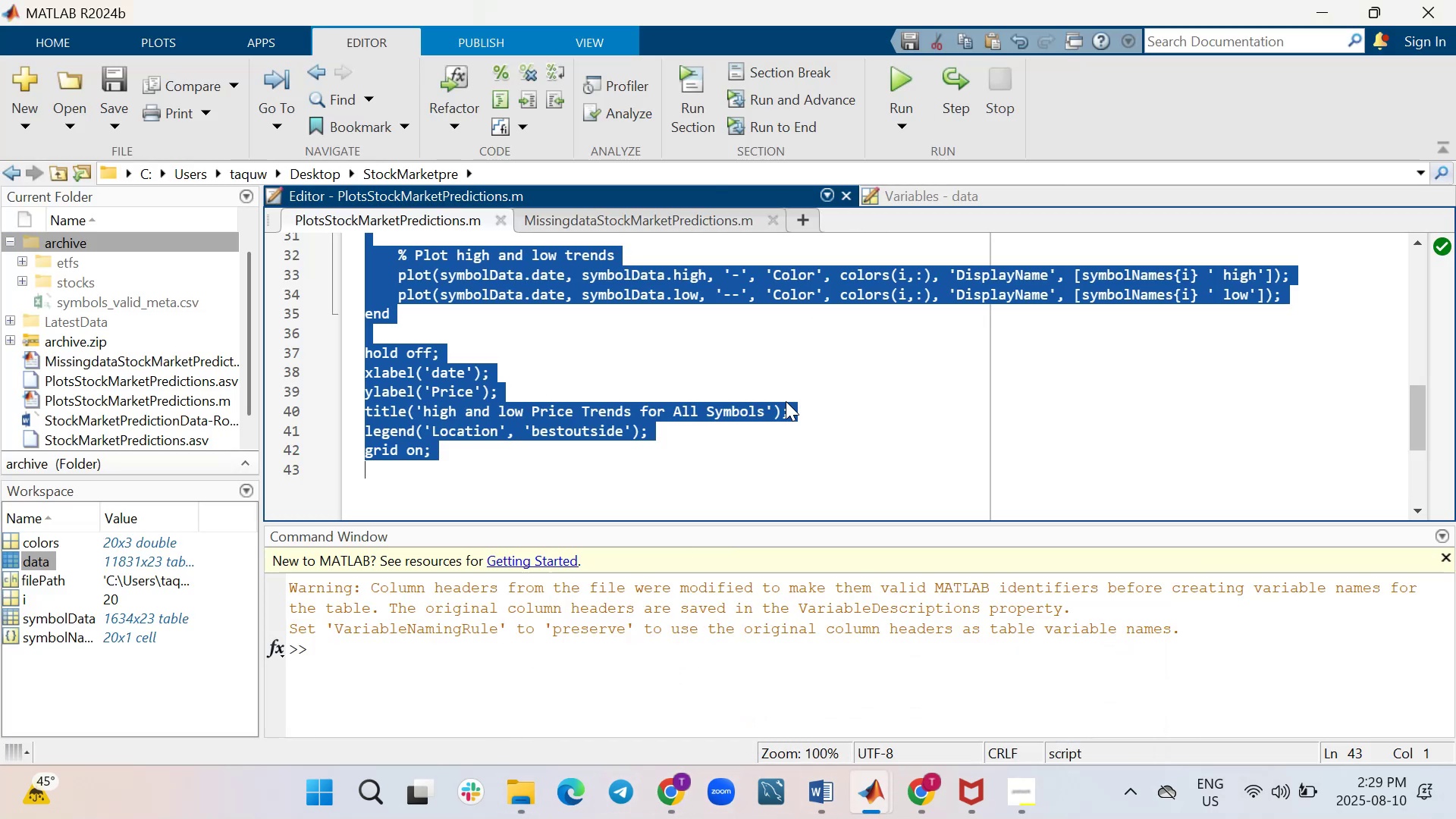 
key(Control+V)
 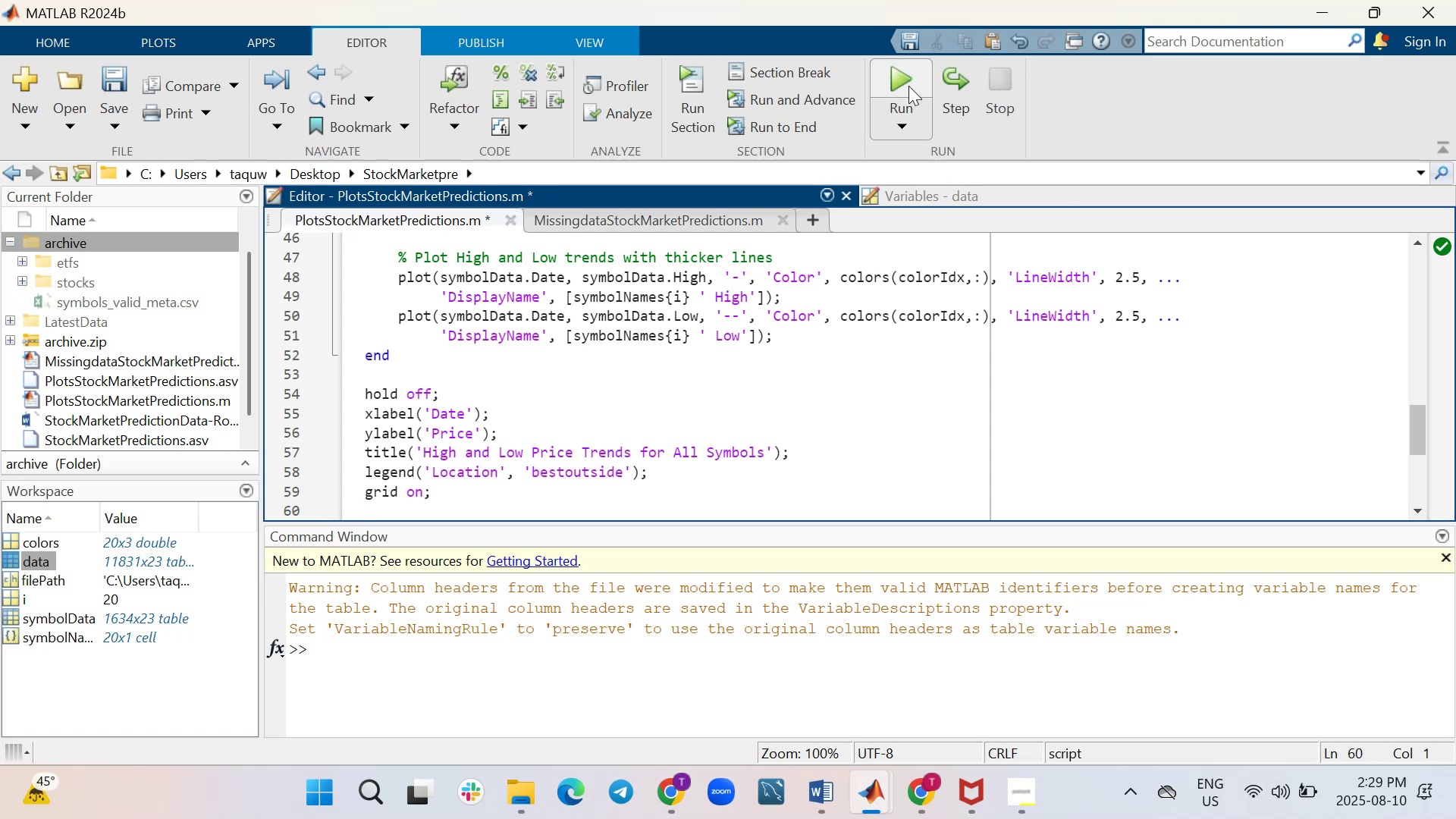 
left_click([908, 82])
 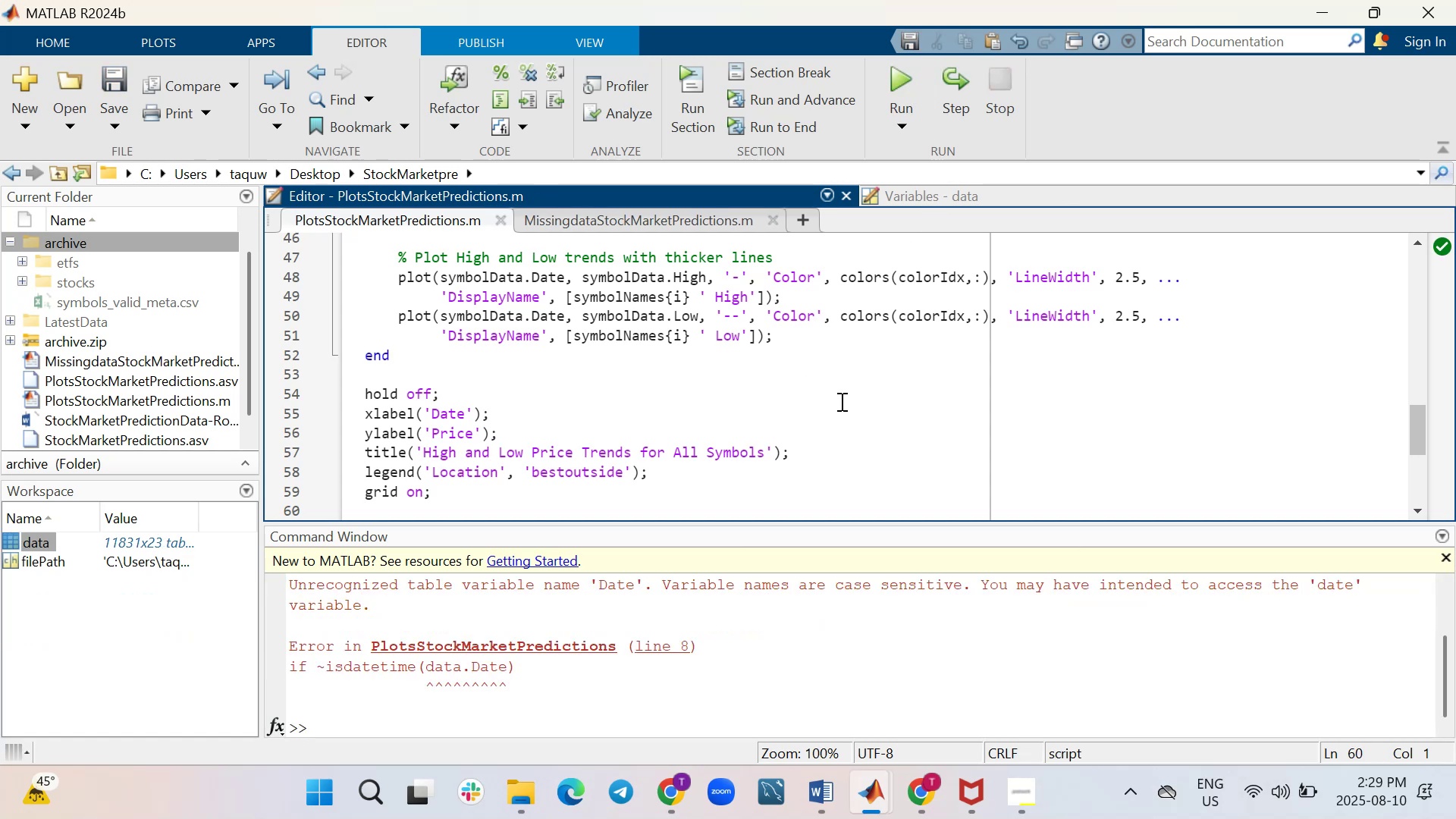 
key(Control+F)
 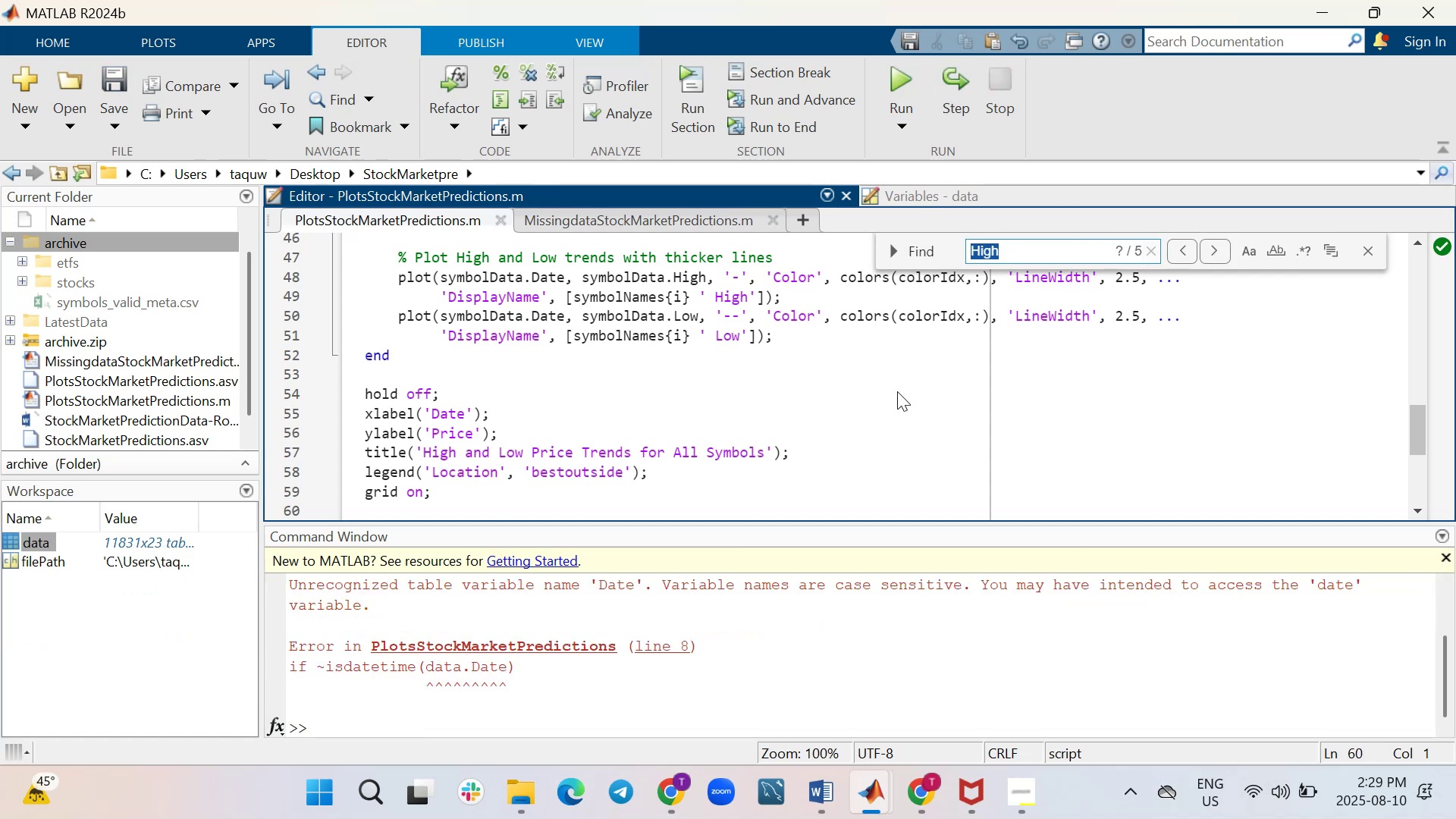 
type(date)
 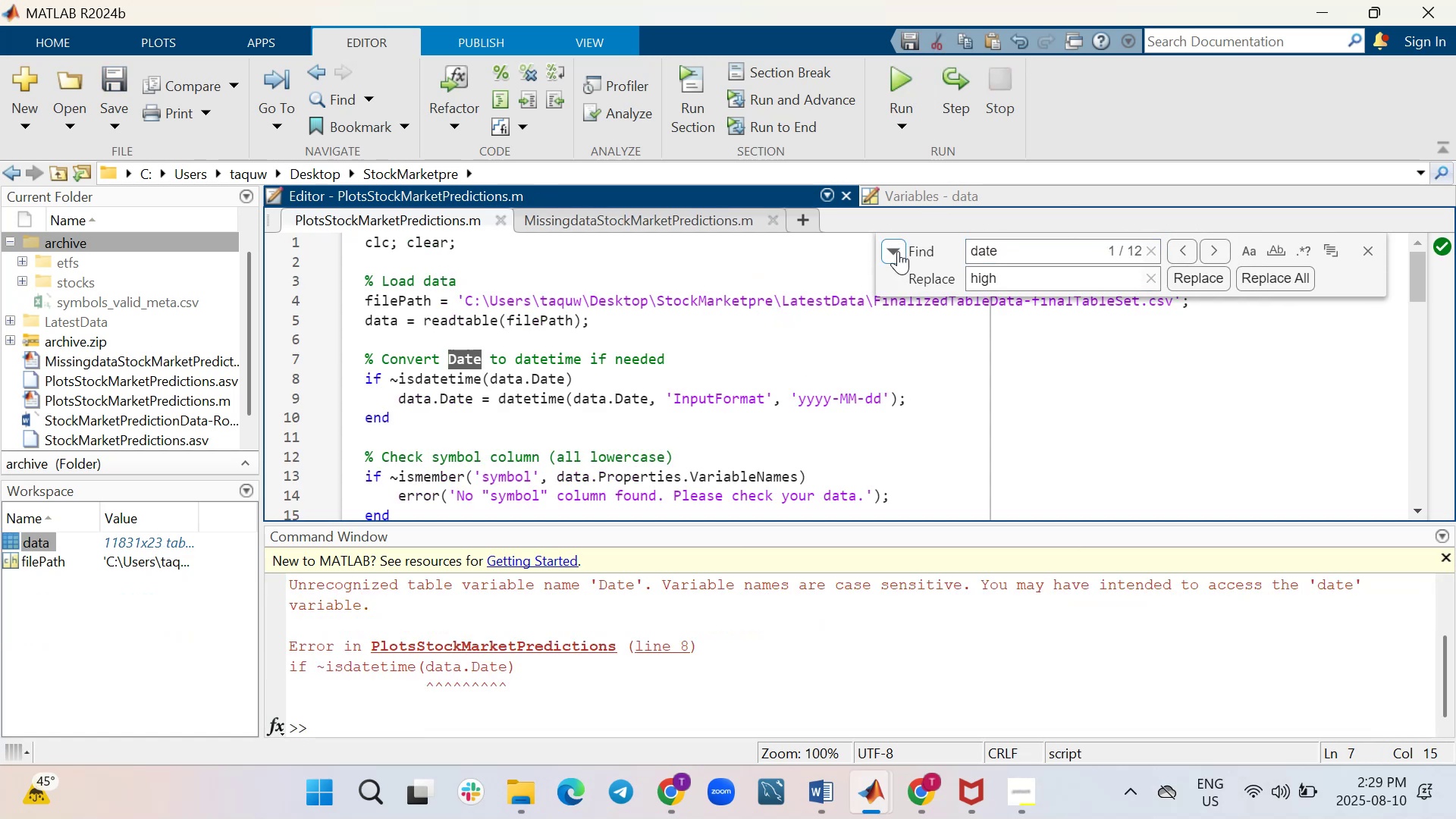 
double_click([1046, 275])
 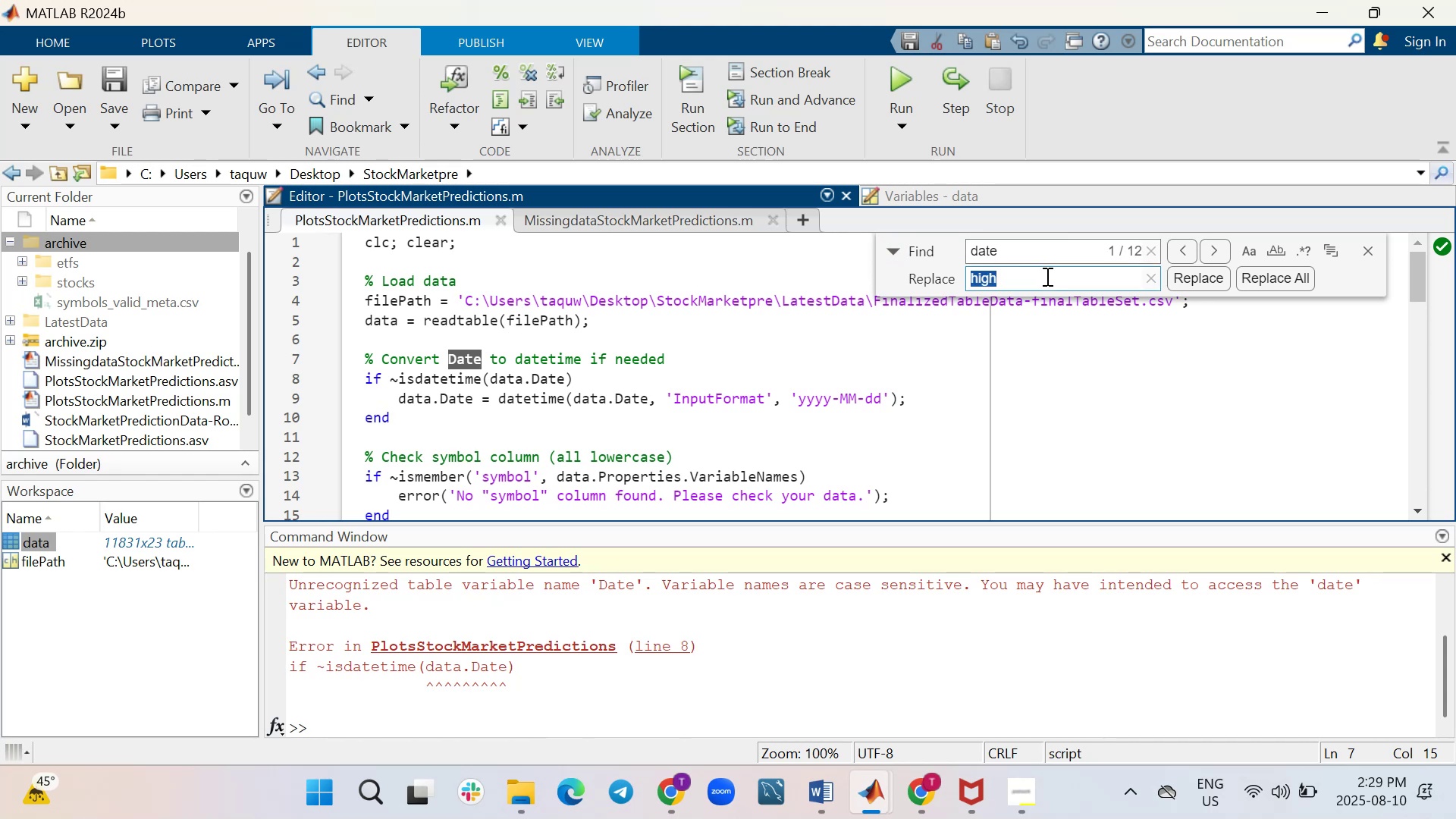 
type(date)
 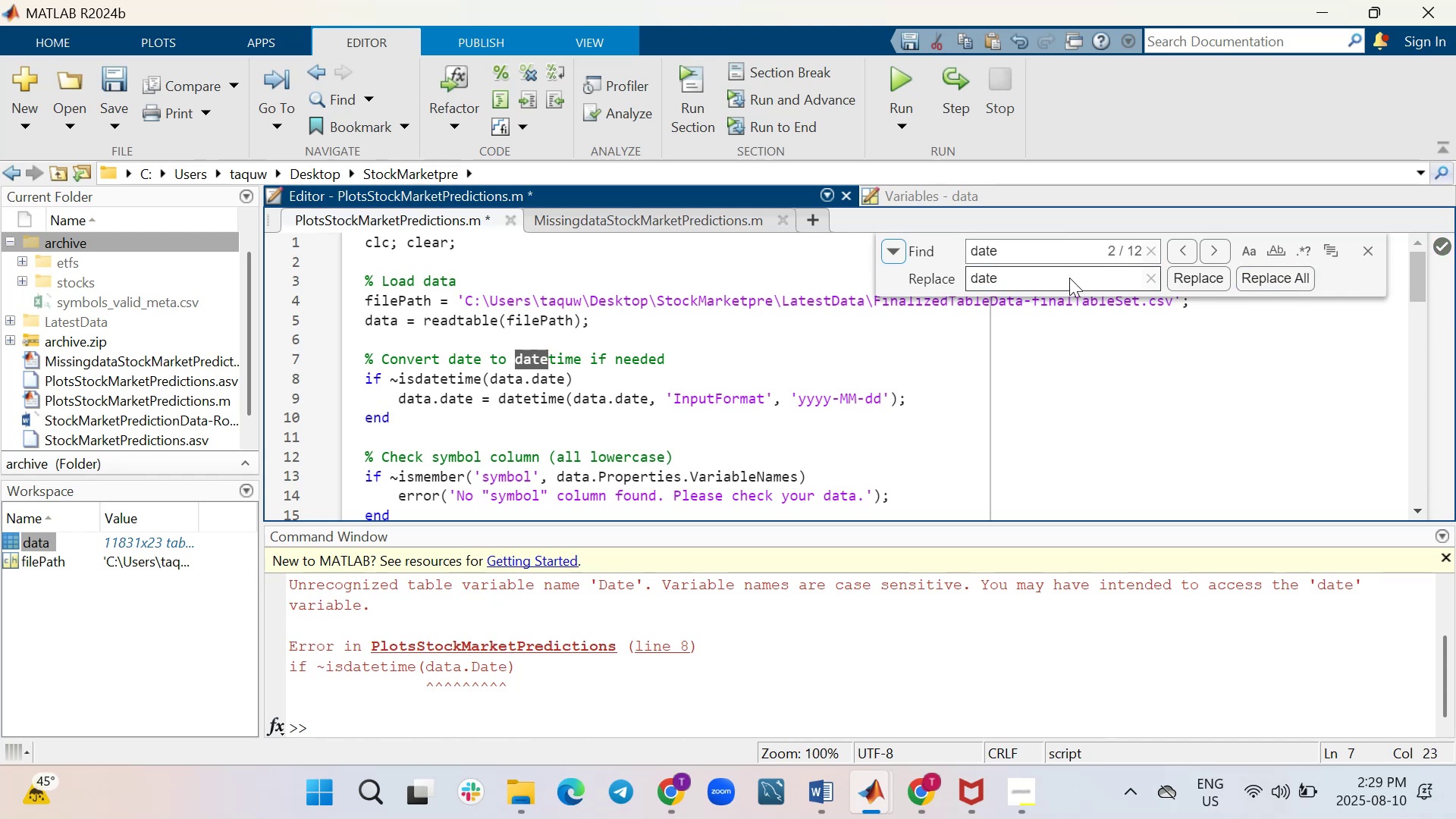 
double_click([1043, 255])
 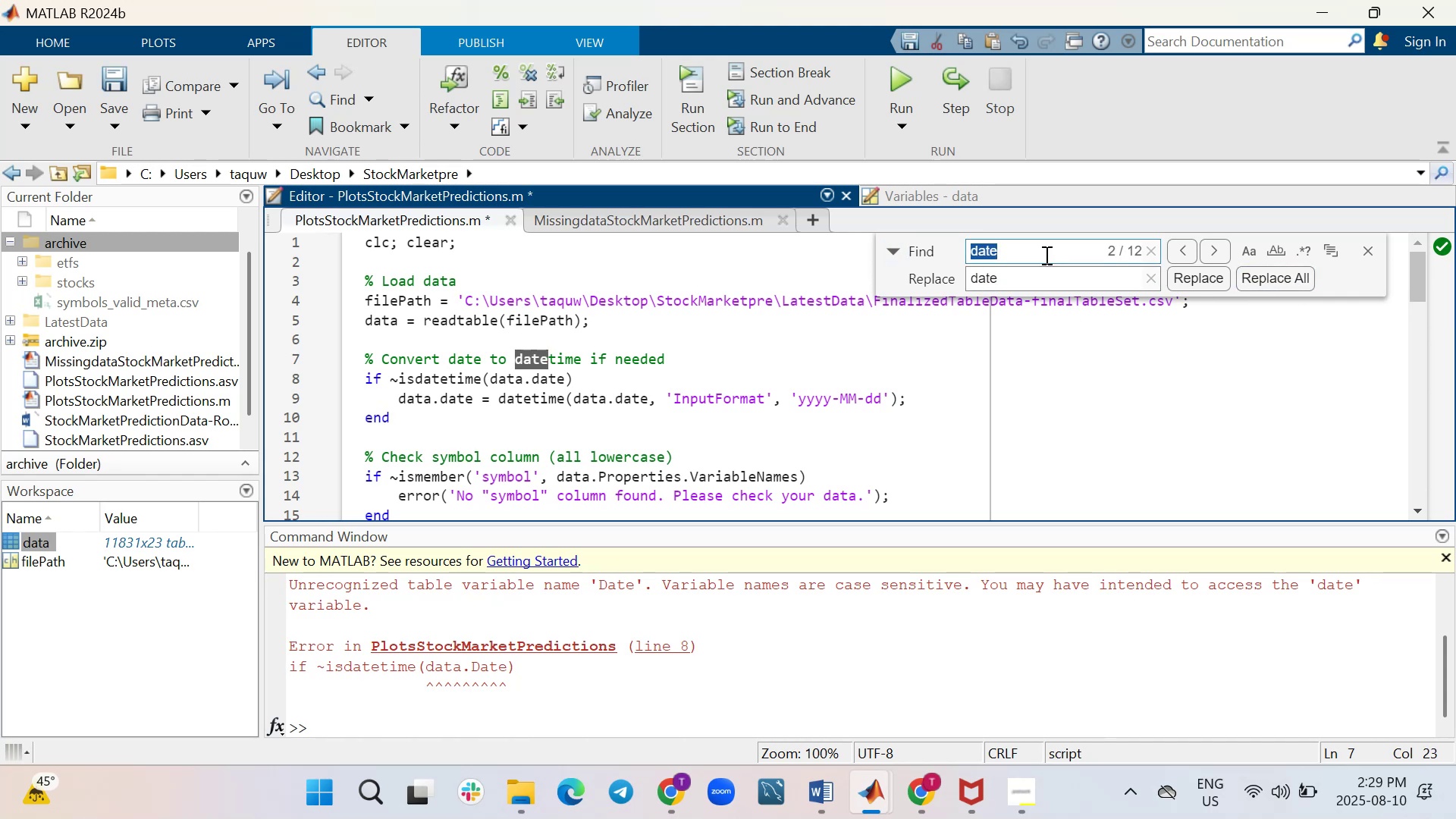 
type(High)
 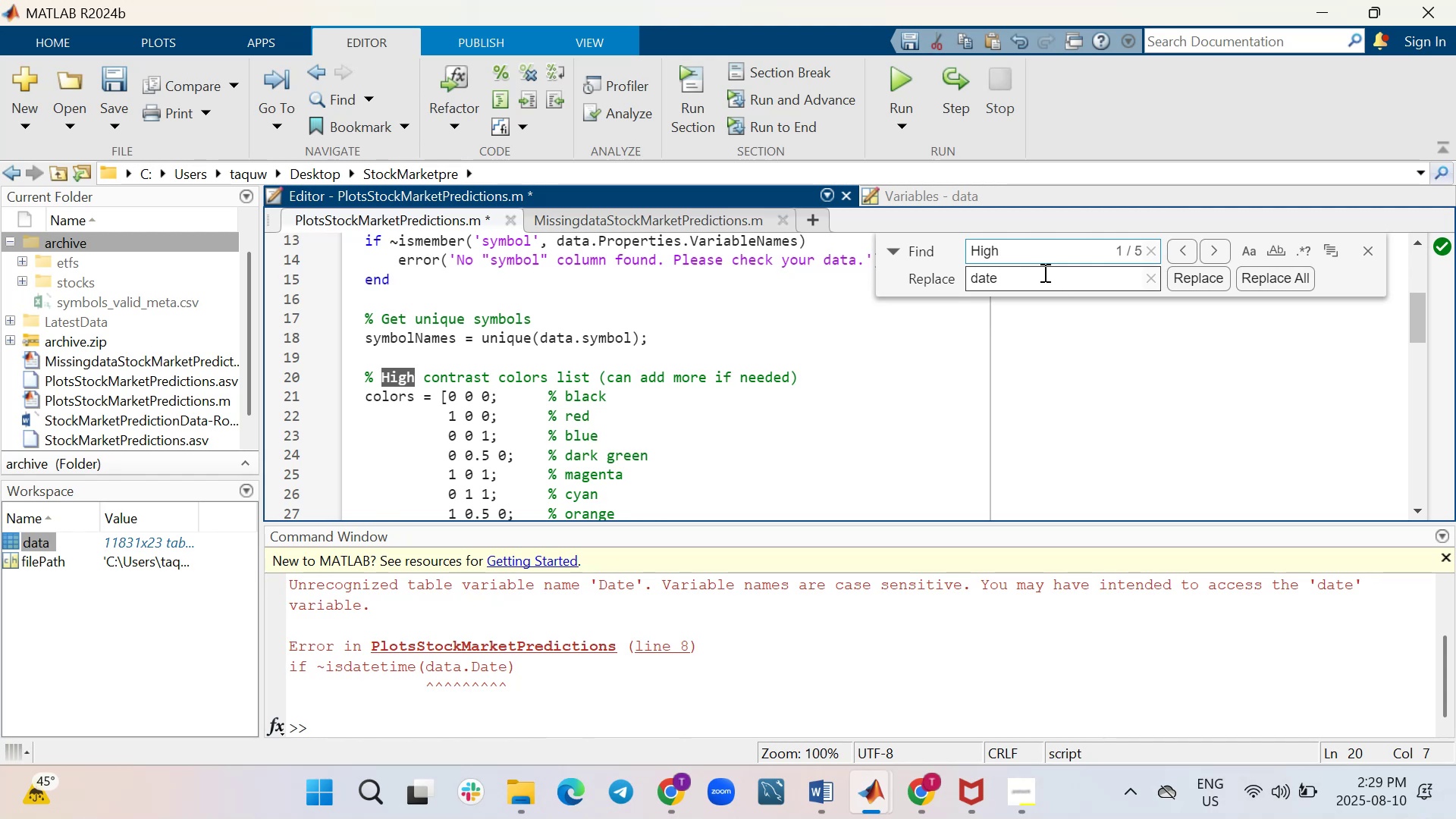 
double_click([1045, 272])
 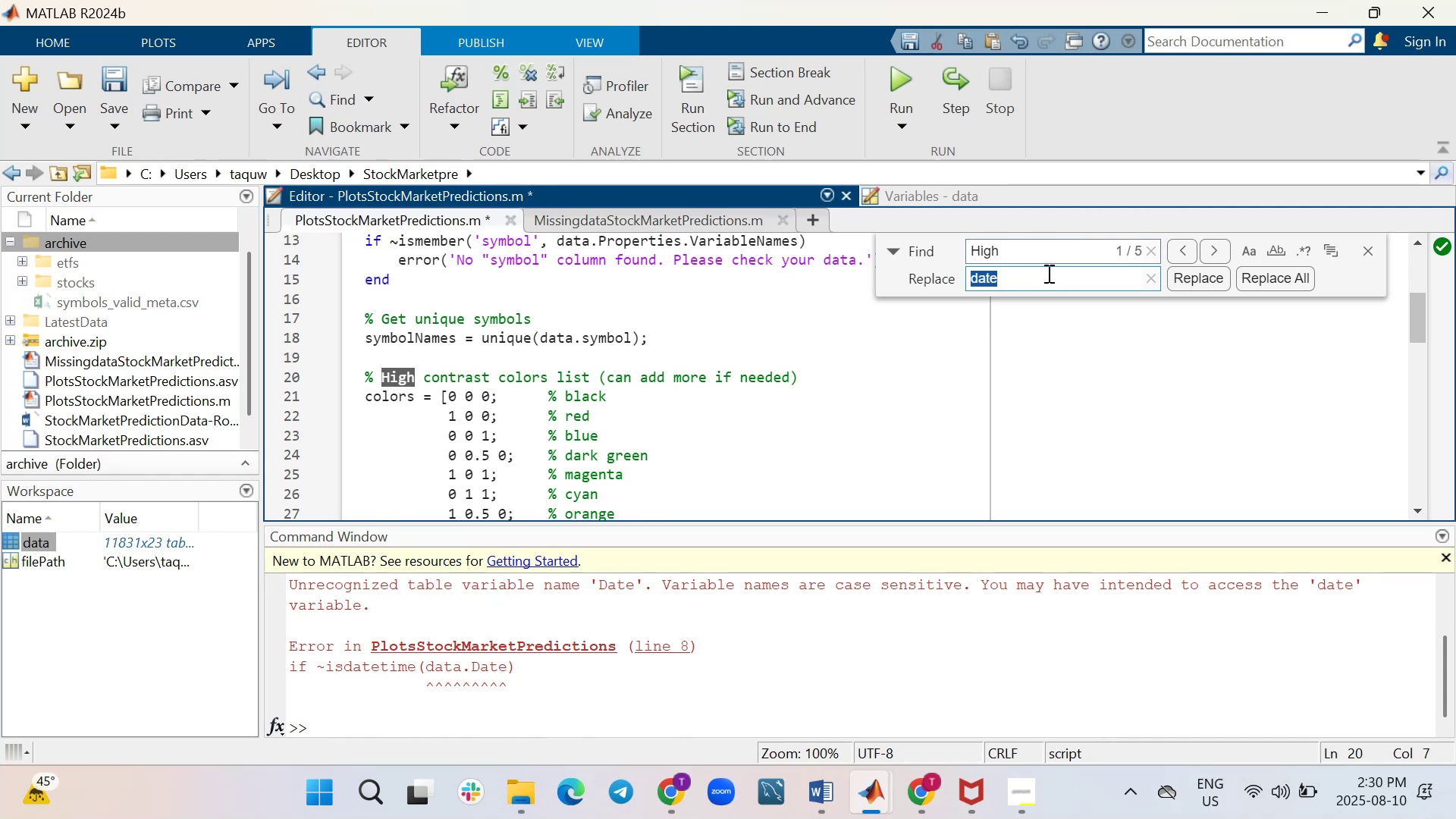 
type(high)
 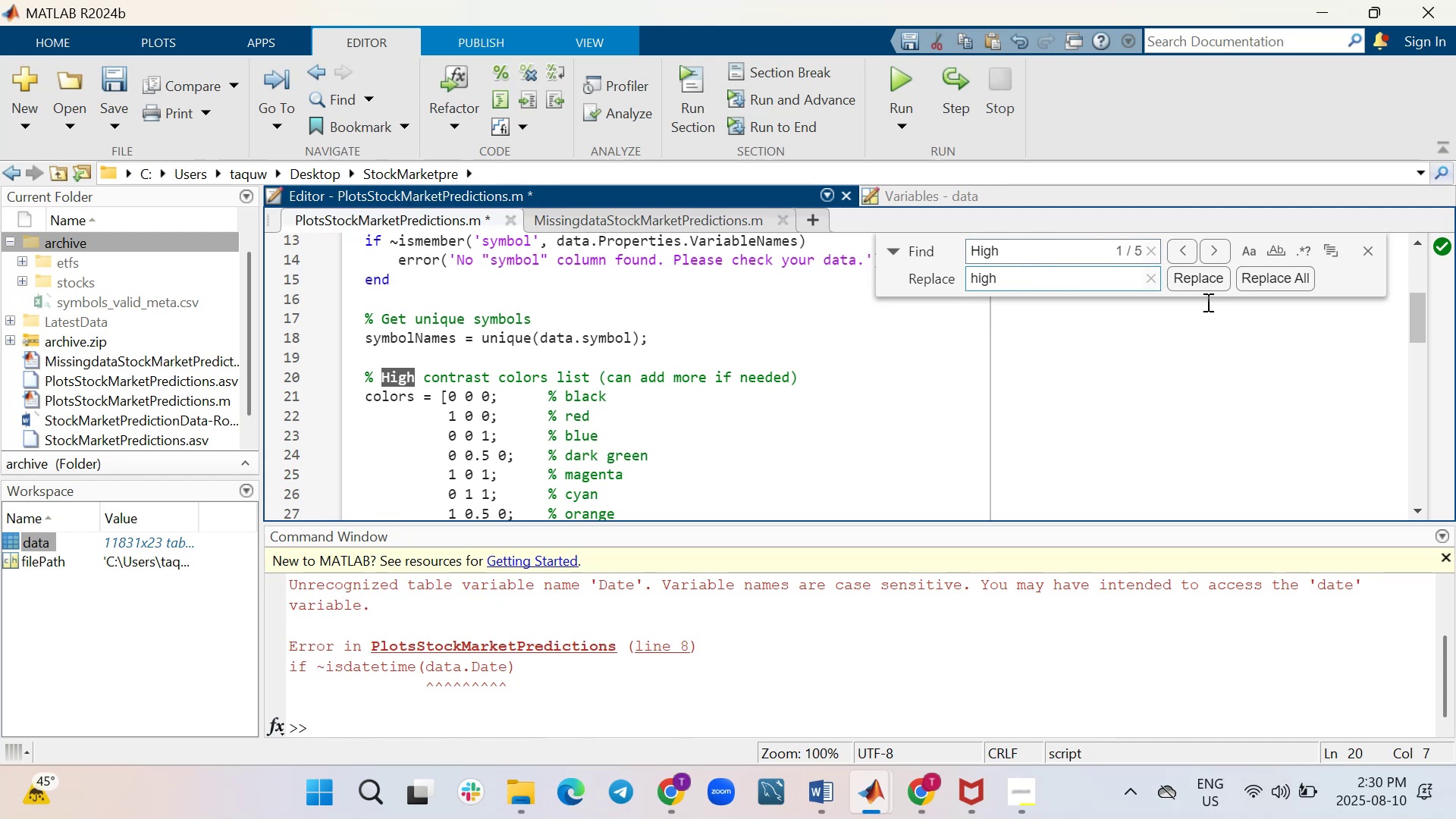 
left_click([1254, 280])
 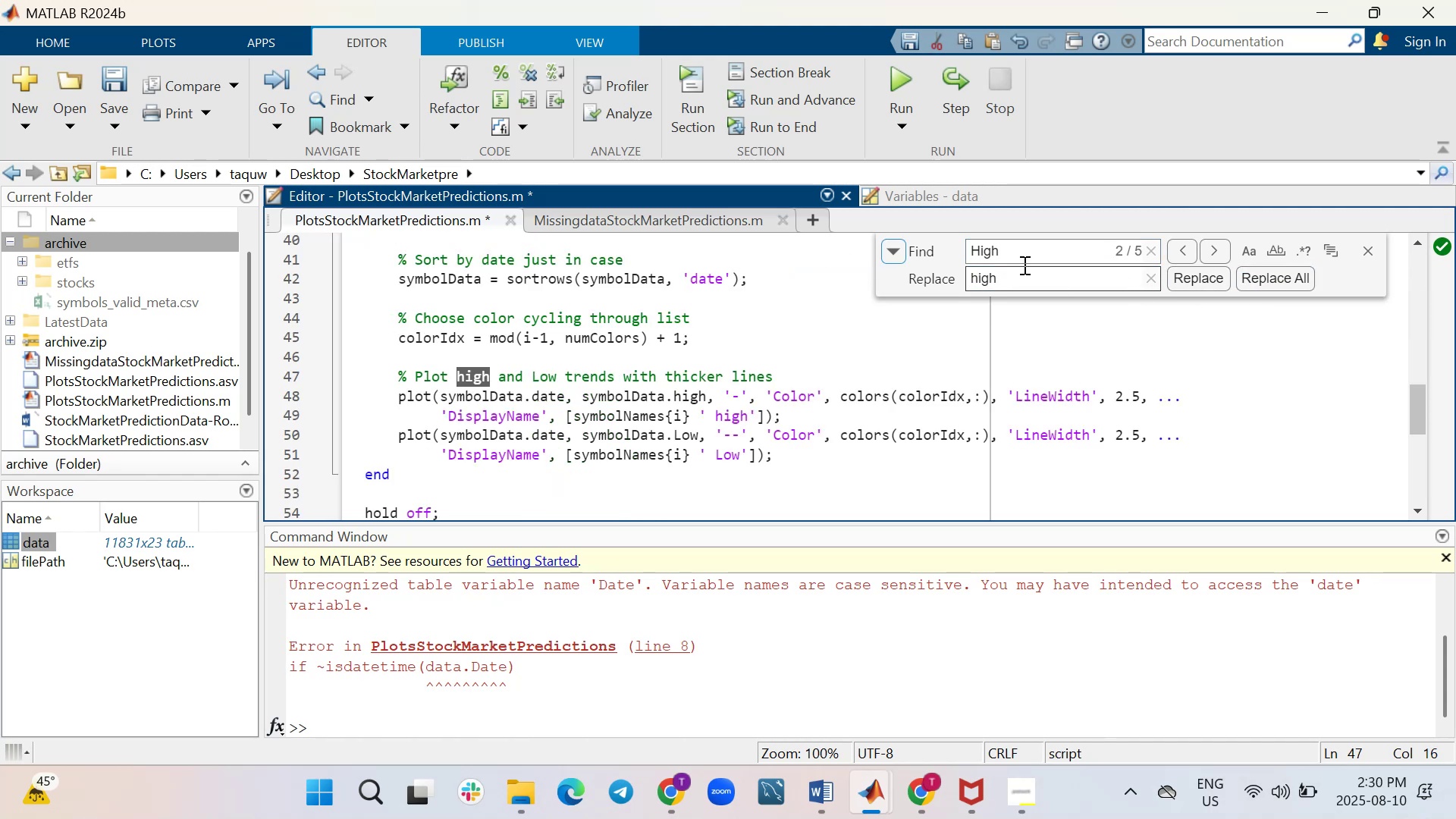 
double_click([1028, 251])
 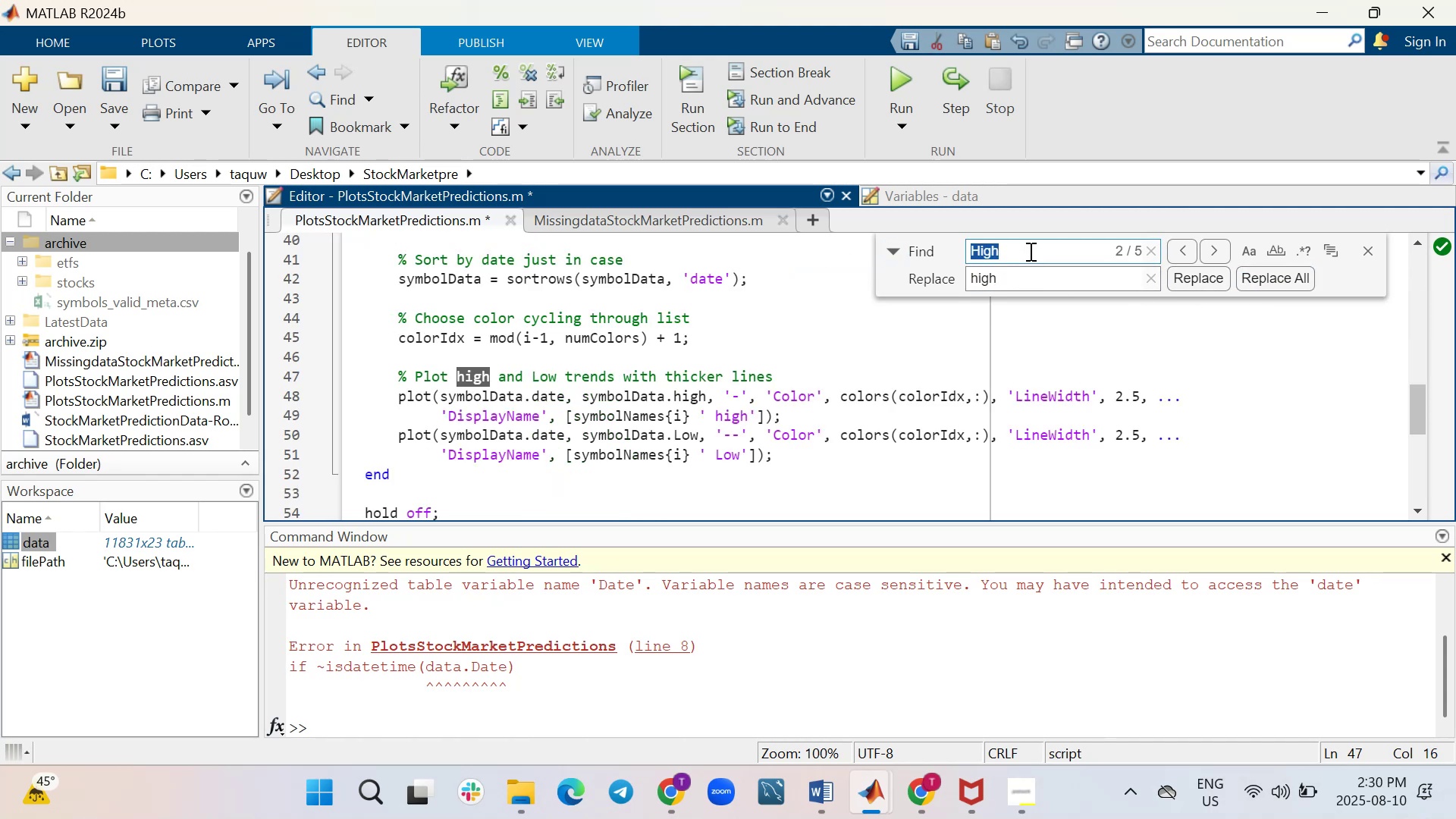 
type(Low)
 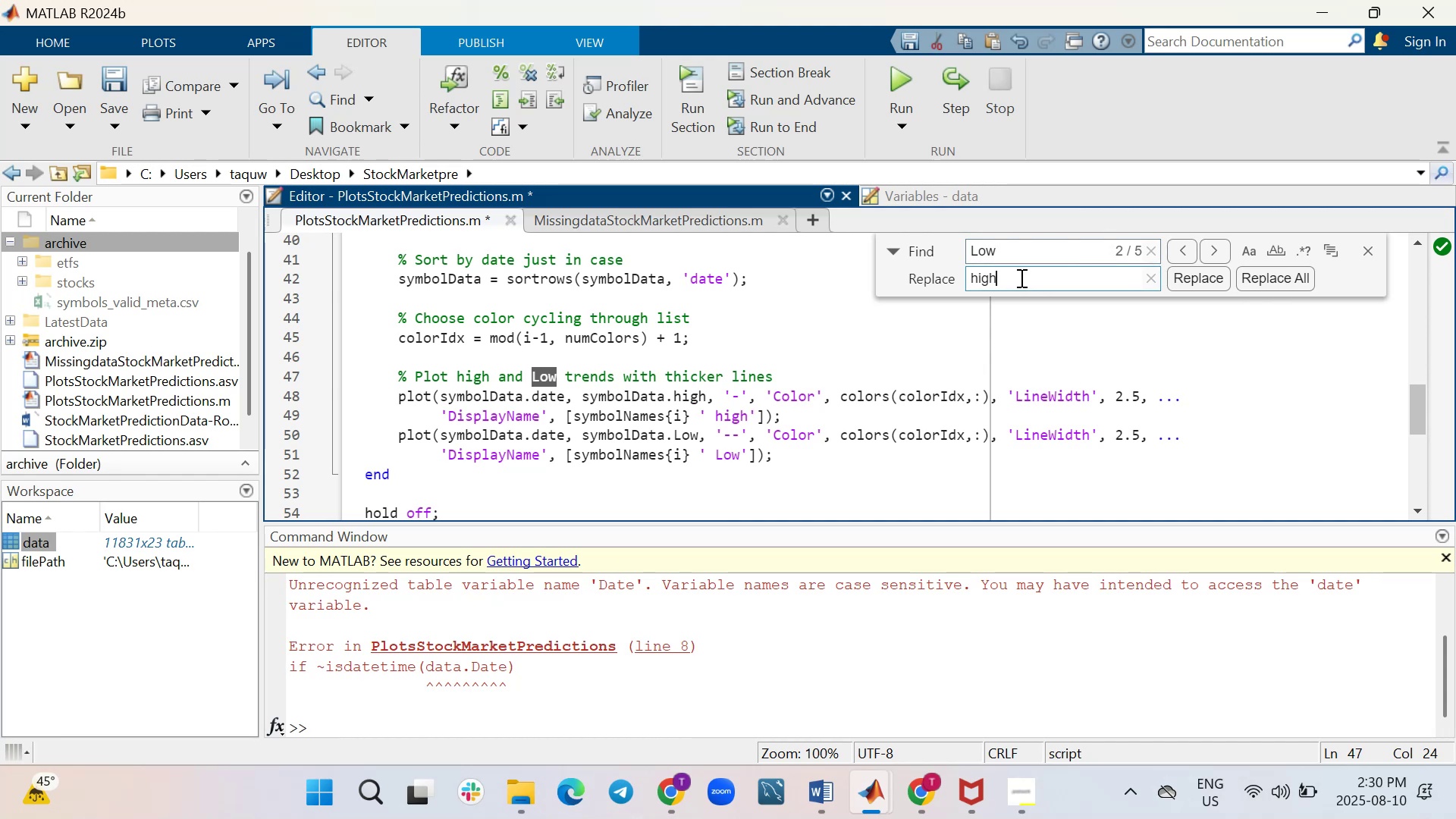 
hold_key(key=Backspace, duration=0.71)
 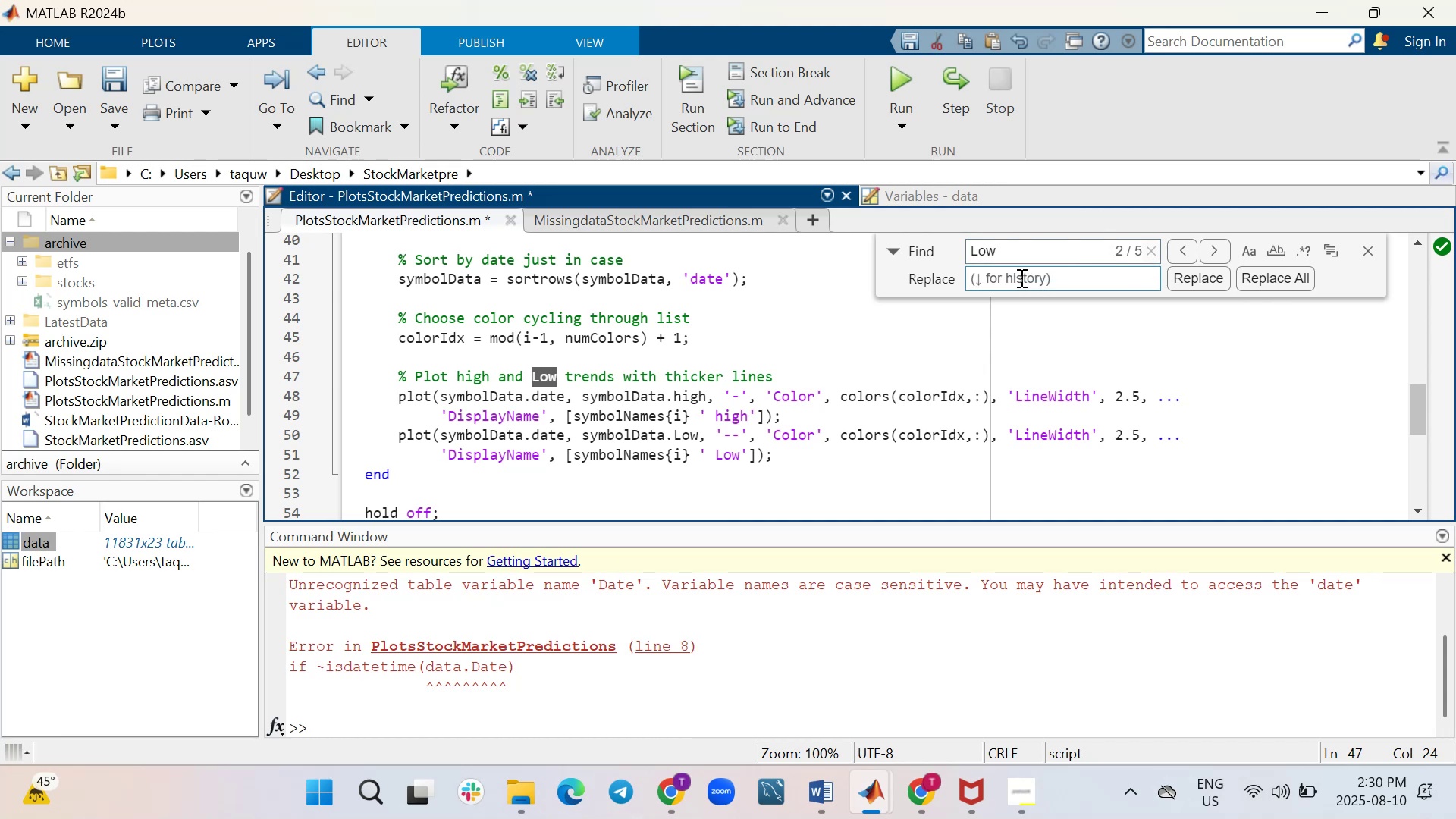 
type(low)
 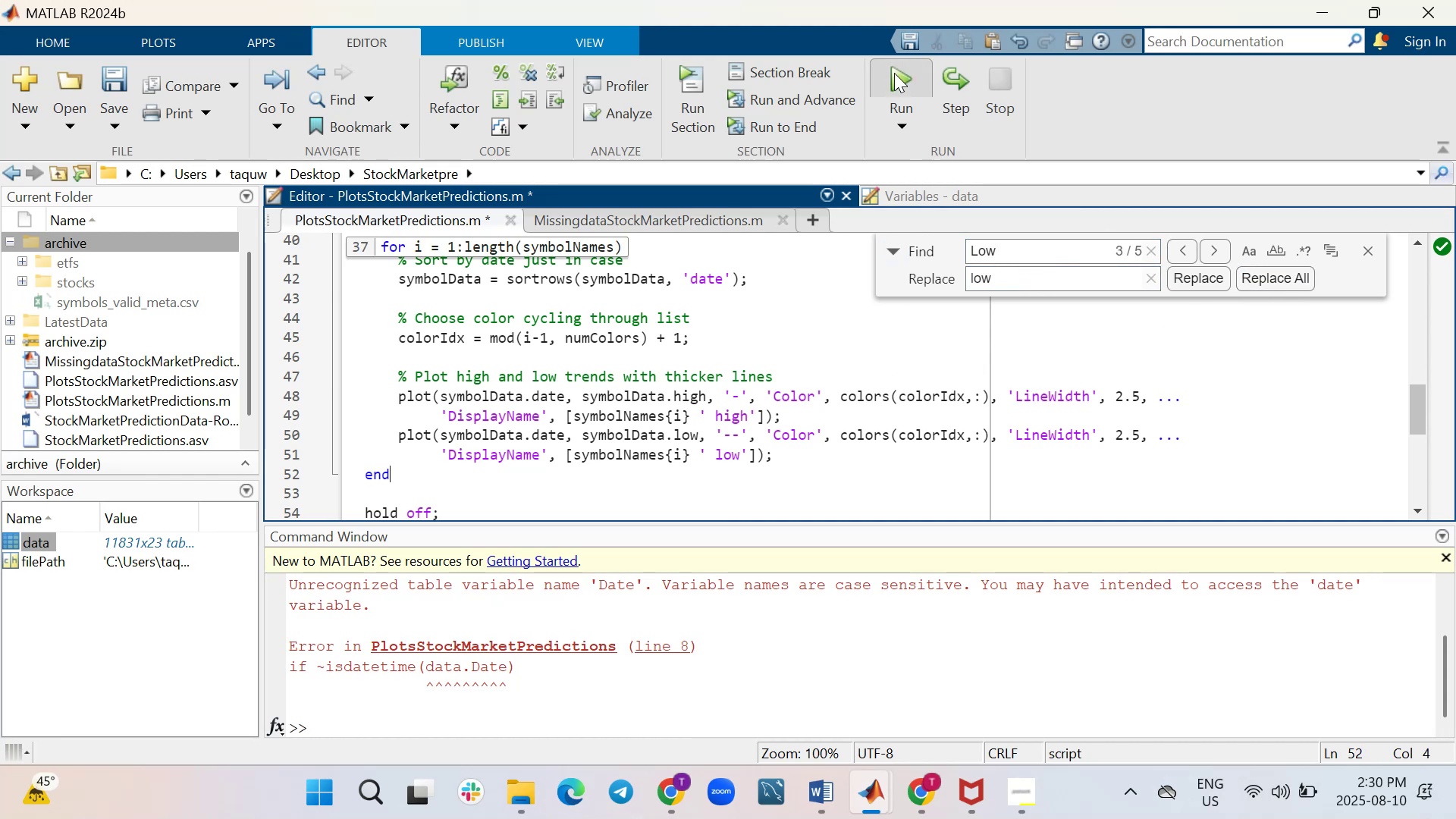 
wait(5.76)
 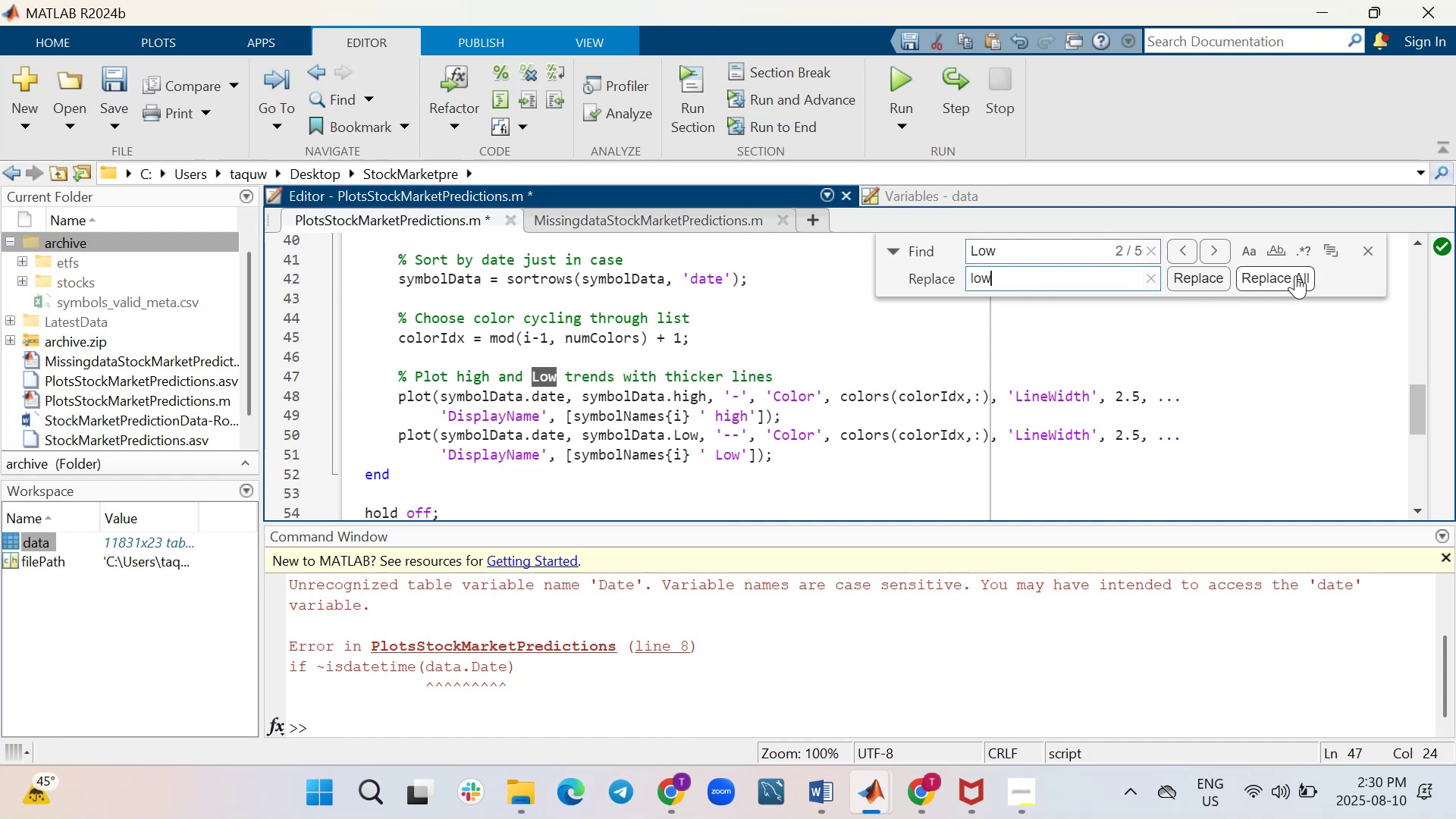 
left_click([1368, 254])
 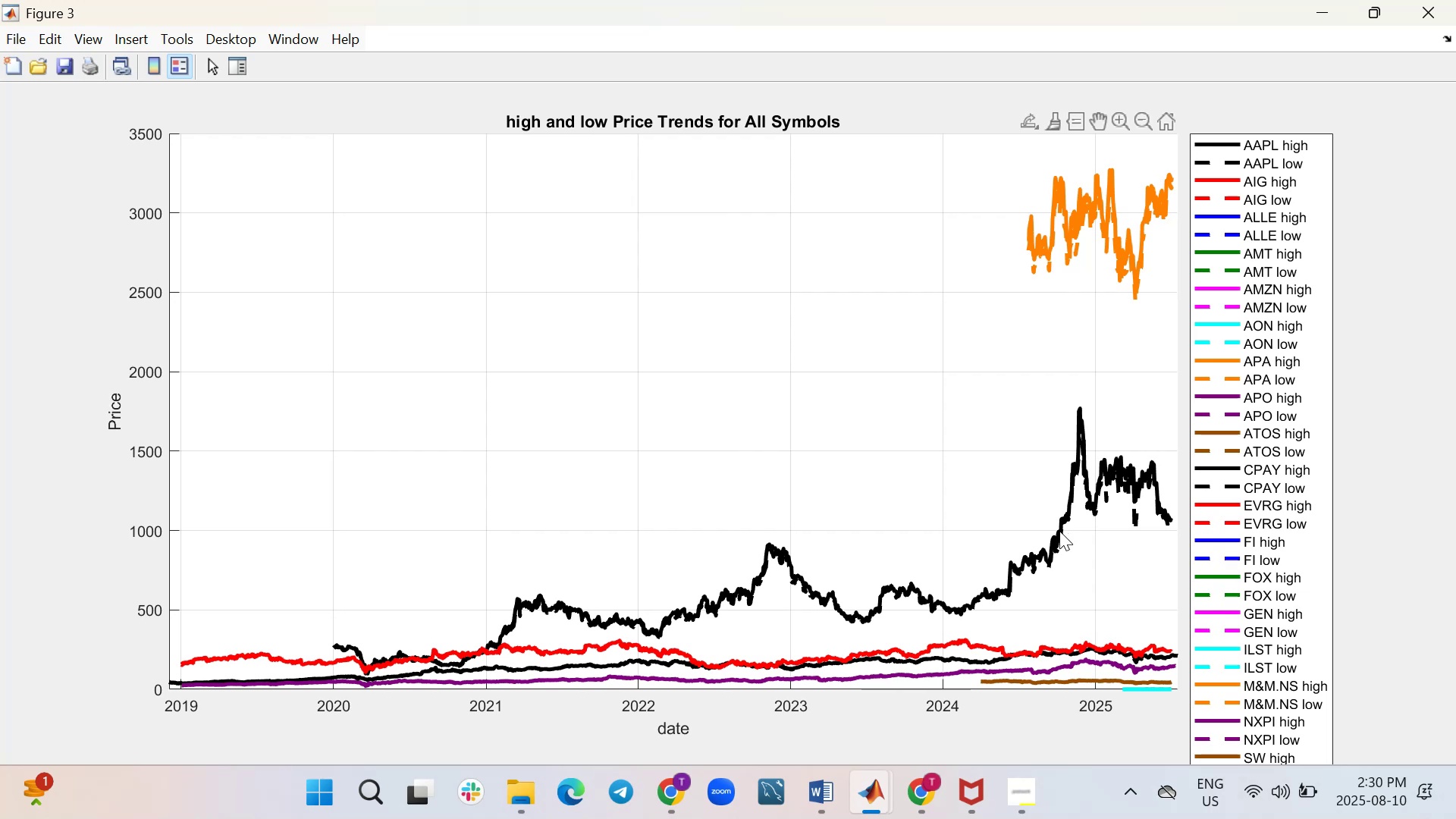 
wait(15.84)
 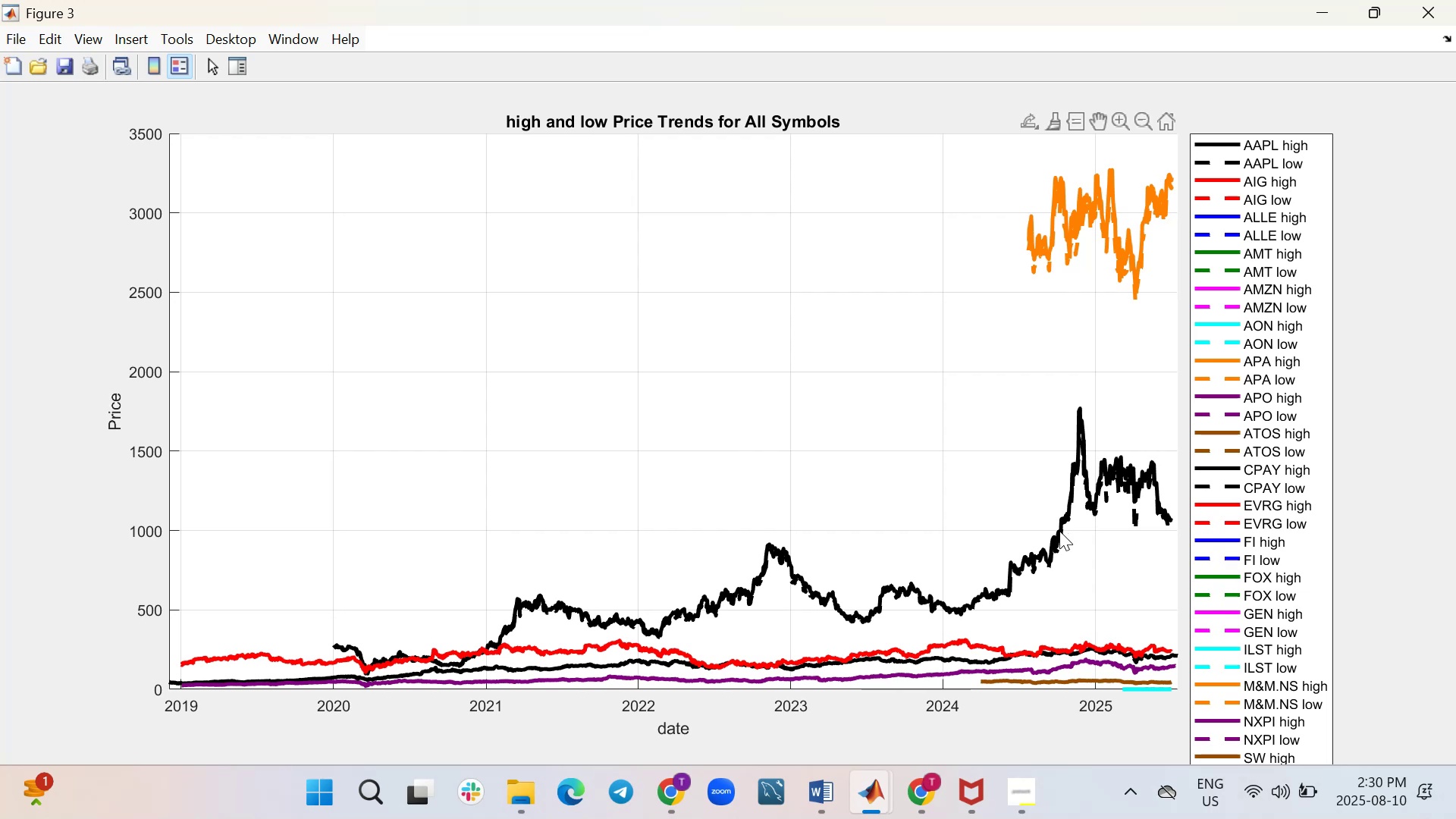 
mouse_move([1169, 685])
 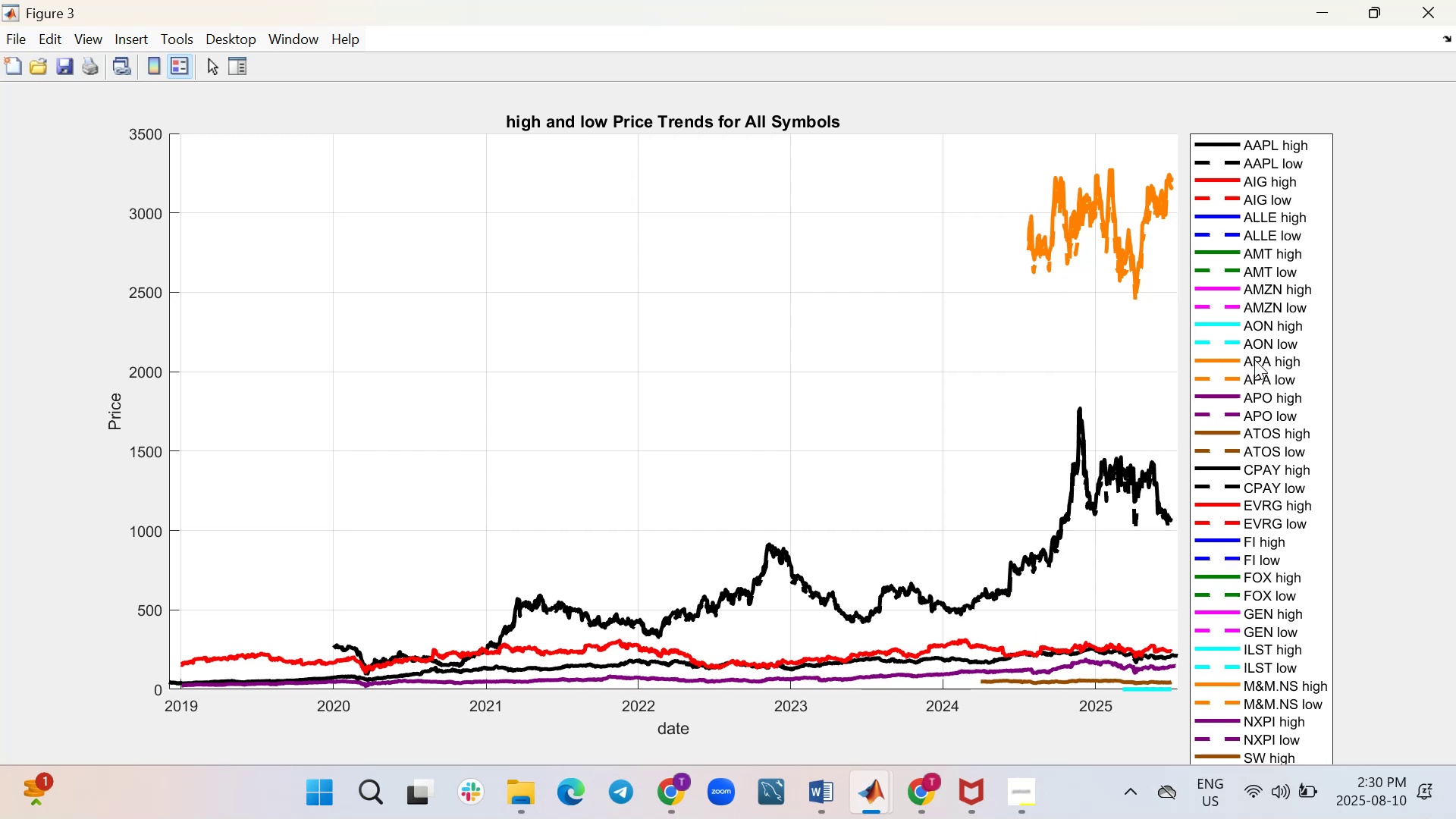 
wait(23.46)
 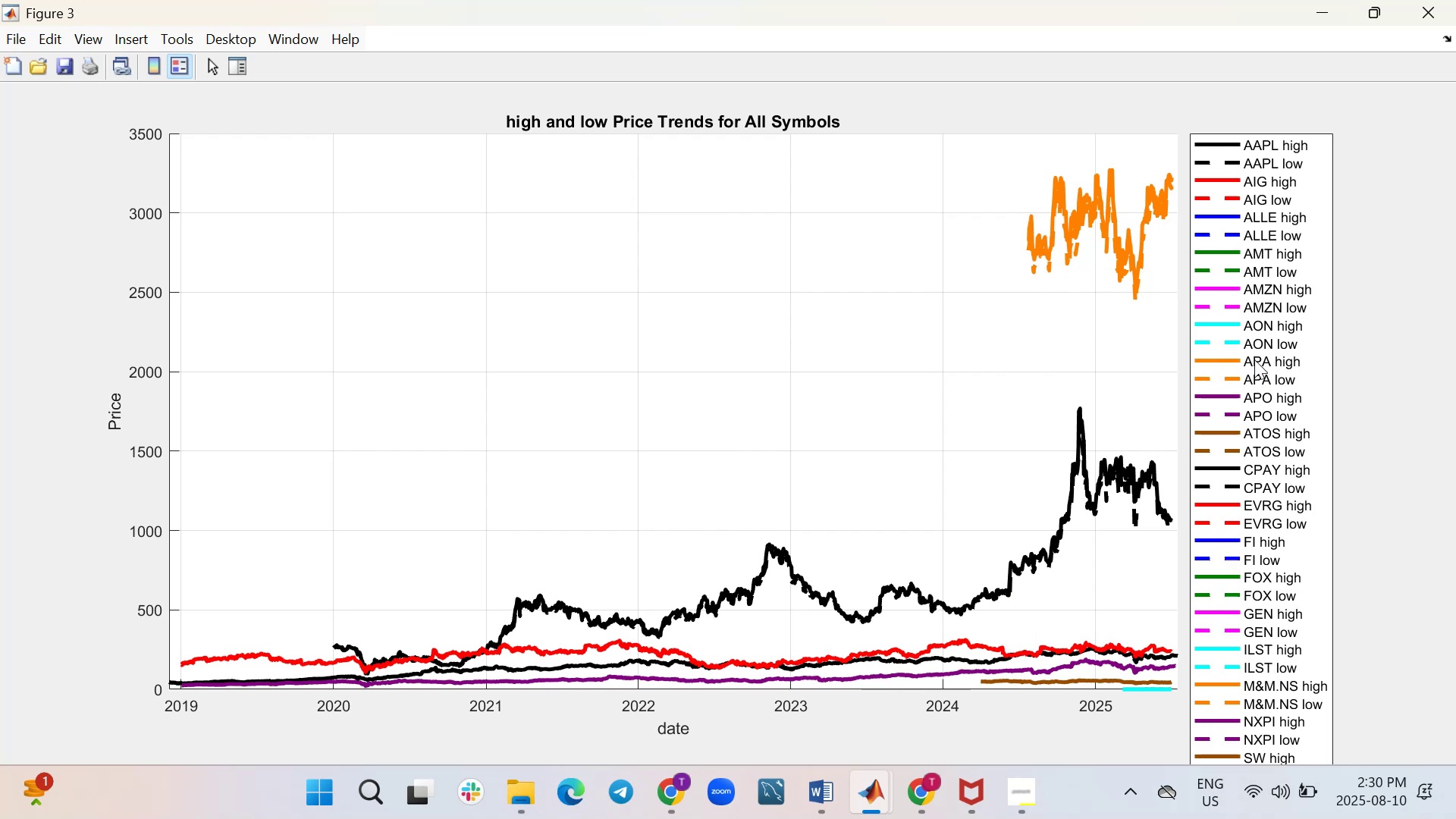 
mouse_move([1149, 174])
 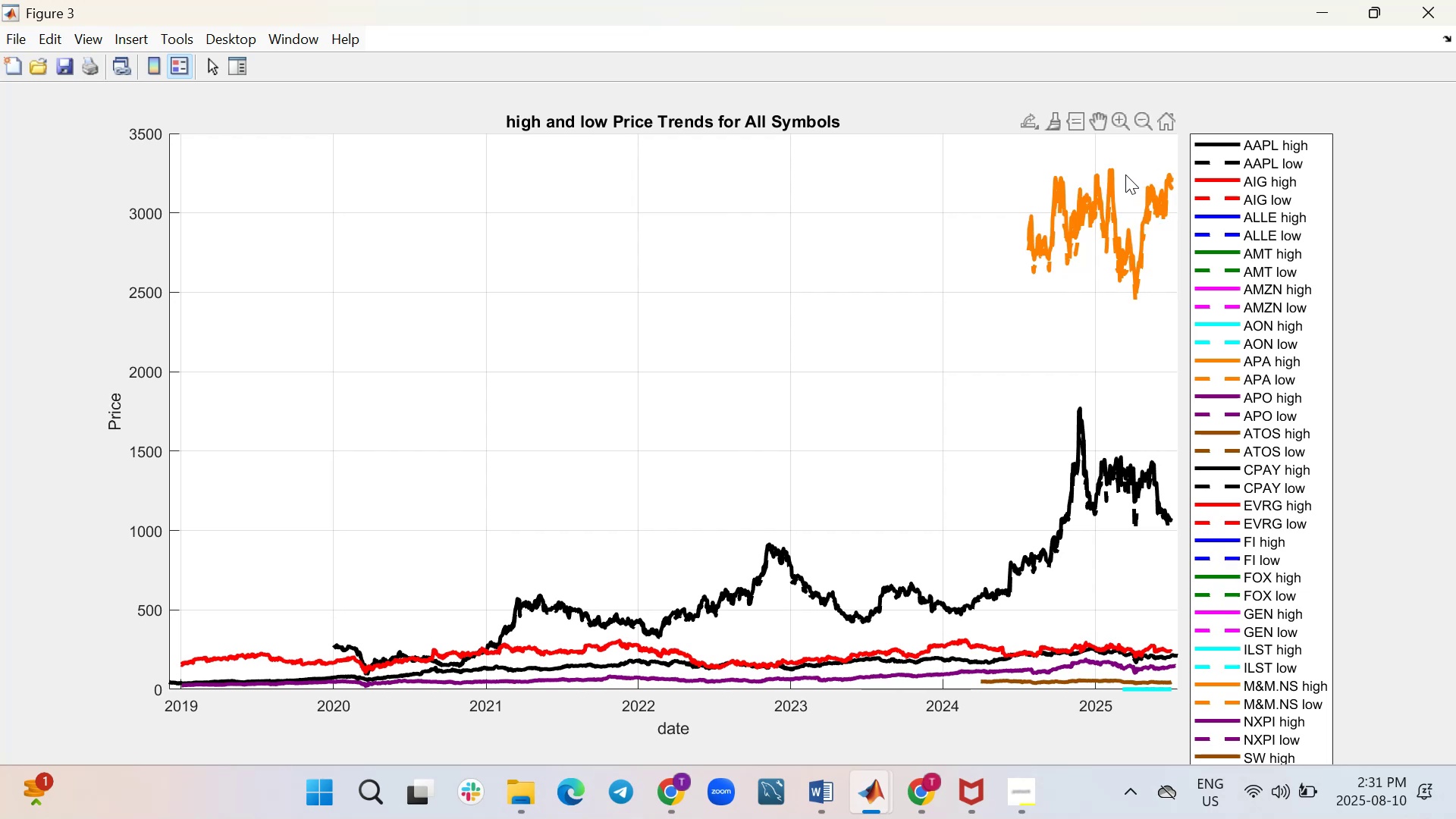 
mouse_move([1132, 168])
 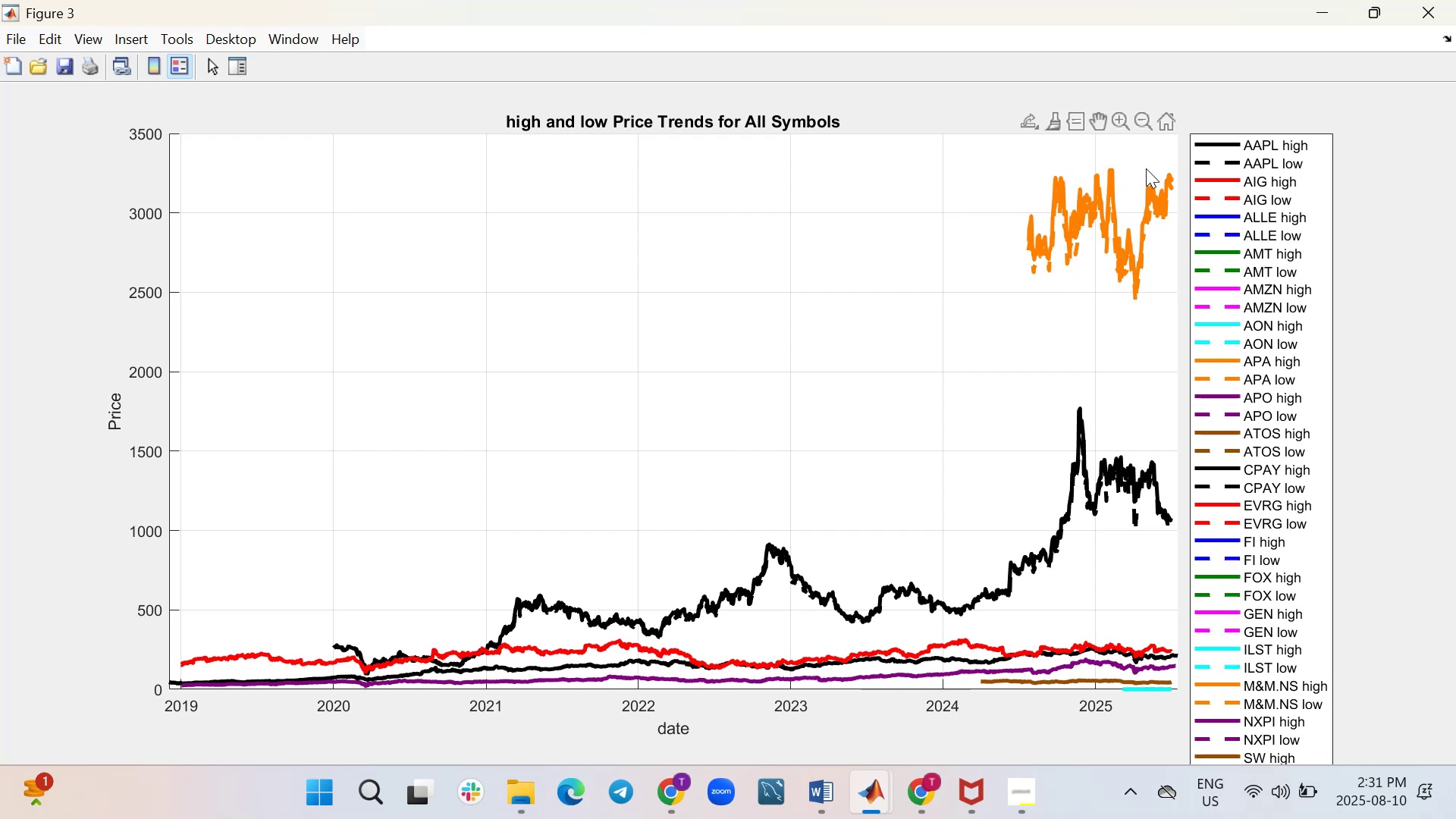 
mouse_move([1150, 174])
 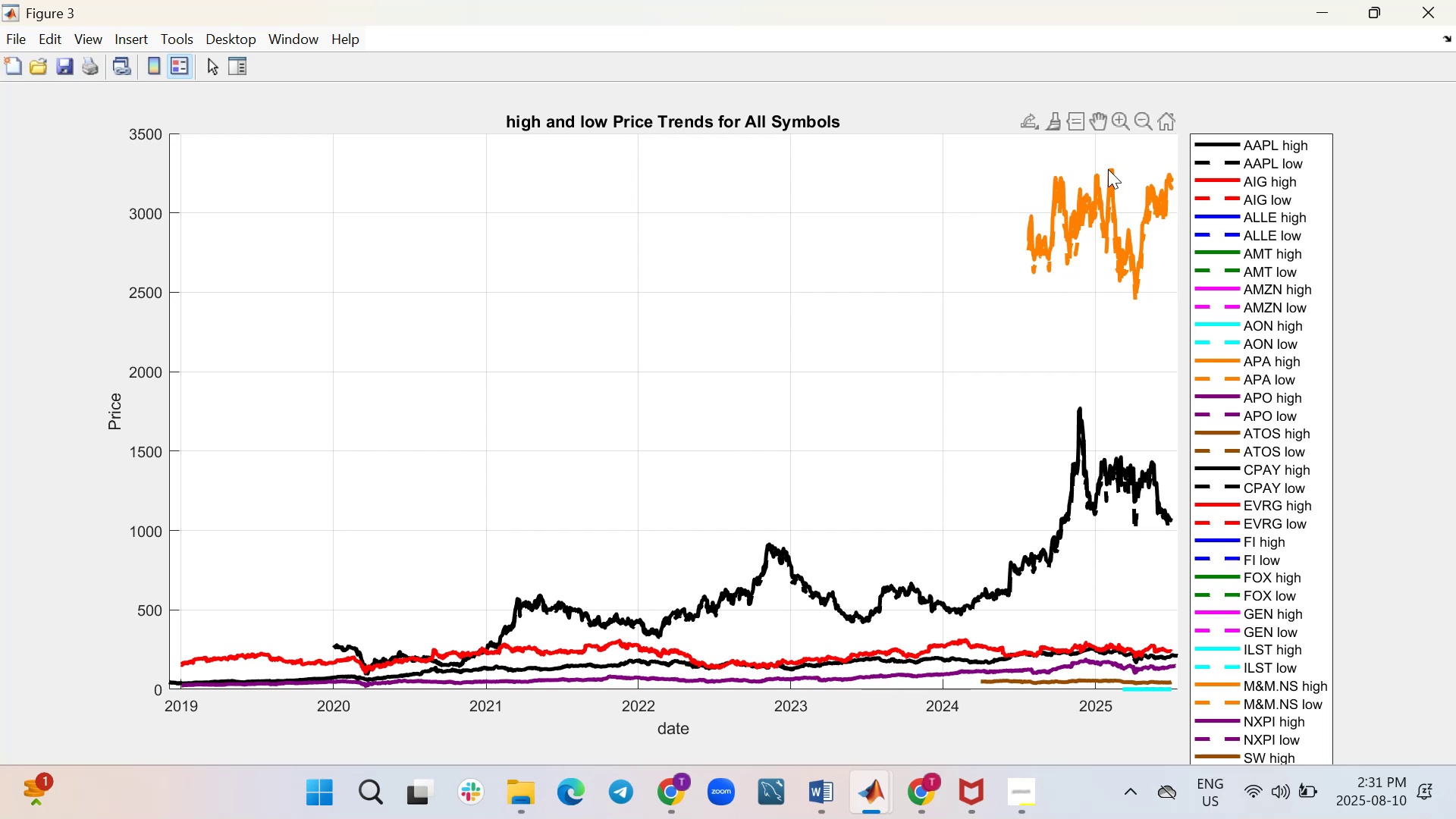 
scroll: coordinate [1308, 272], scroll_direction: down, amount: 2.0
 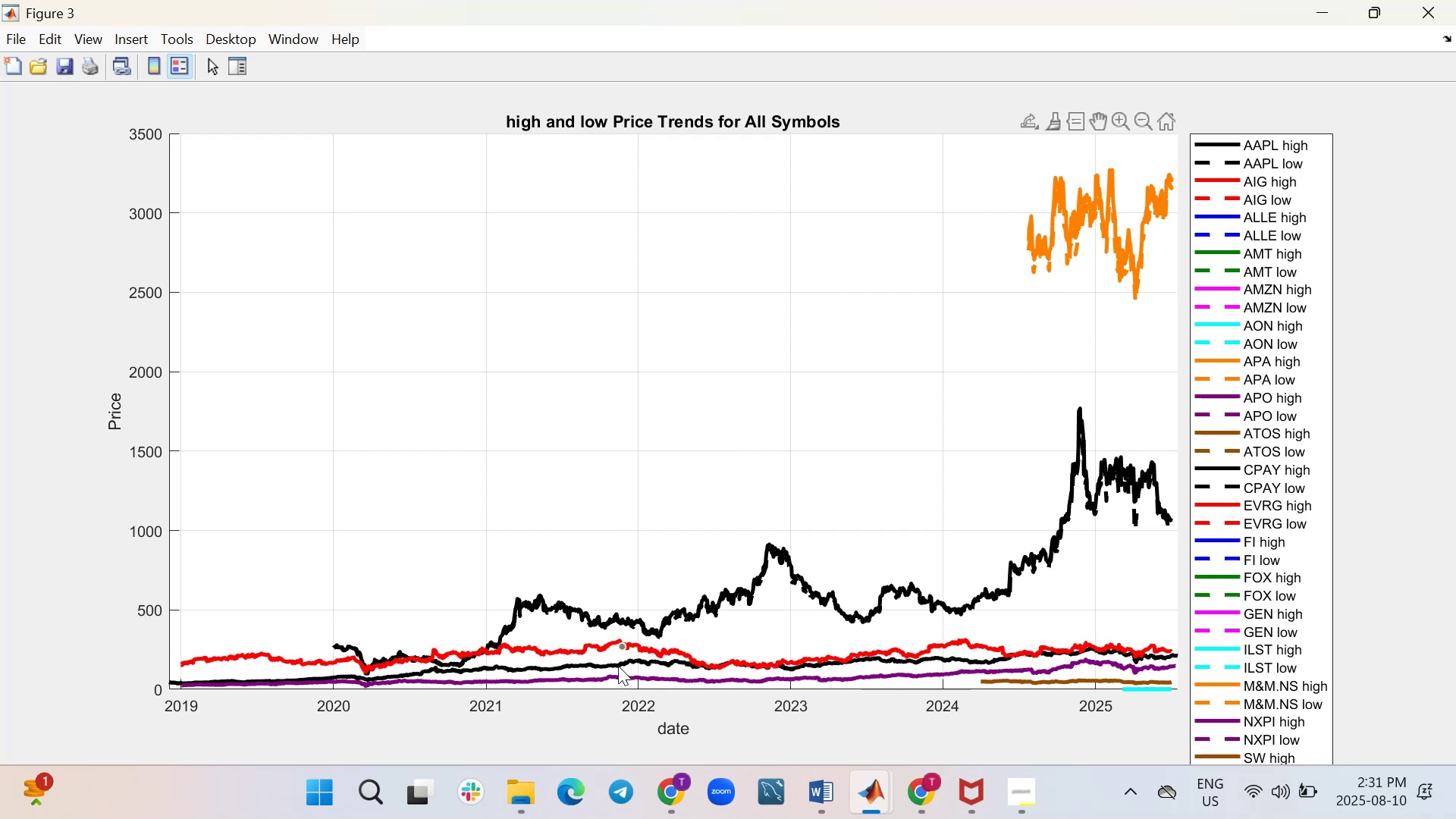 
wait(16.19)
 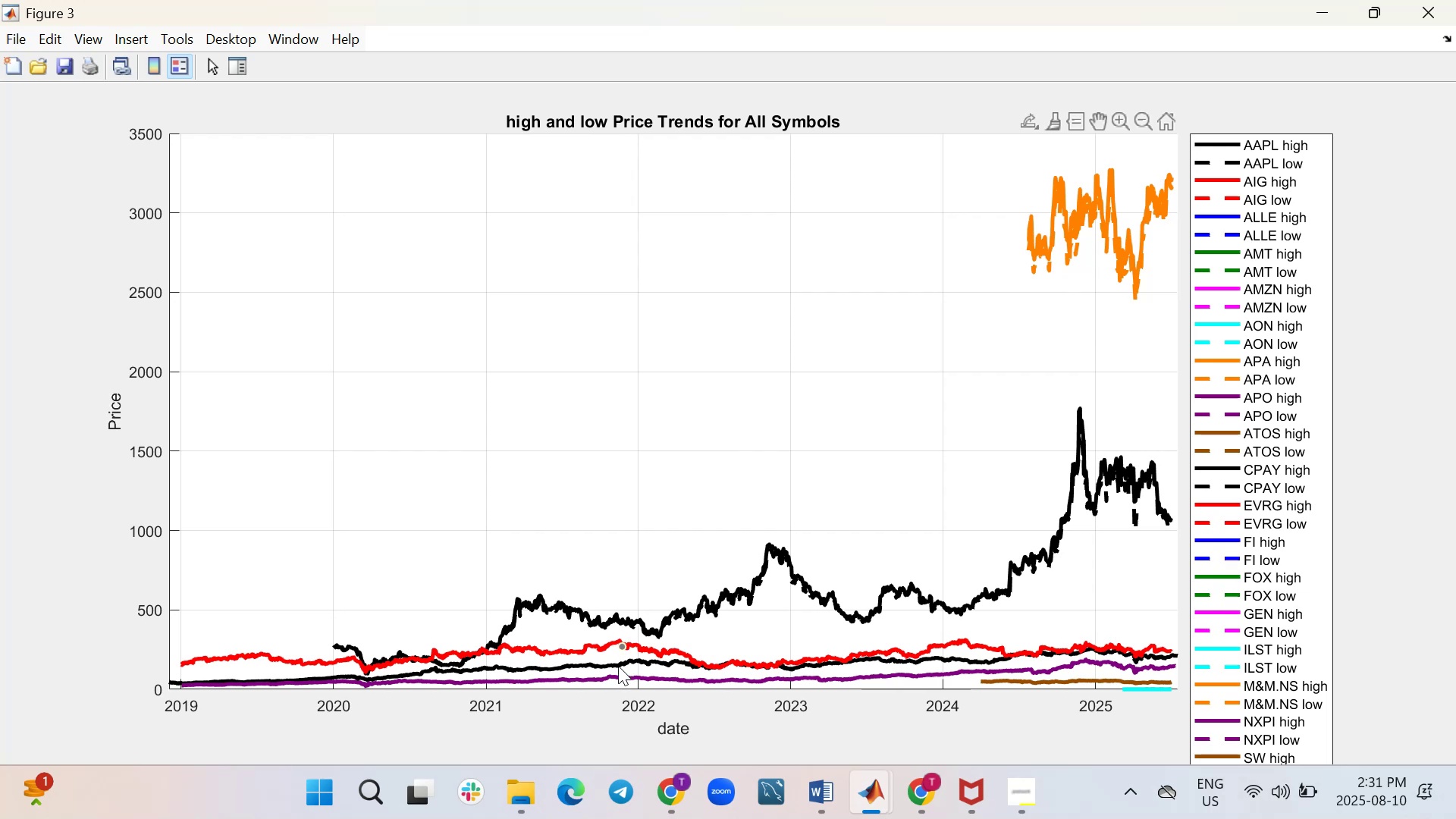 
mouse_move([1085, 428])
 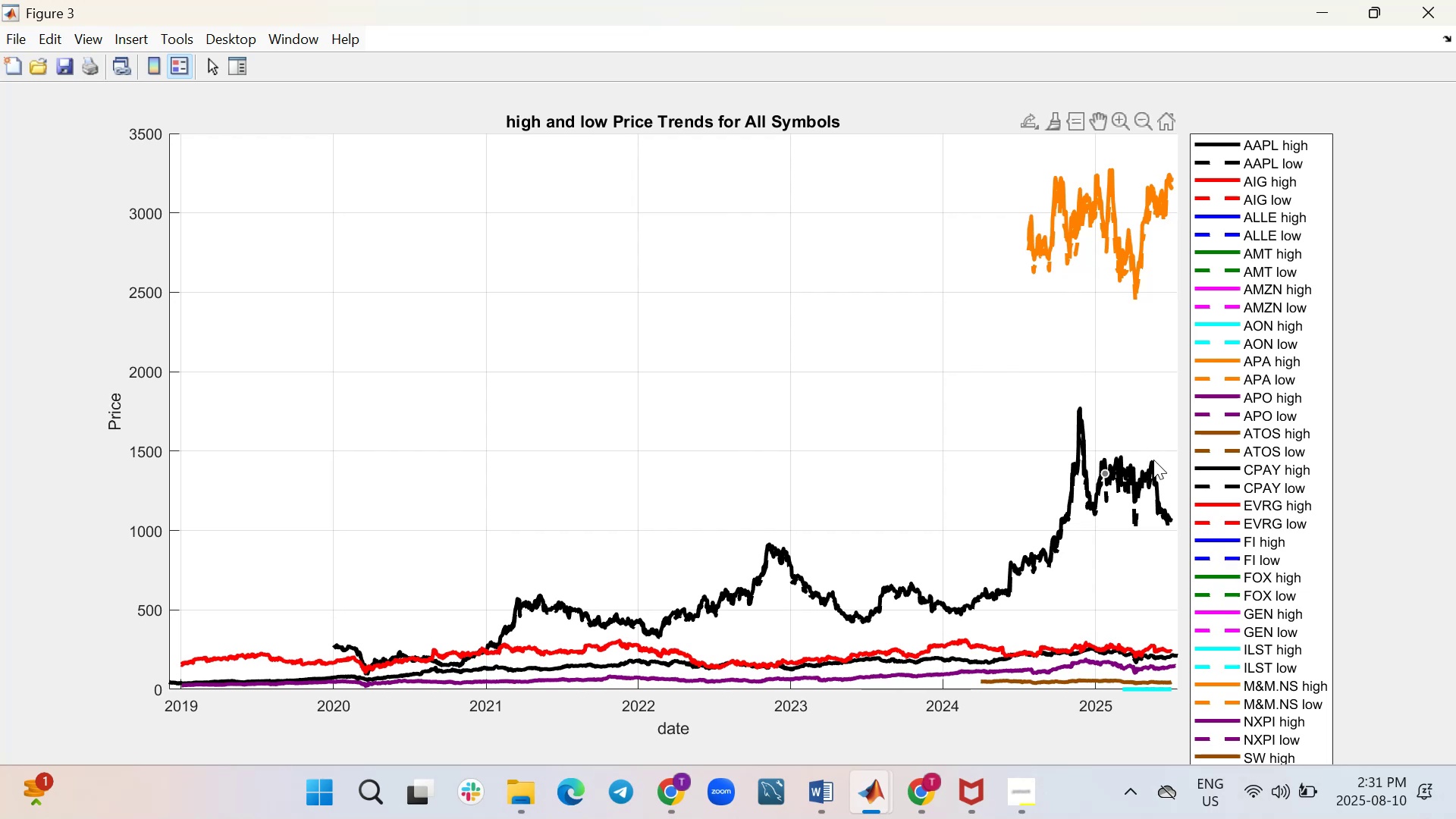 
mouse_move([1150, 521])
 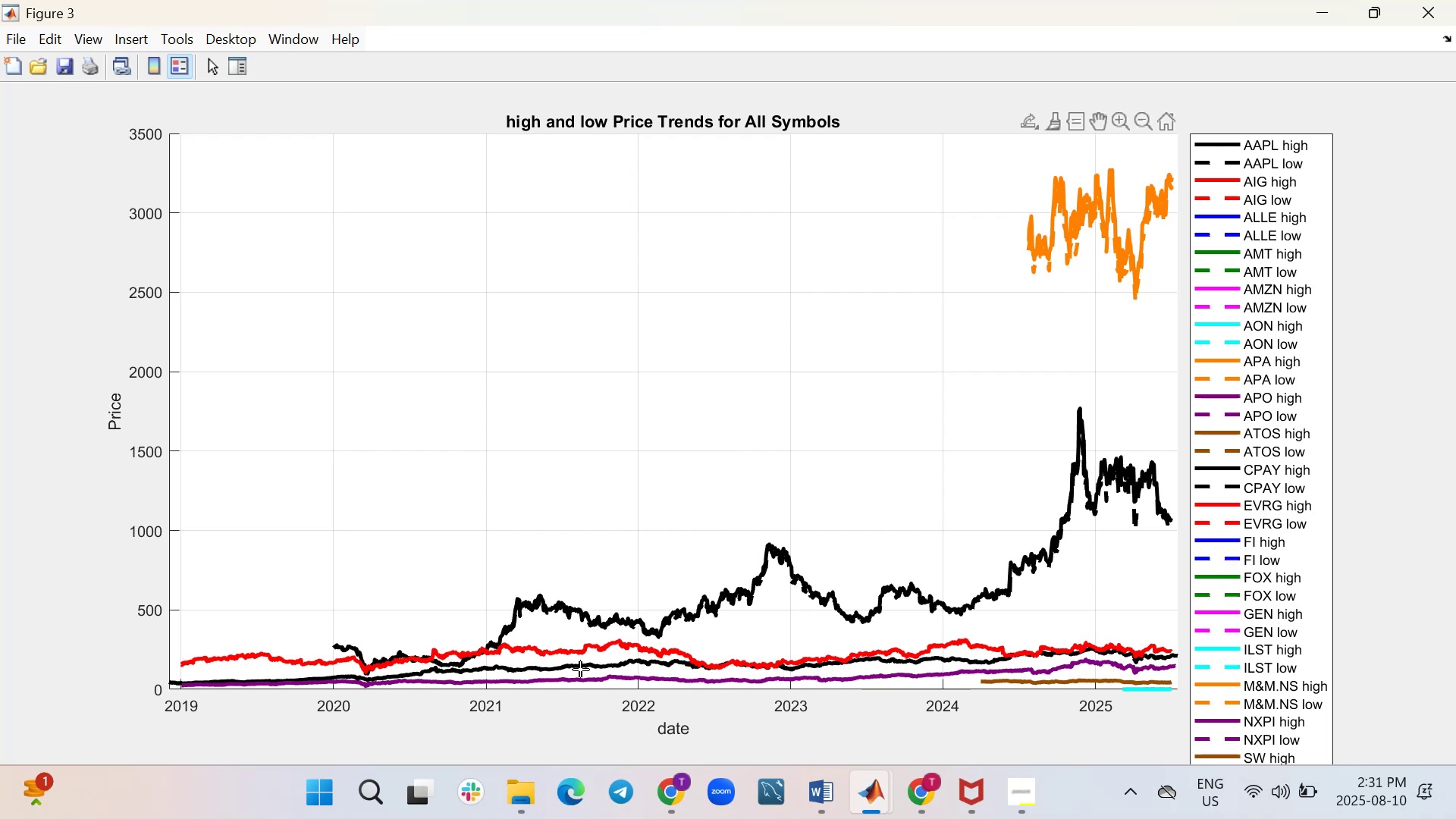 
wait(8.95)
 